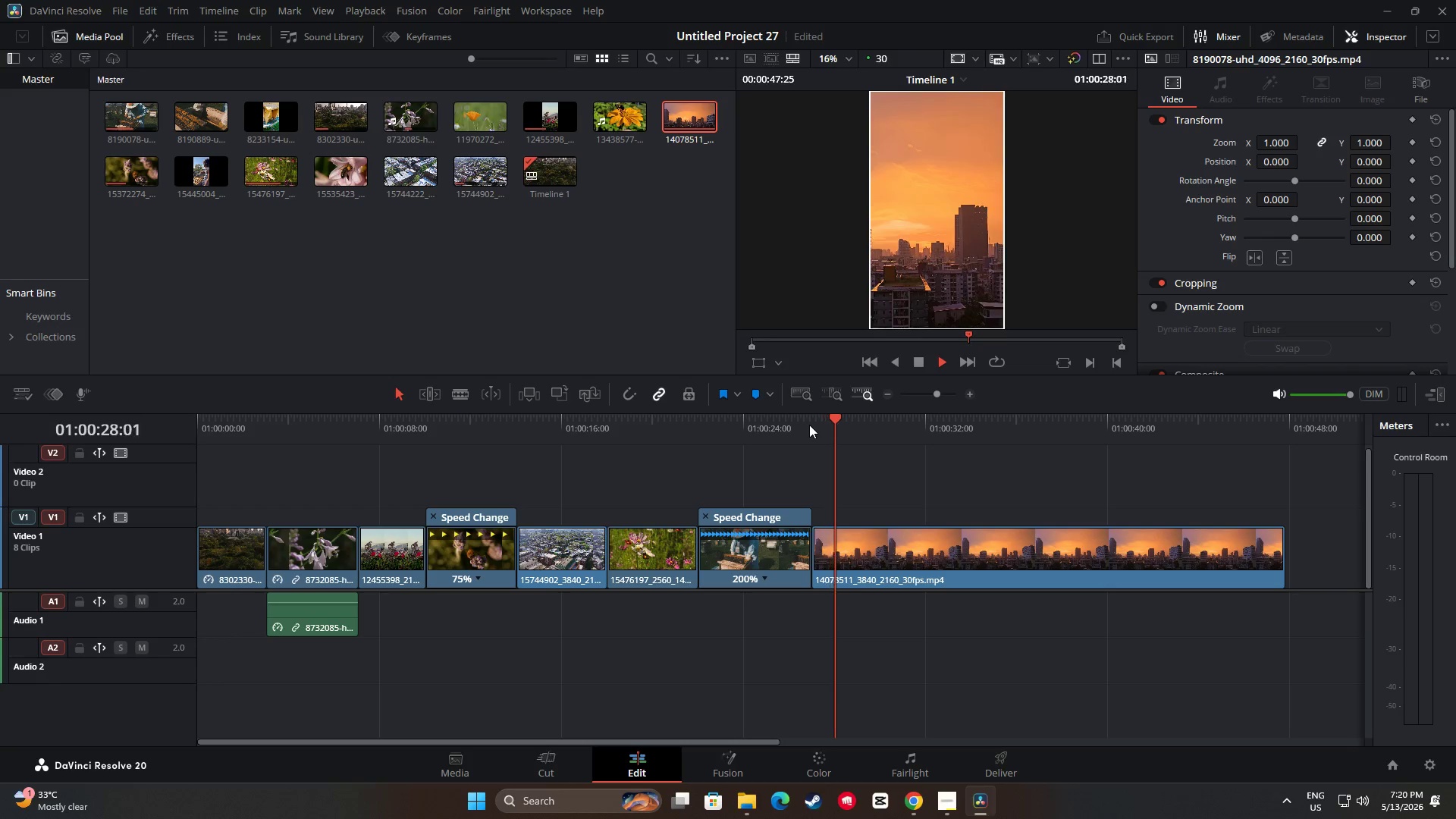 
key(Space)
 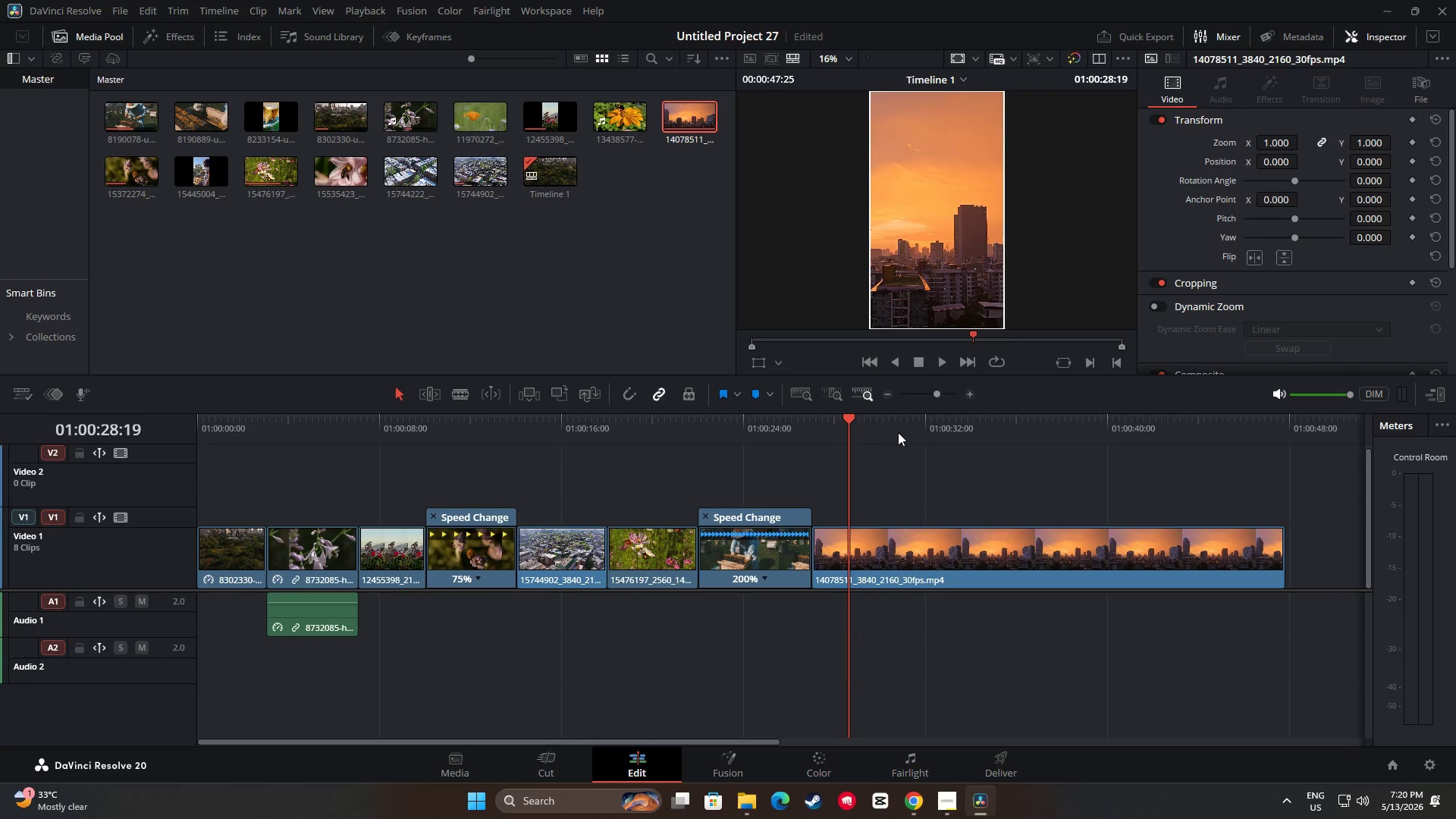 
left_click_drag(start_coordinate=[844, 419], to_coordinate=[880, 428])
 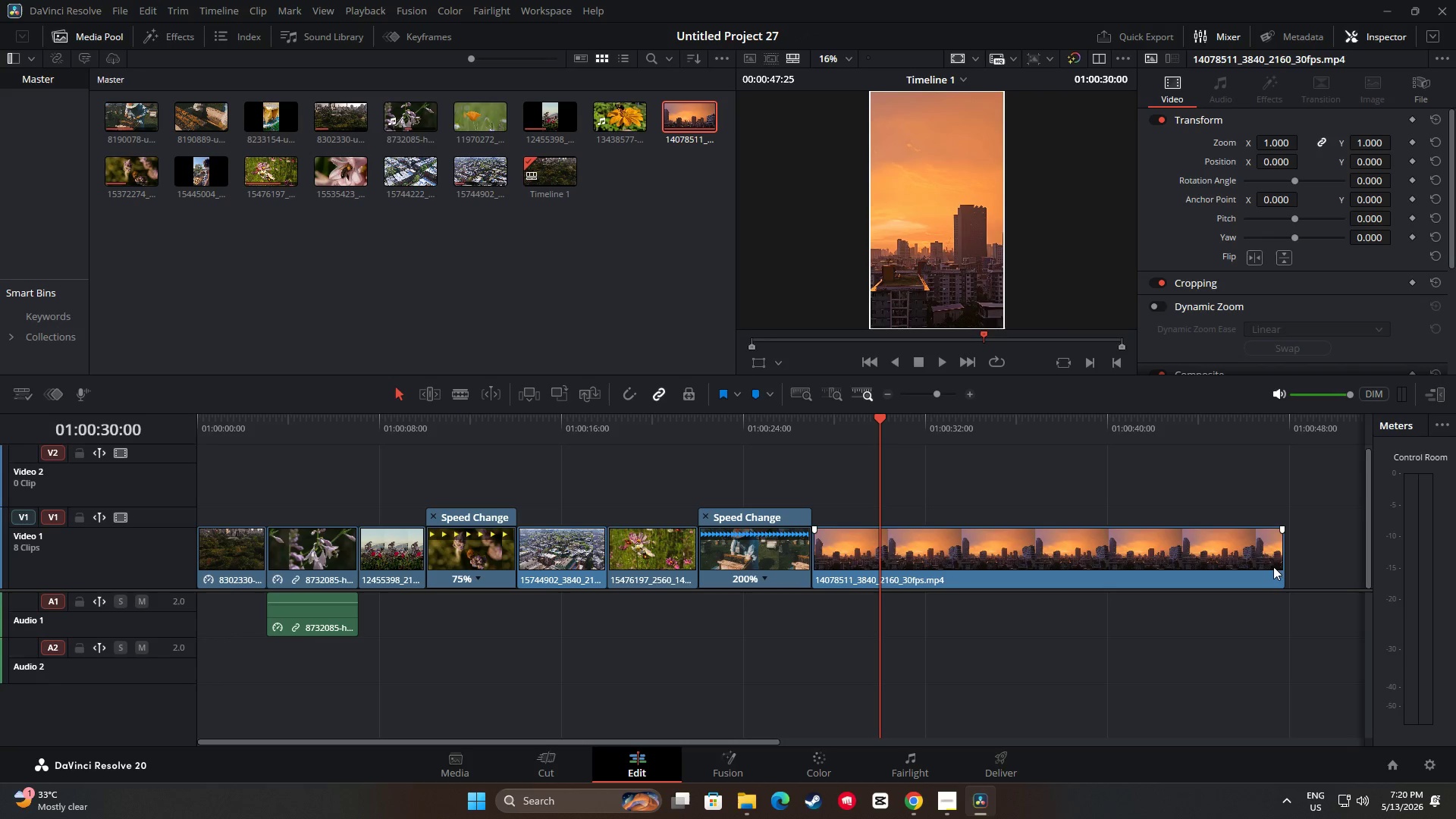 
left_click_drag(start_coordinate=[1278, 563], to_coordinate=[874, 559])
 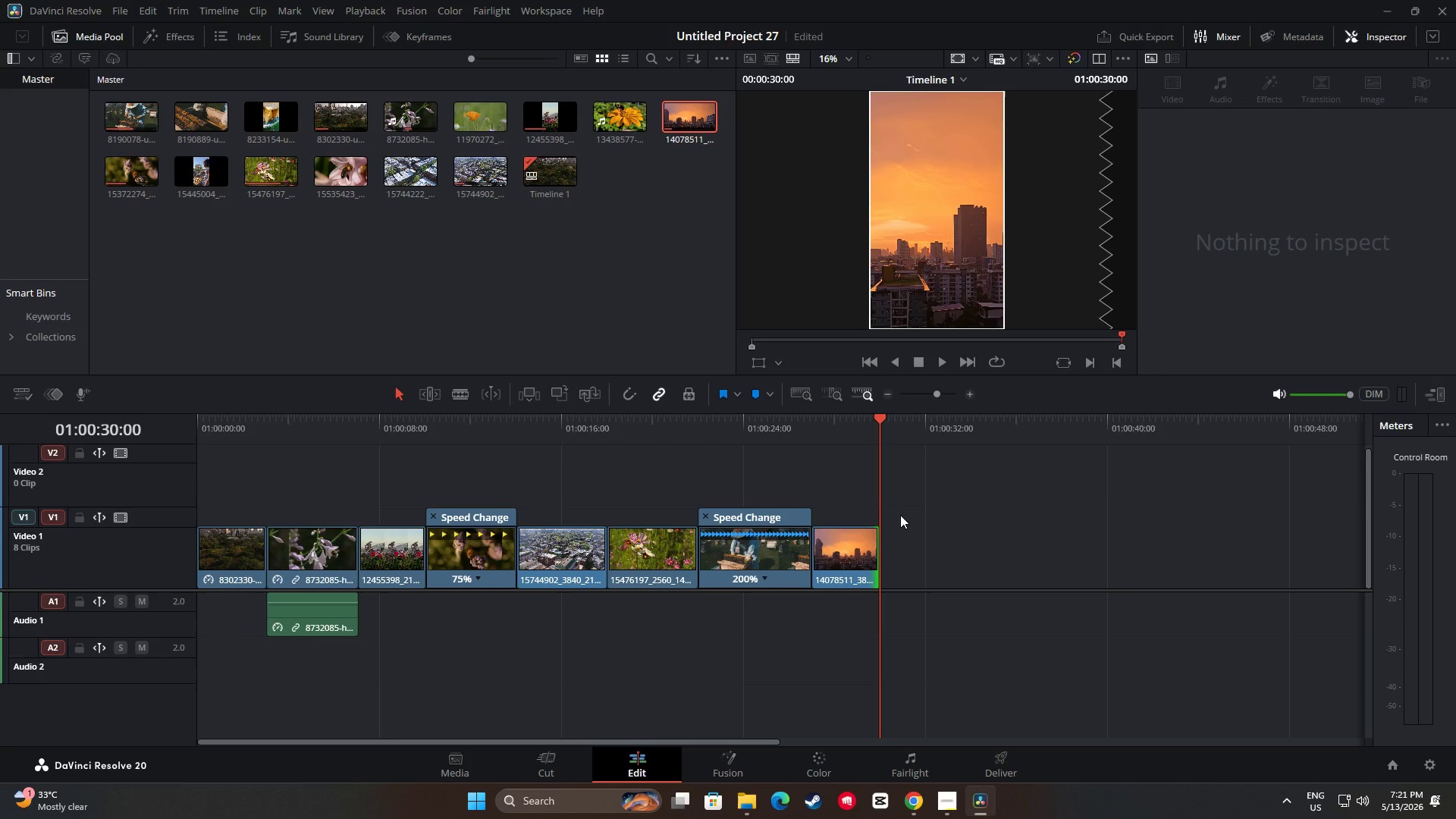 
wait(6.31)
 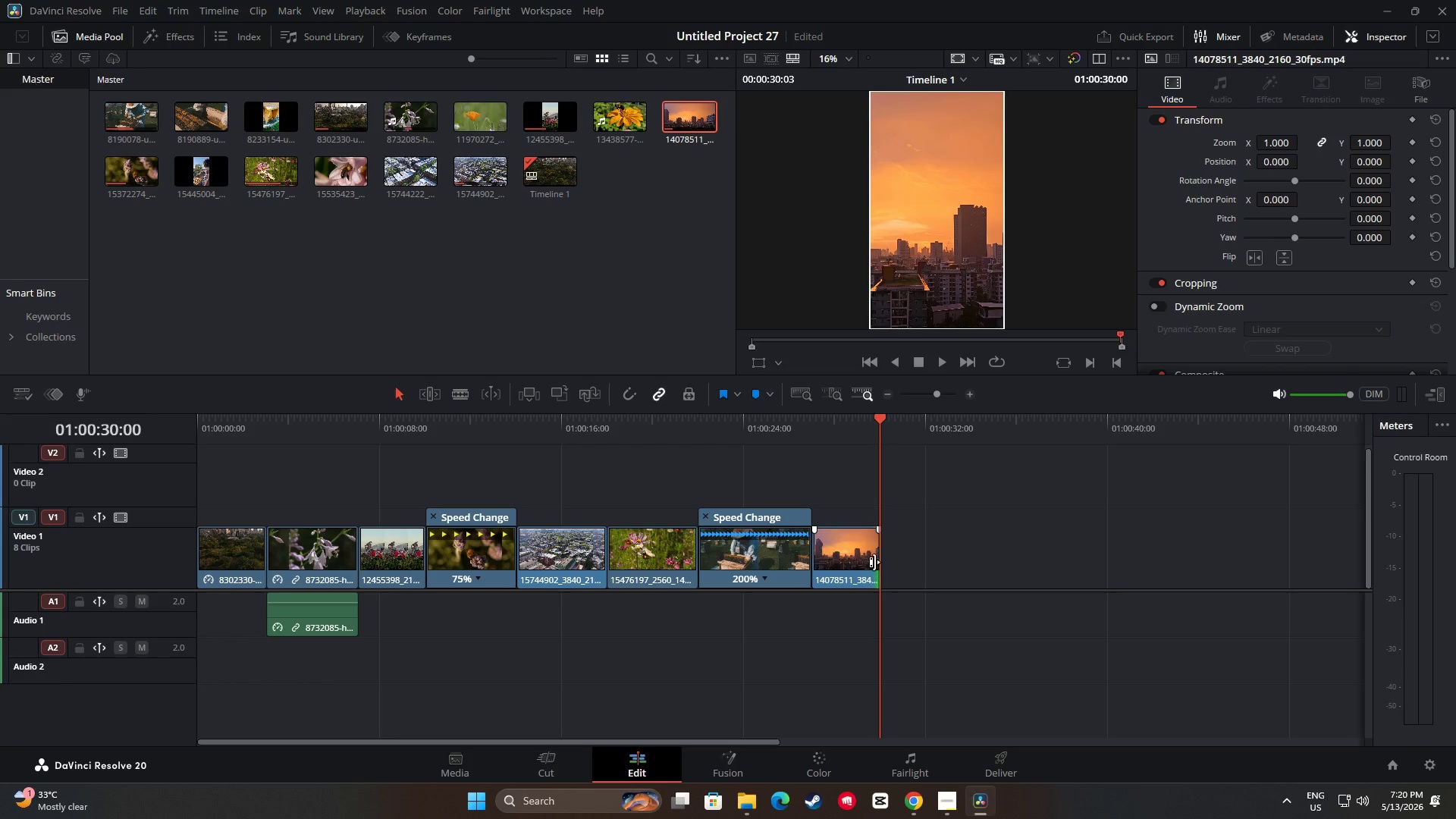 
left_click_drag(start_coordinate=[875, 426], to_coordinate=[149, 479])
 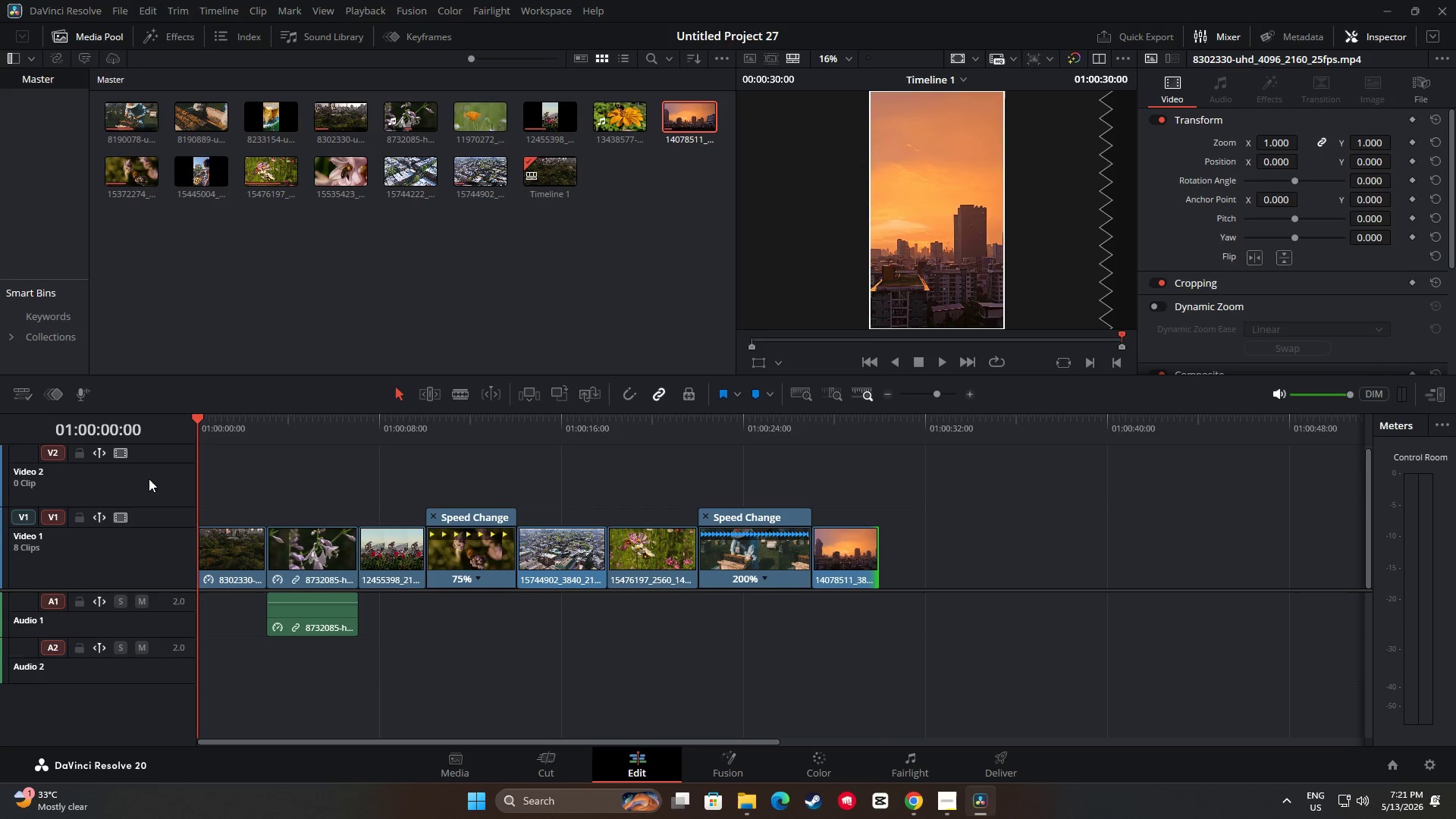 
key(Space)
 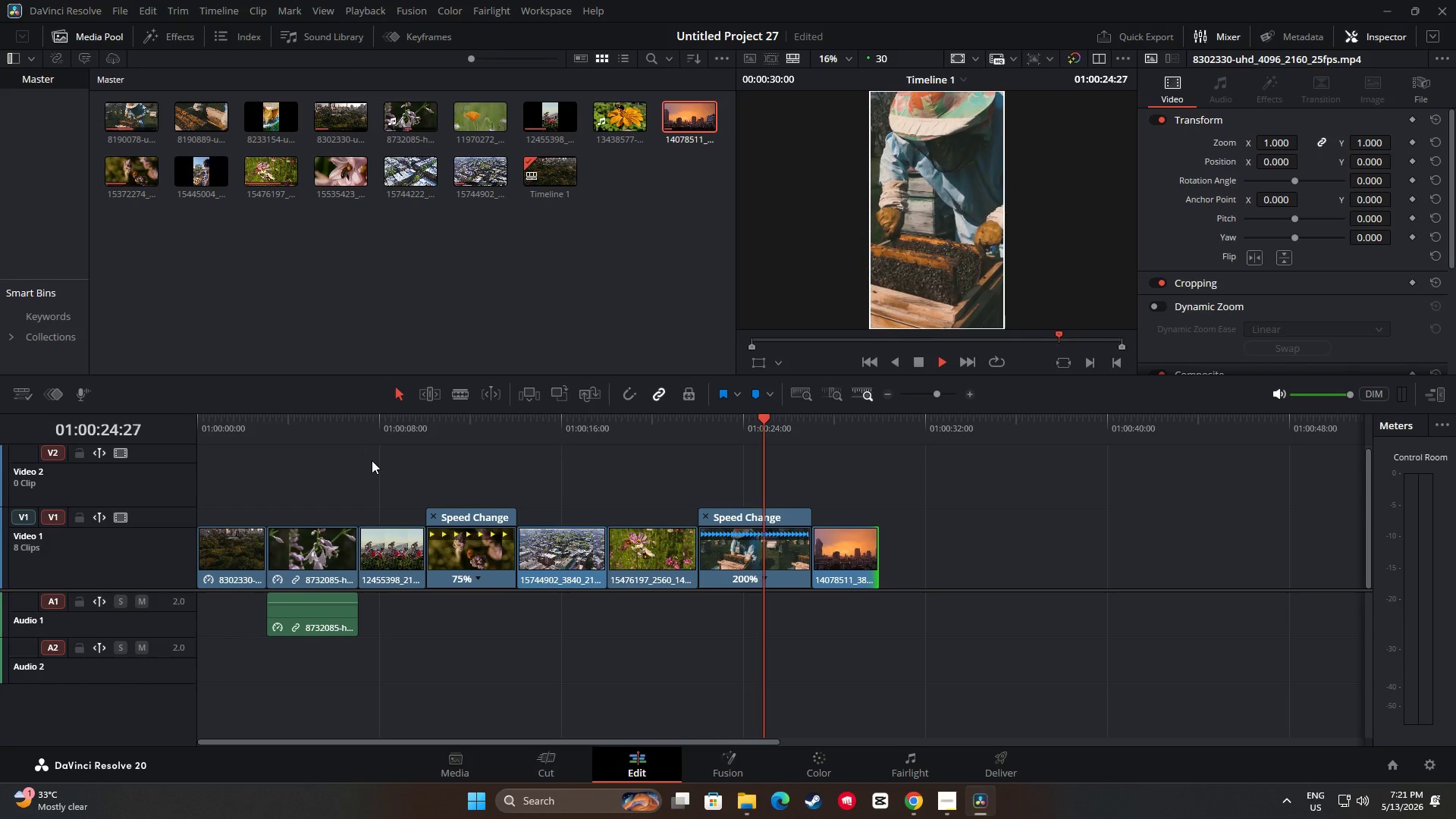 
wait(30.08)
 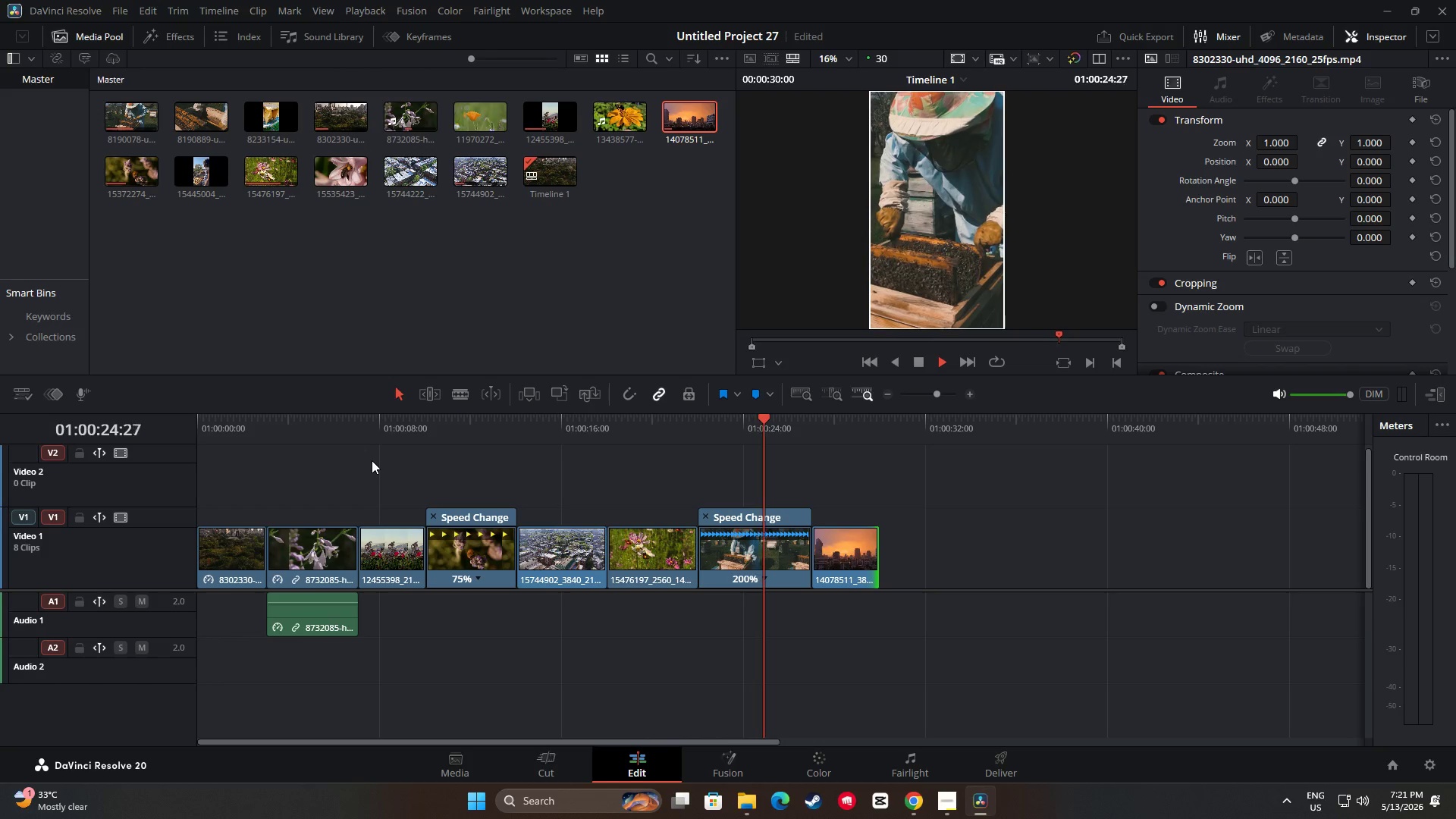 
key(Space)
 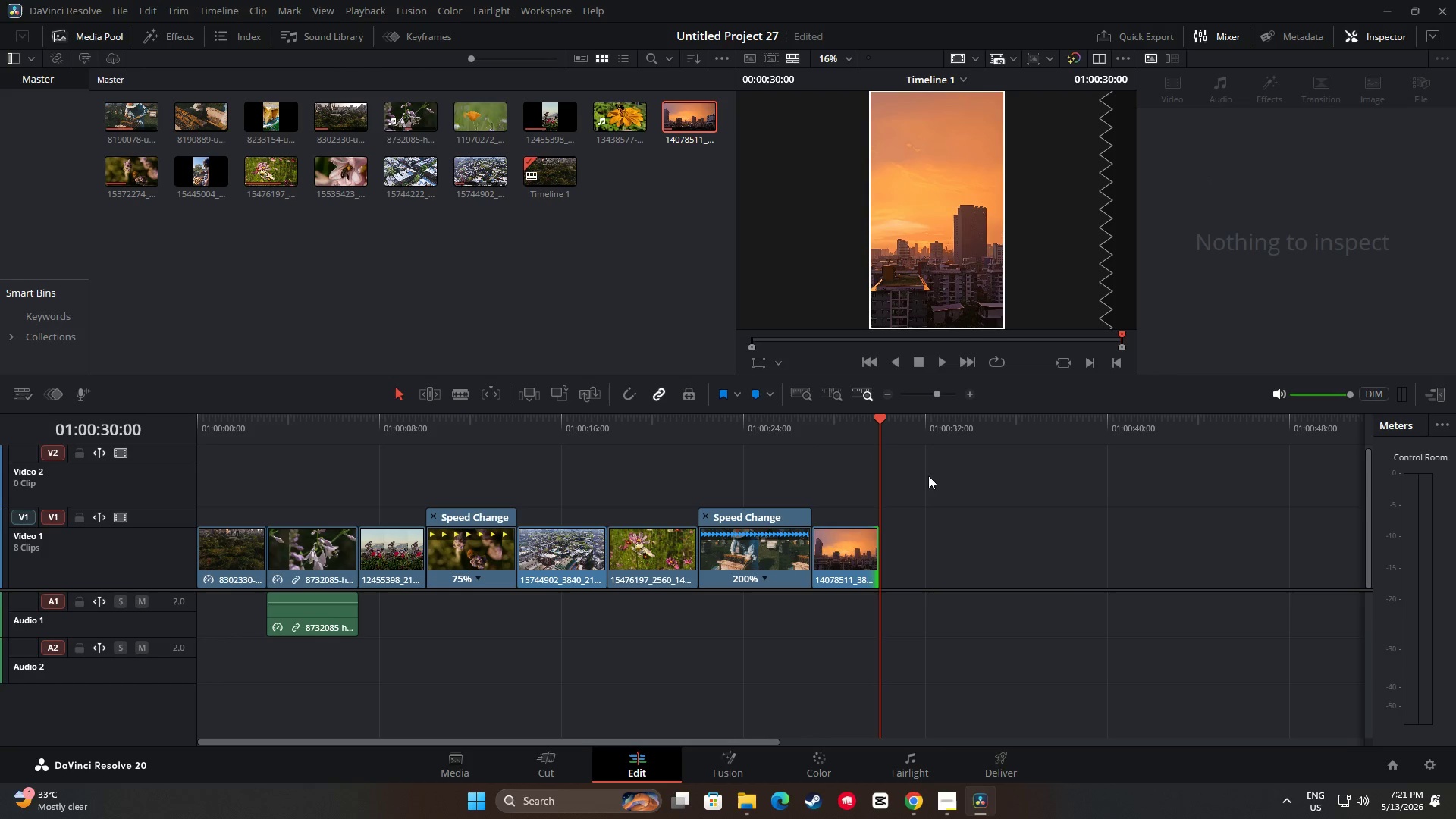 
left_click_drag(start_coordinate=[876, 419], to_coordinate=[838, 422])
 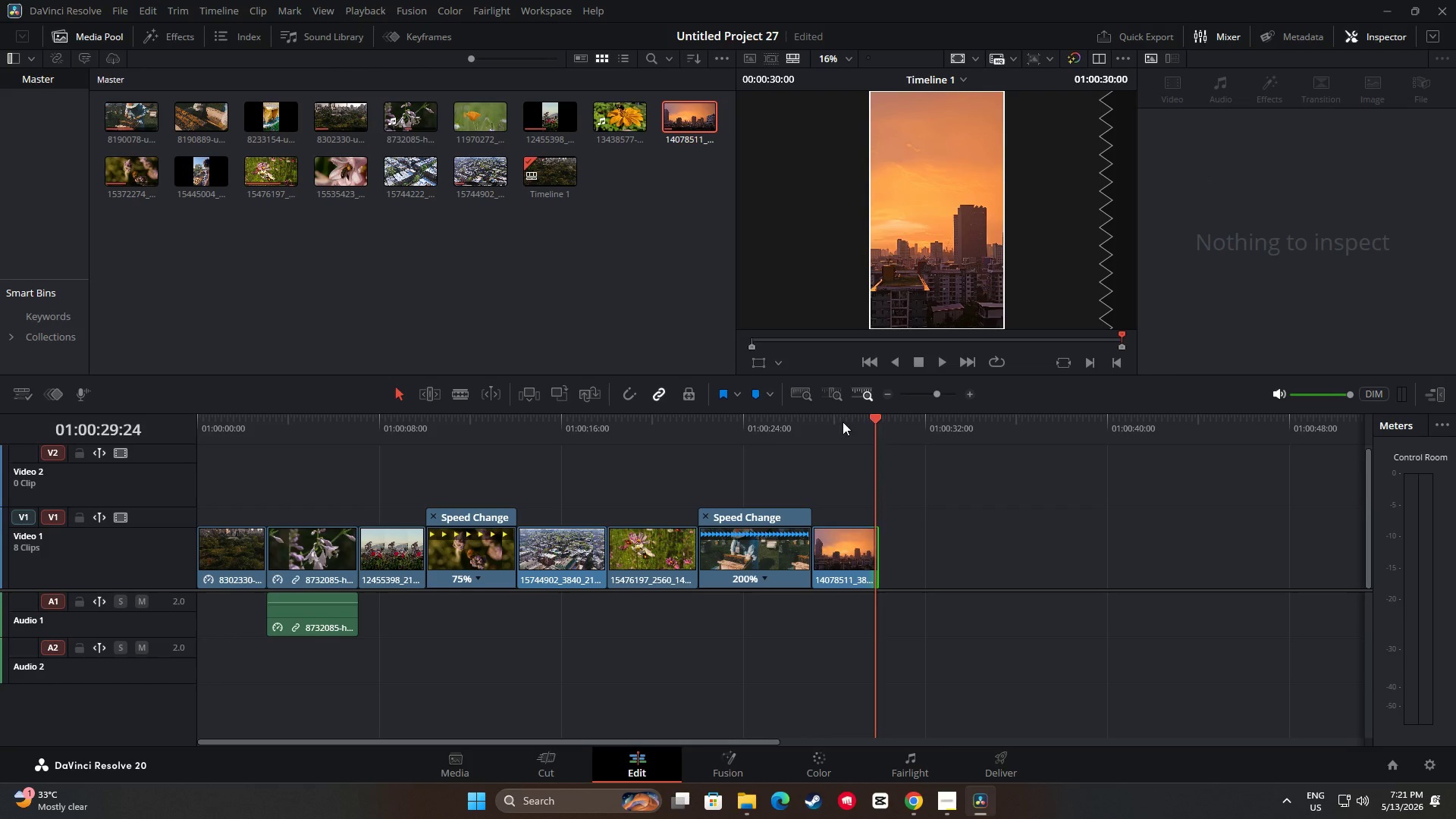 
key(Space)
 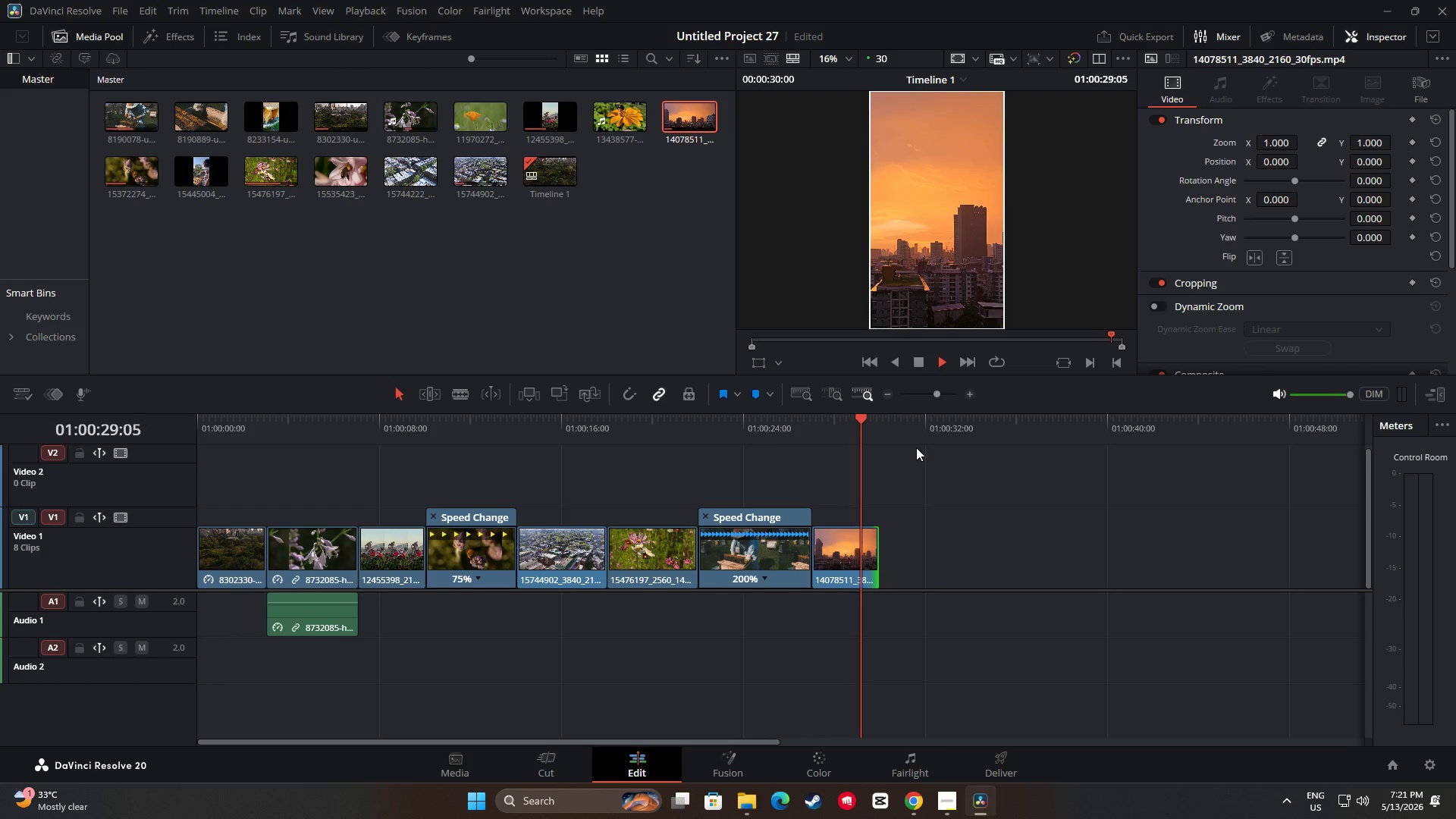 
key(Space)
 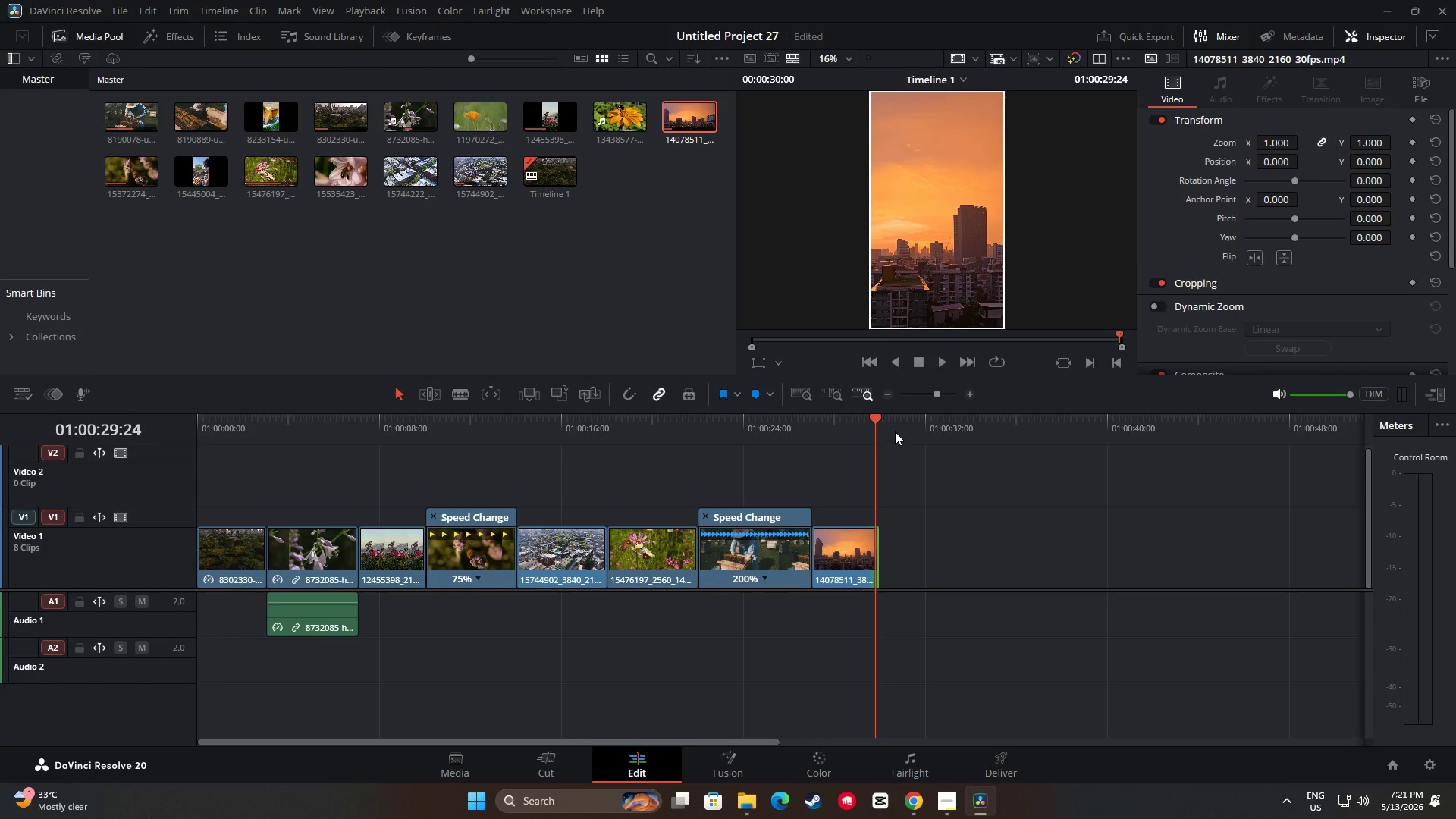 
left_click_drag(start_coordinate=[883, 422], to_coordinate=[834, 428])
 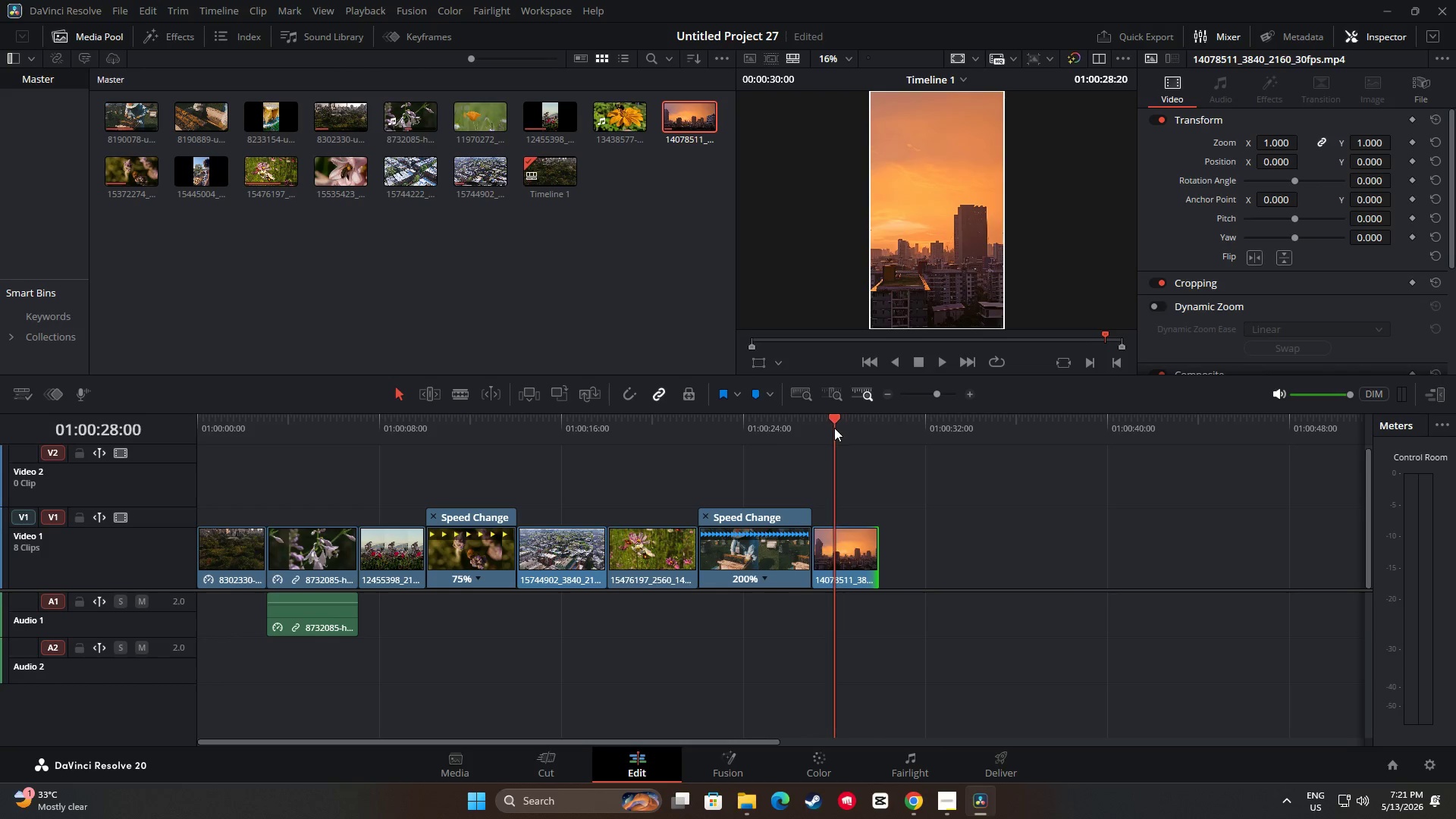 
key(Space)
 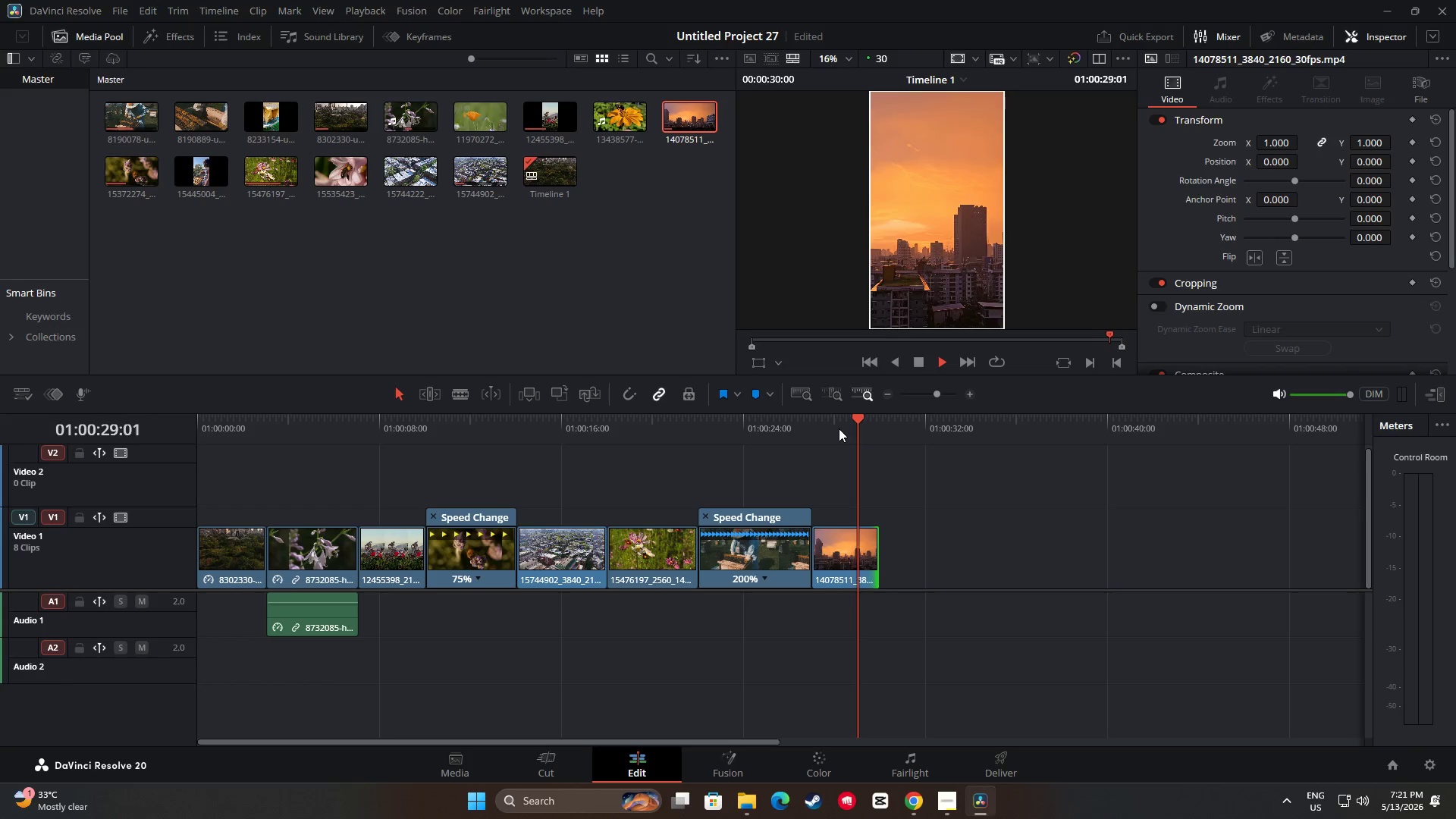 
key(Space)
 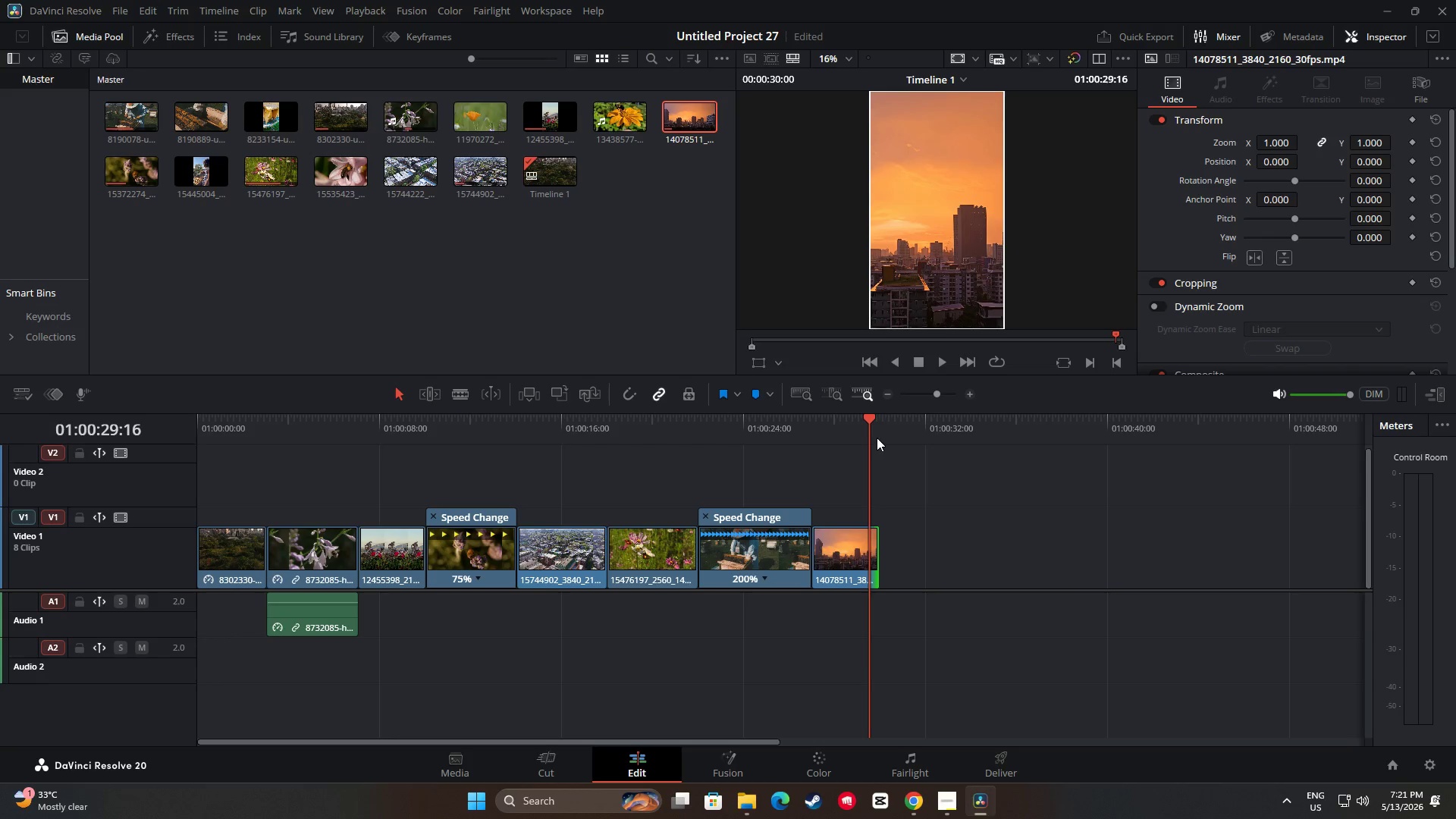 
left_click_drag(start_coordinate=[870, 422], to_coordinate=[805, 423])
 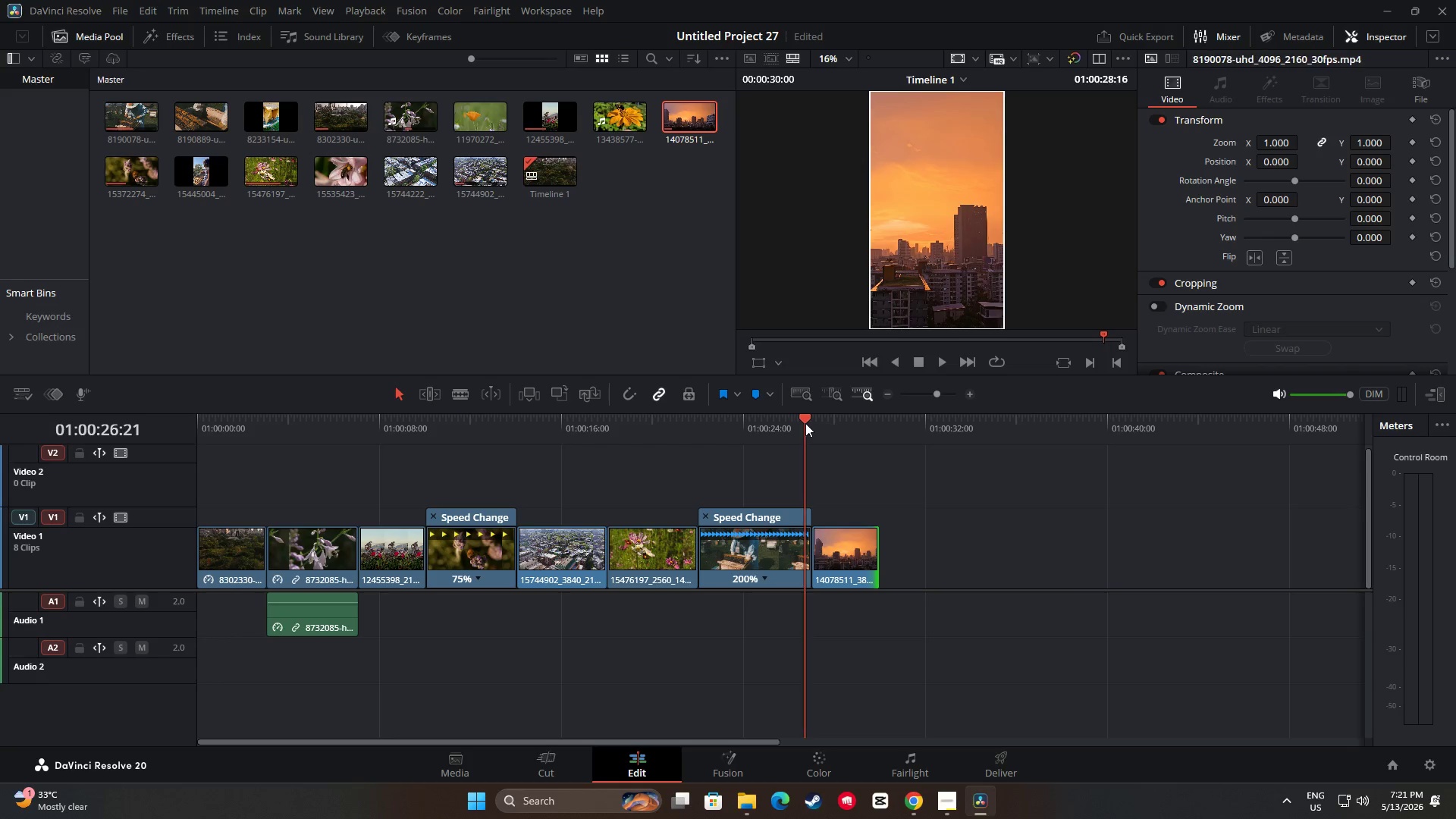 
key(Space)
 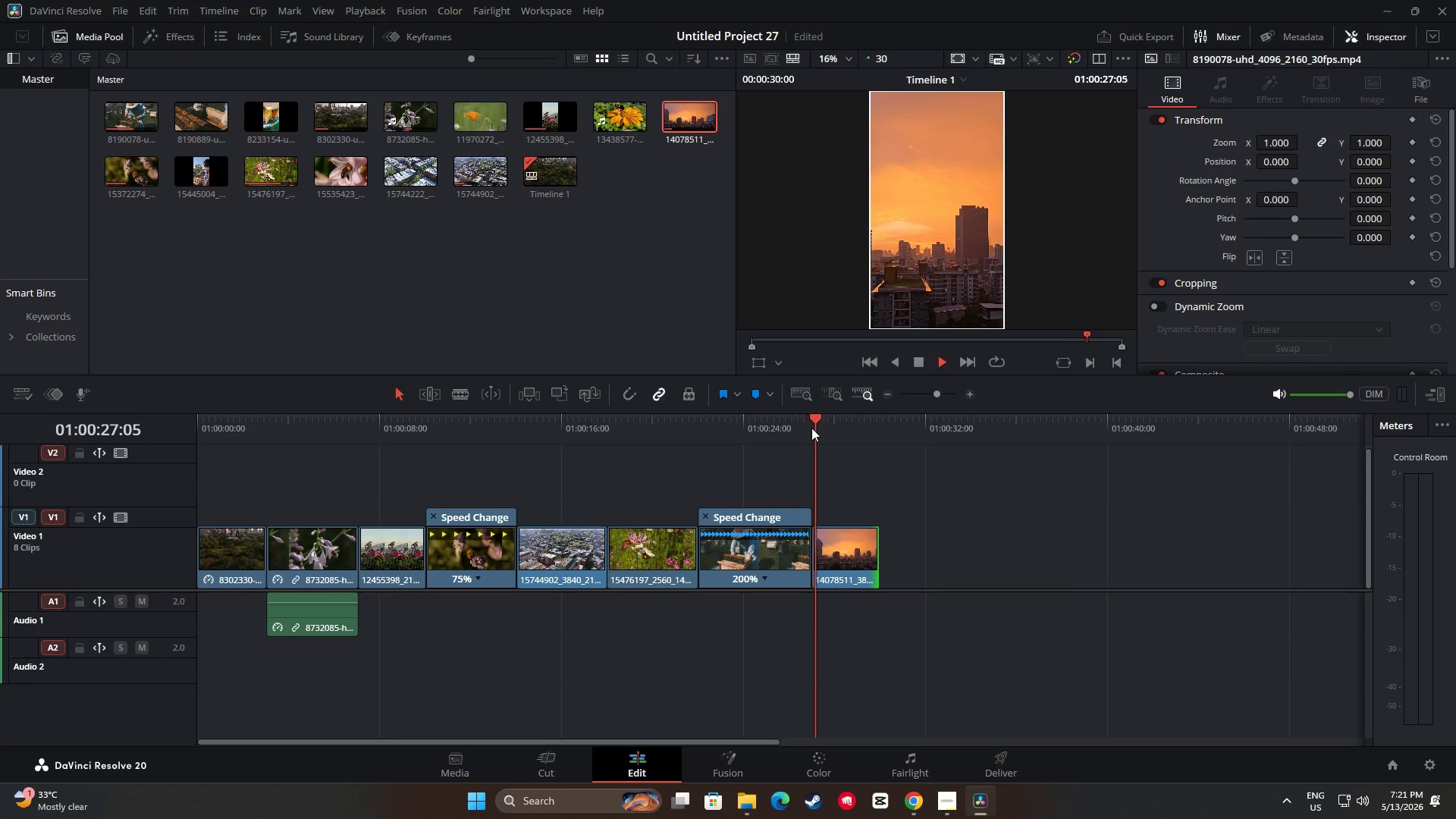 
key(Space)
 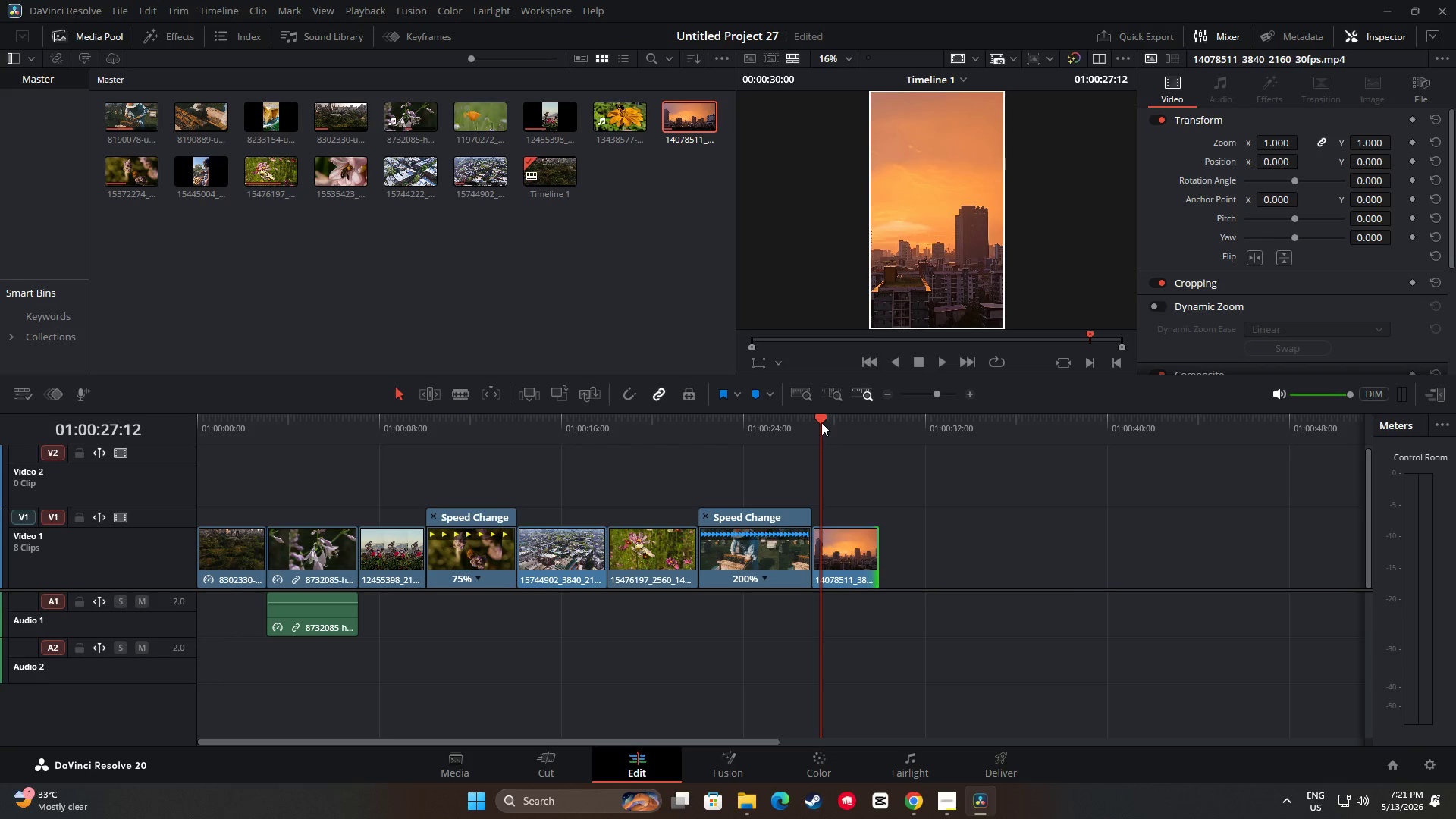 
left_click_drag(start_coordinate=[821, 422], to_coordinate=[86, 436])
 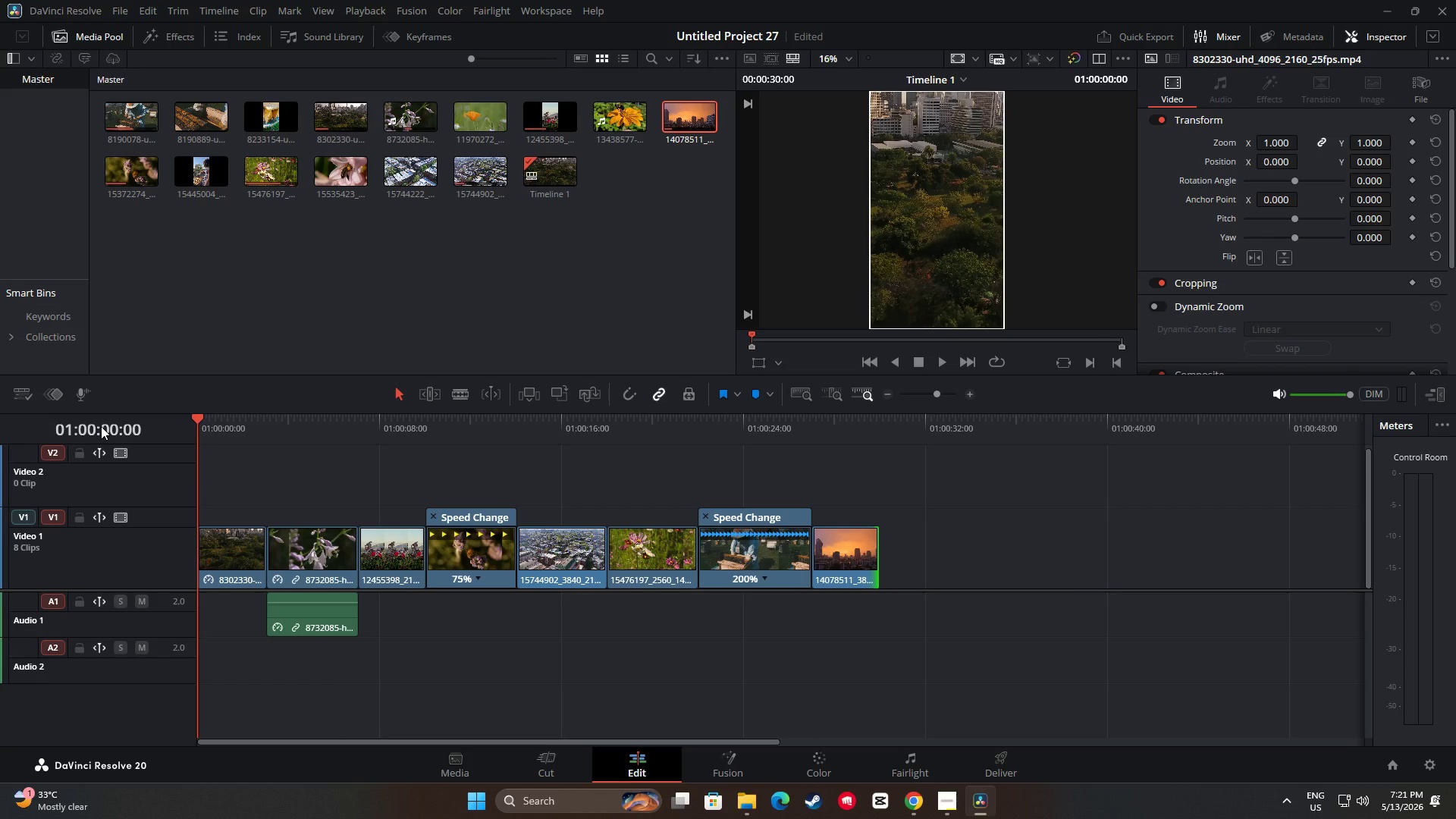 
key(Space)
 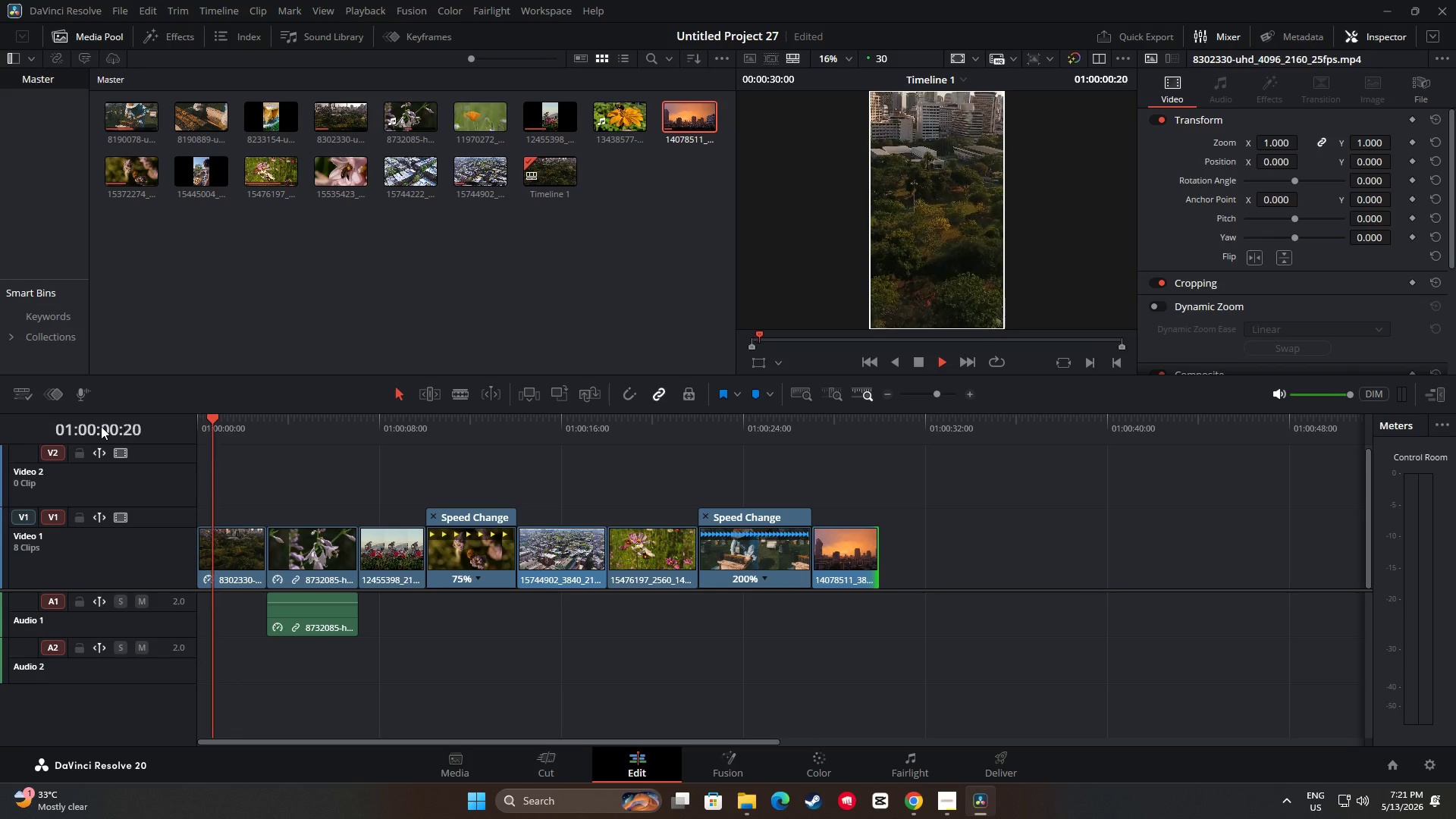 
key(Space)
 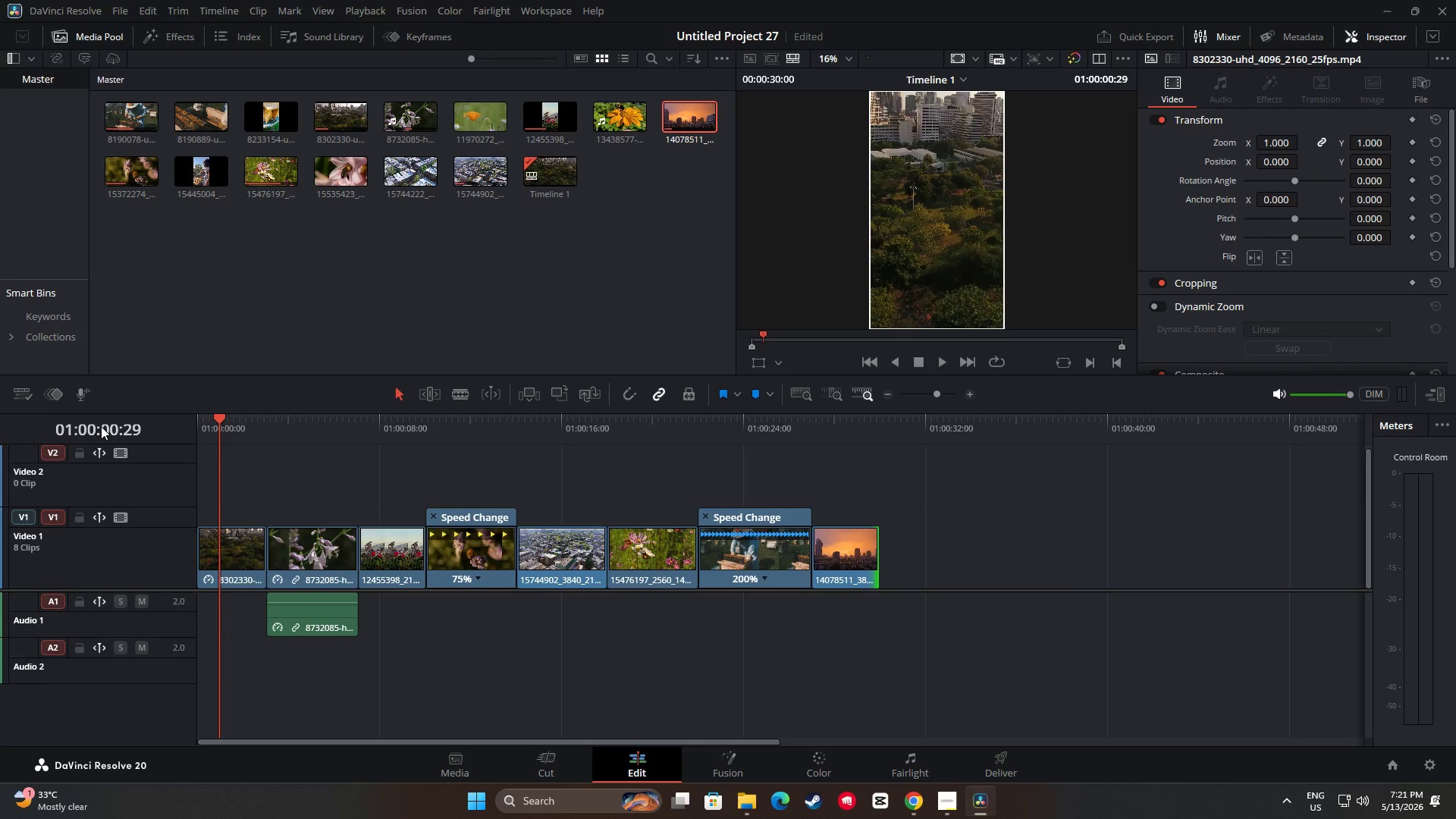 
wait(6.14)
 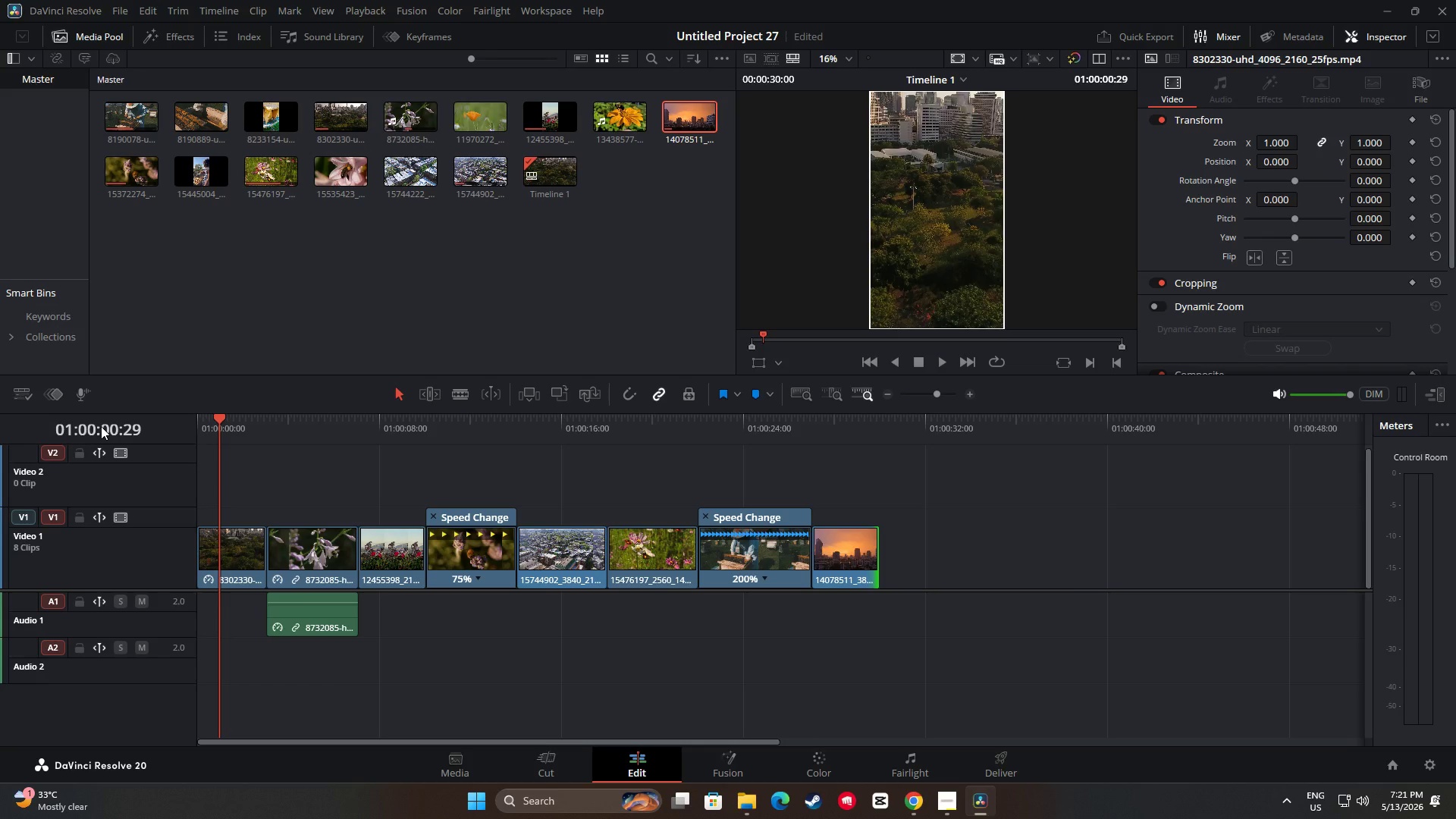 
left_click([913, 802])
 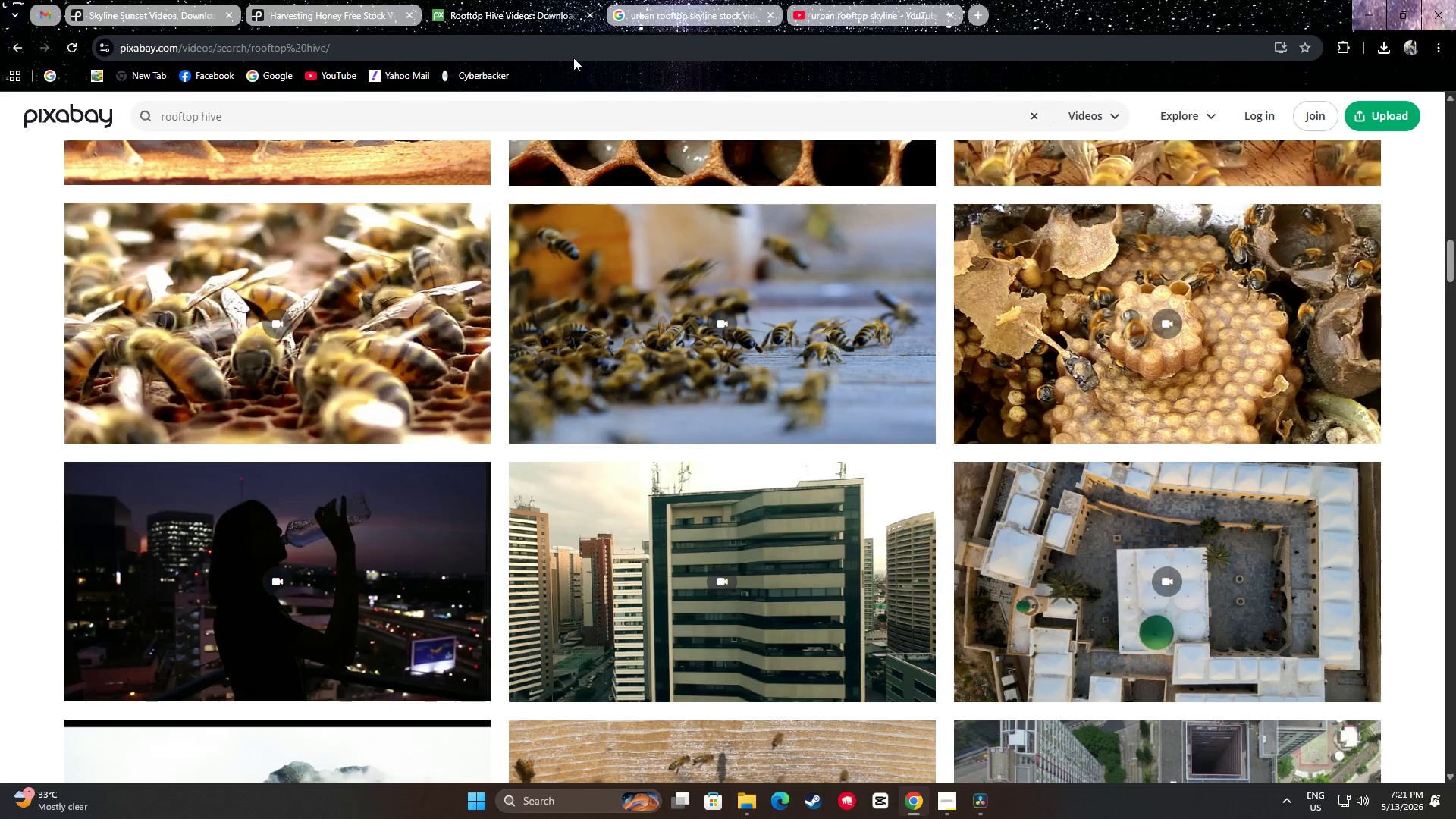 
scroll: coordinate [629, 390], scroll_direction: up, amount: 34.0
 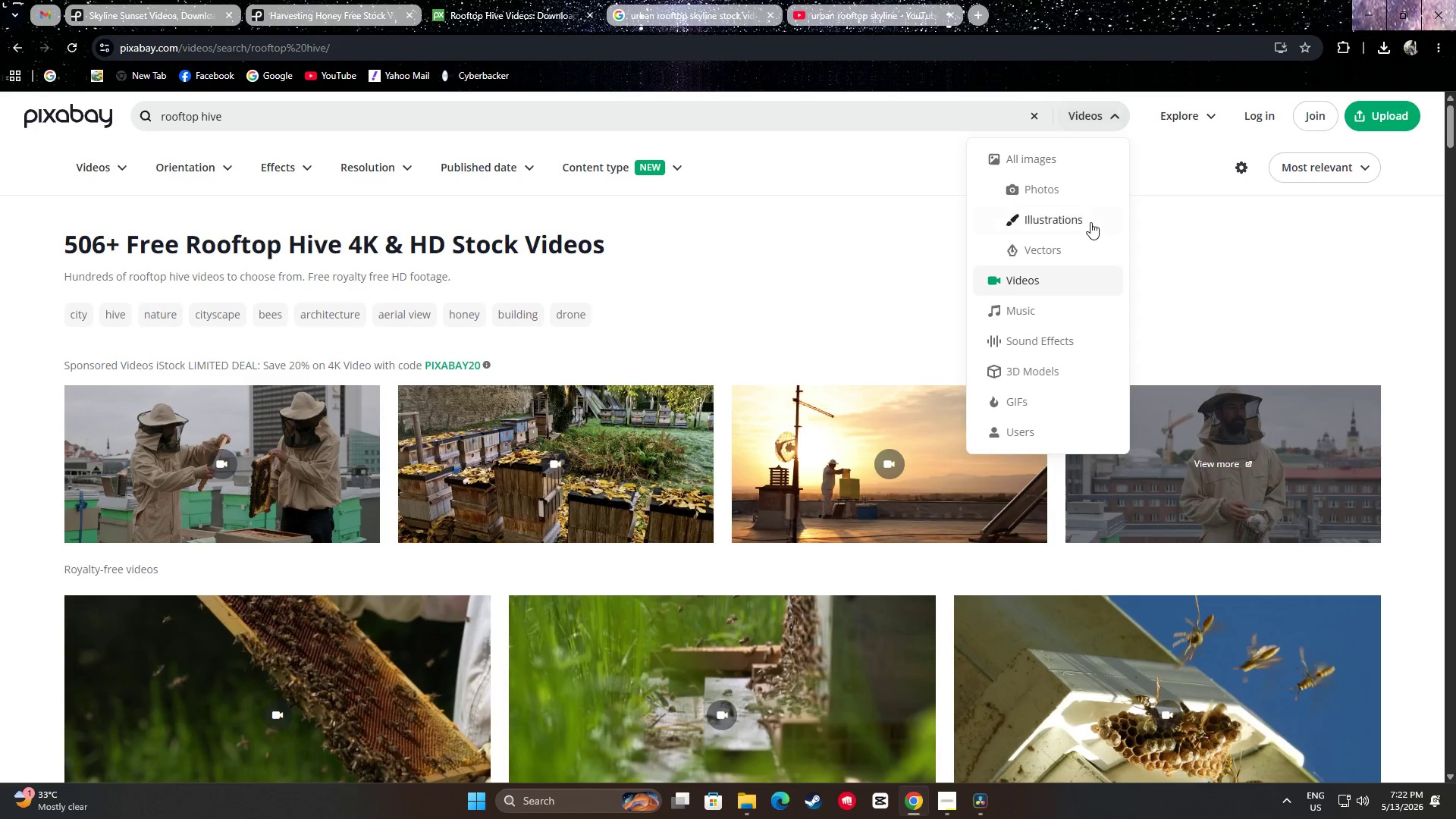 
left_click([1032, 311])
 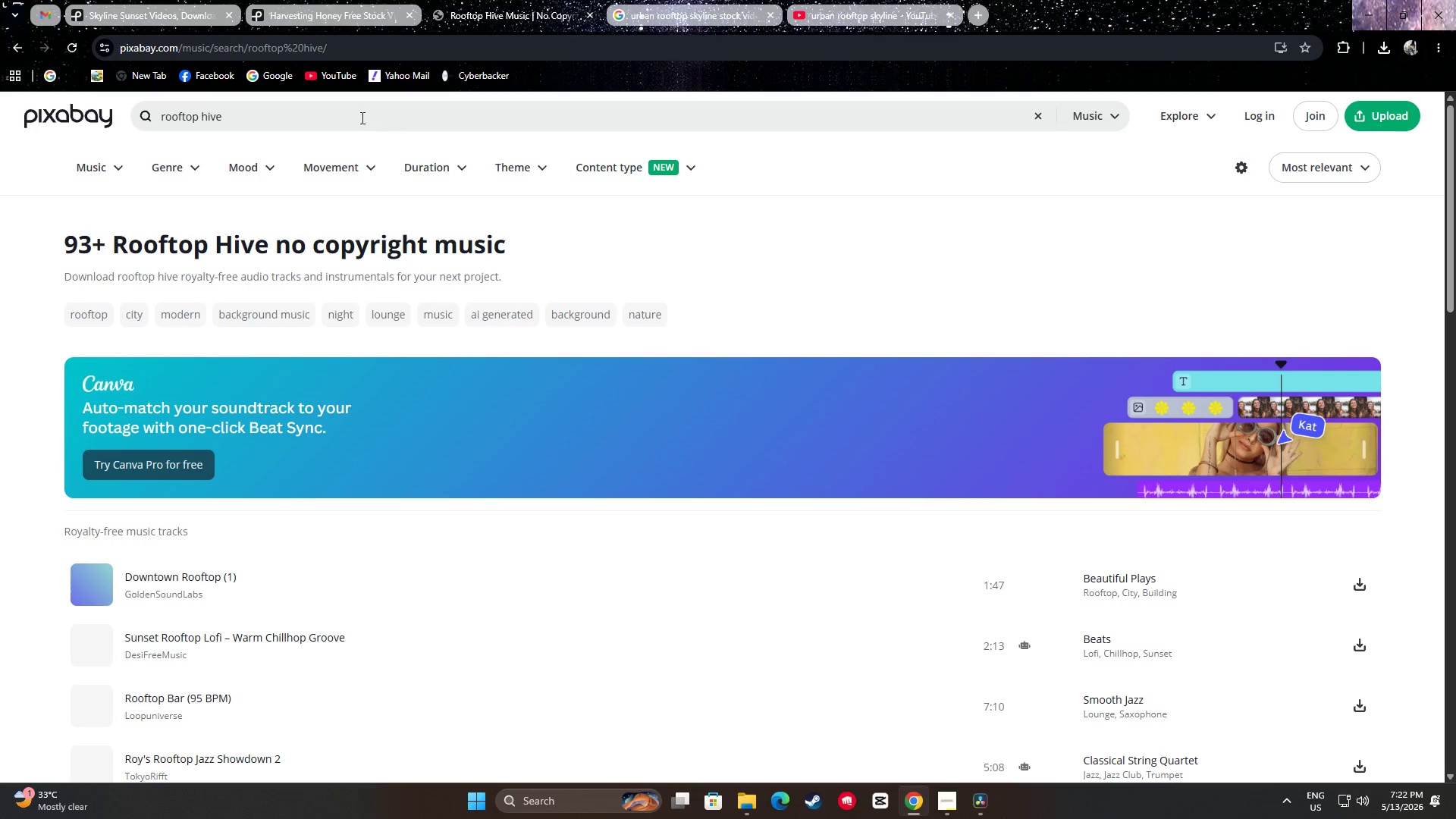 
key(Control+A)
 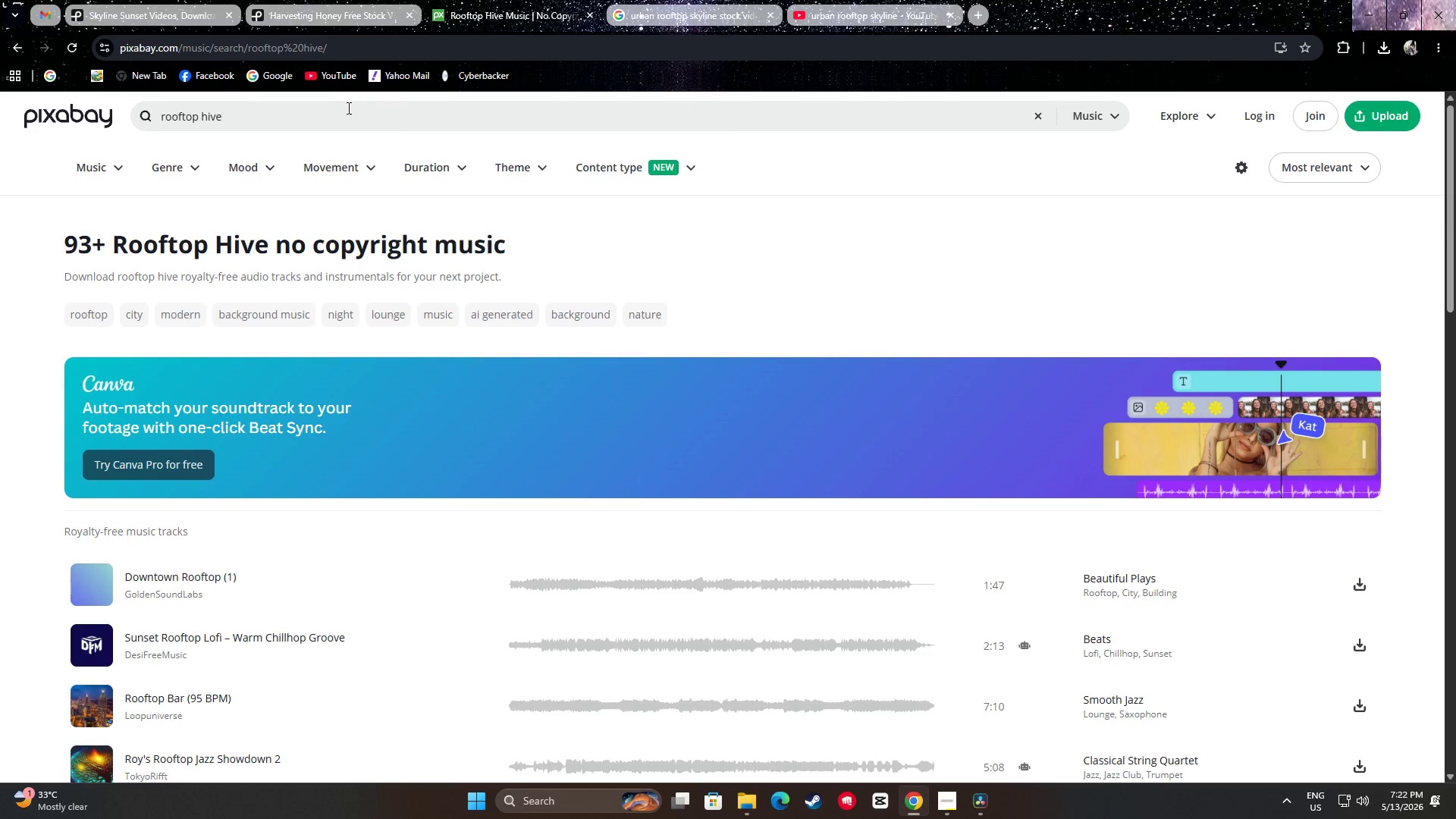 
left_click_drag(start_coordinate=[259, 117], to_coordinate=[110, 113])
 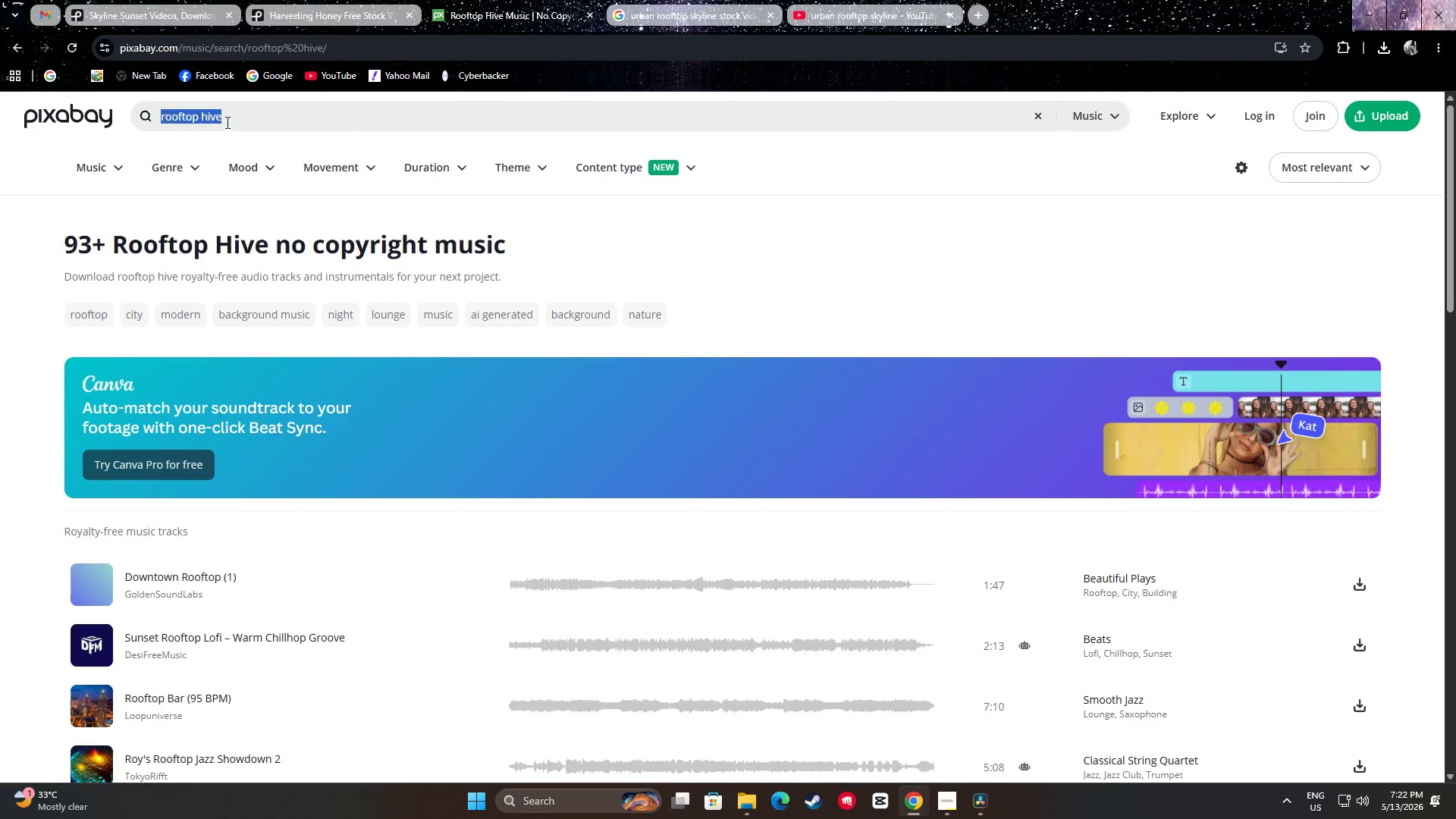 
key(Backspace)
 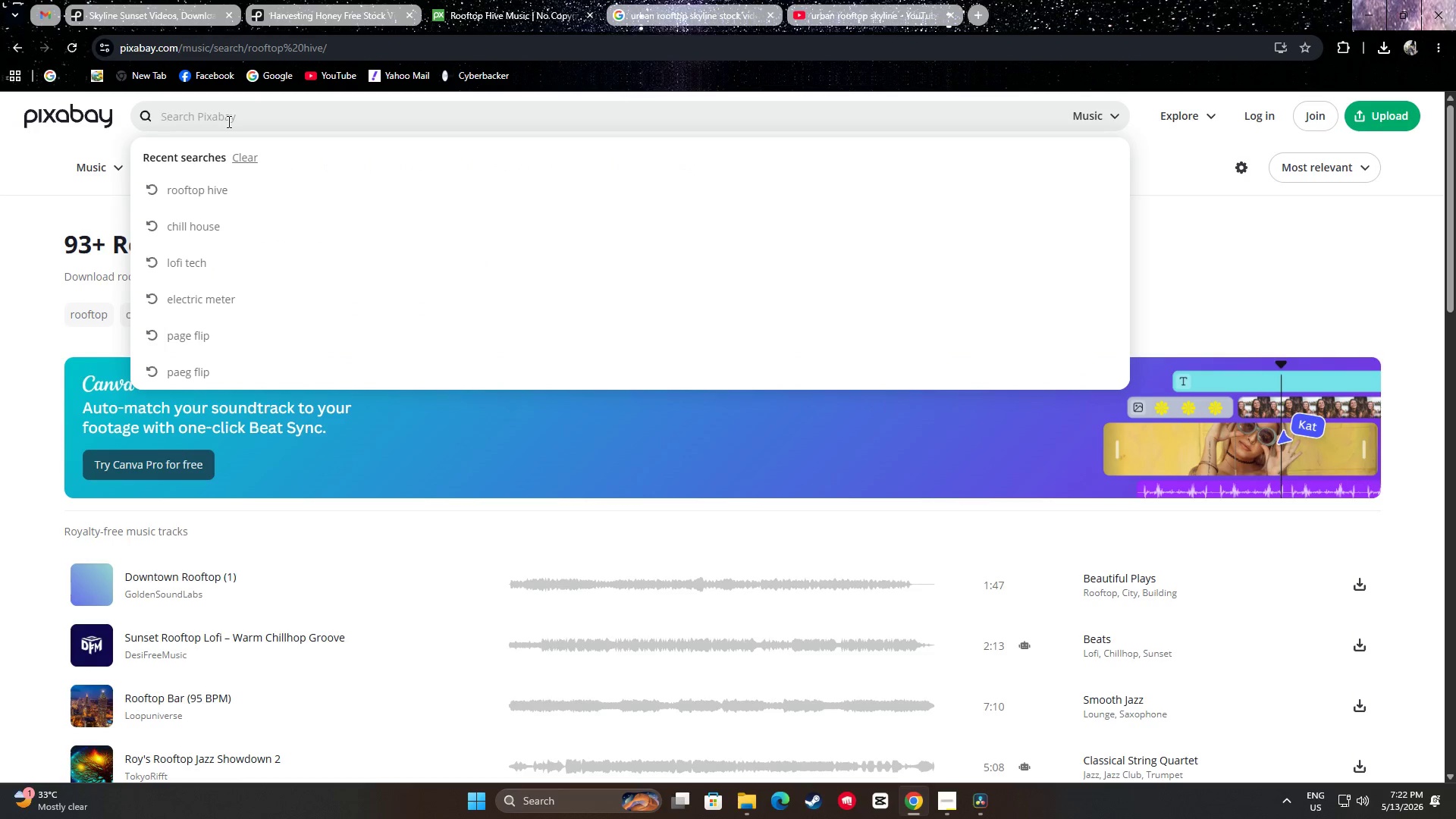 
type(lo-fi)
 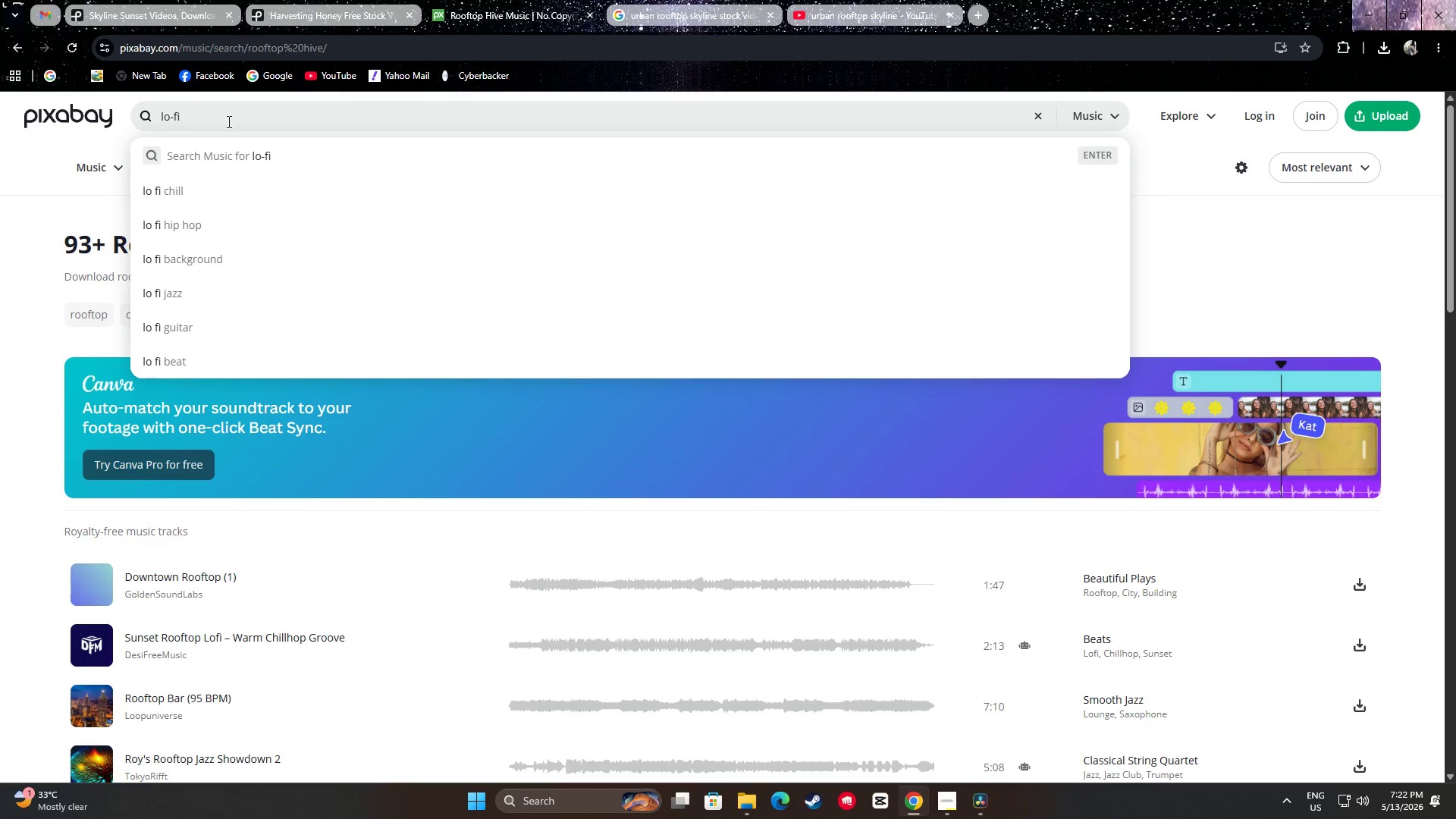 
key(Enter)
 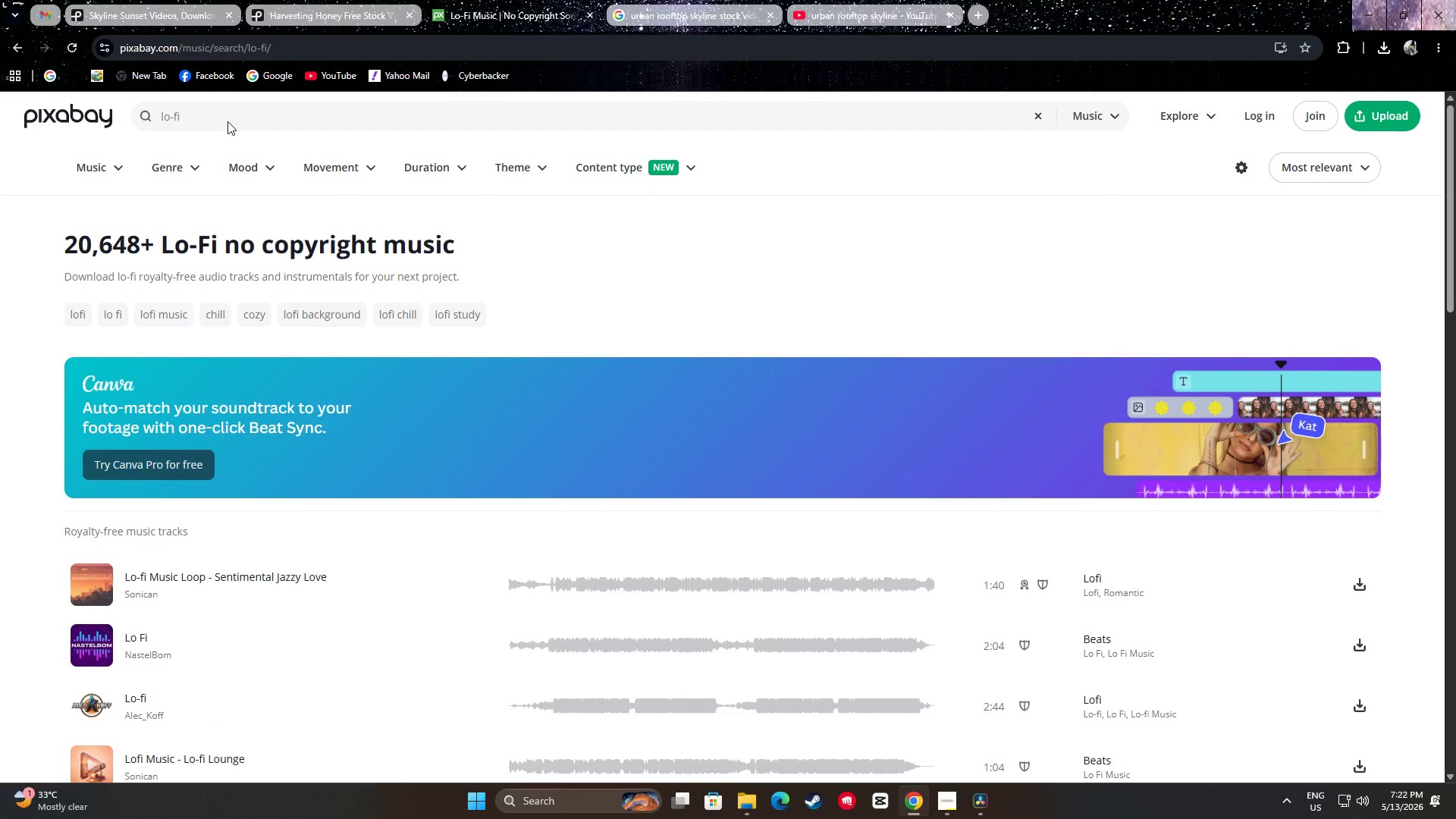 
wait(5.86)
 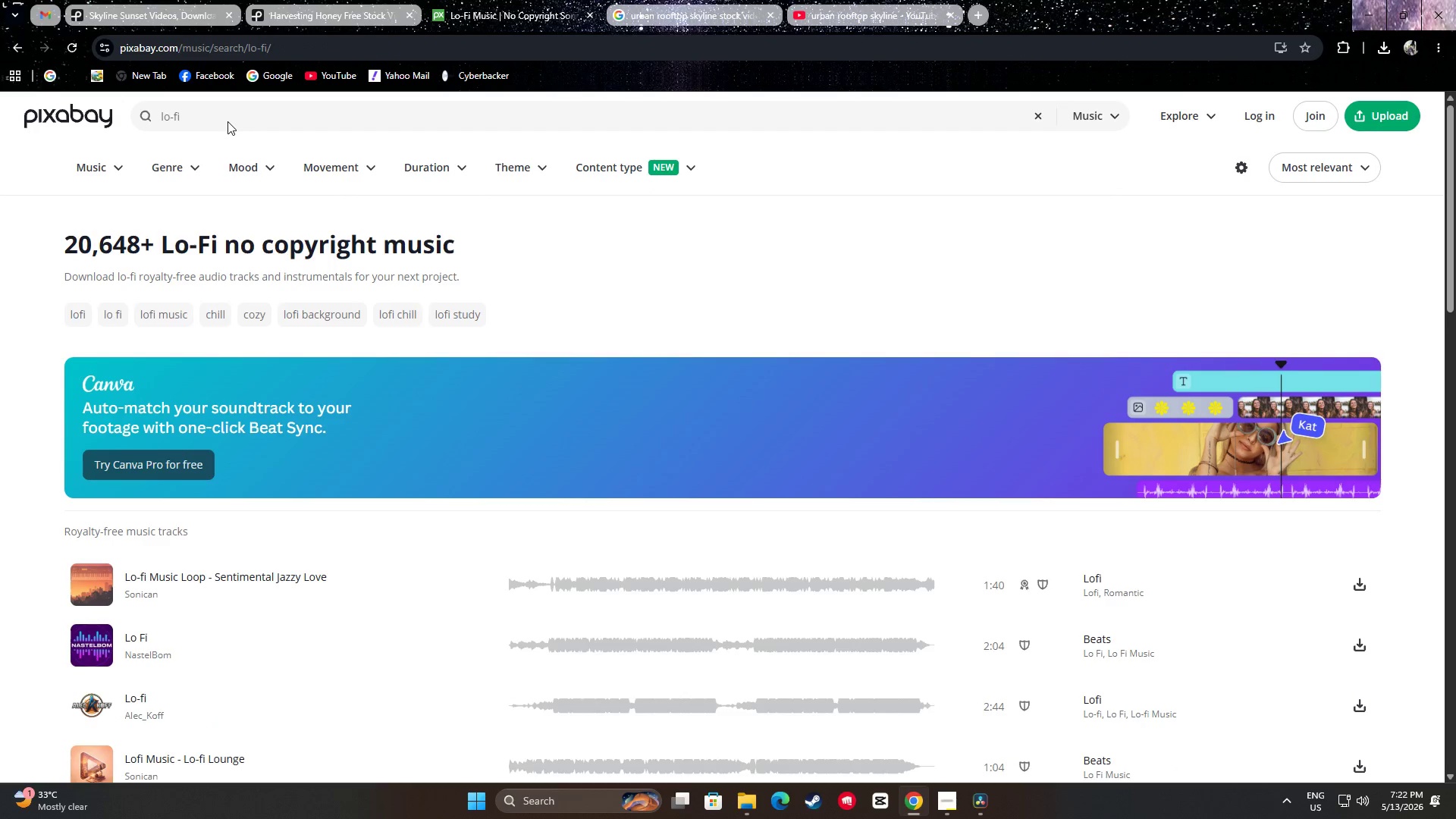 
scroll: coordinate [163, 414], scroll_direction: down, amount: 2.0
 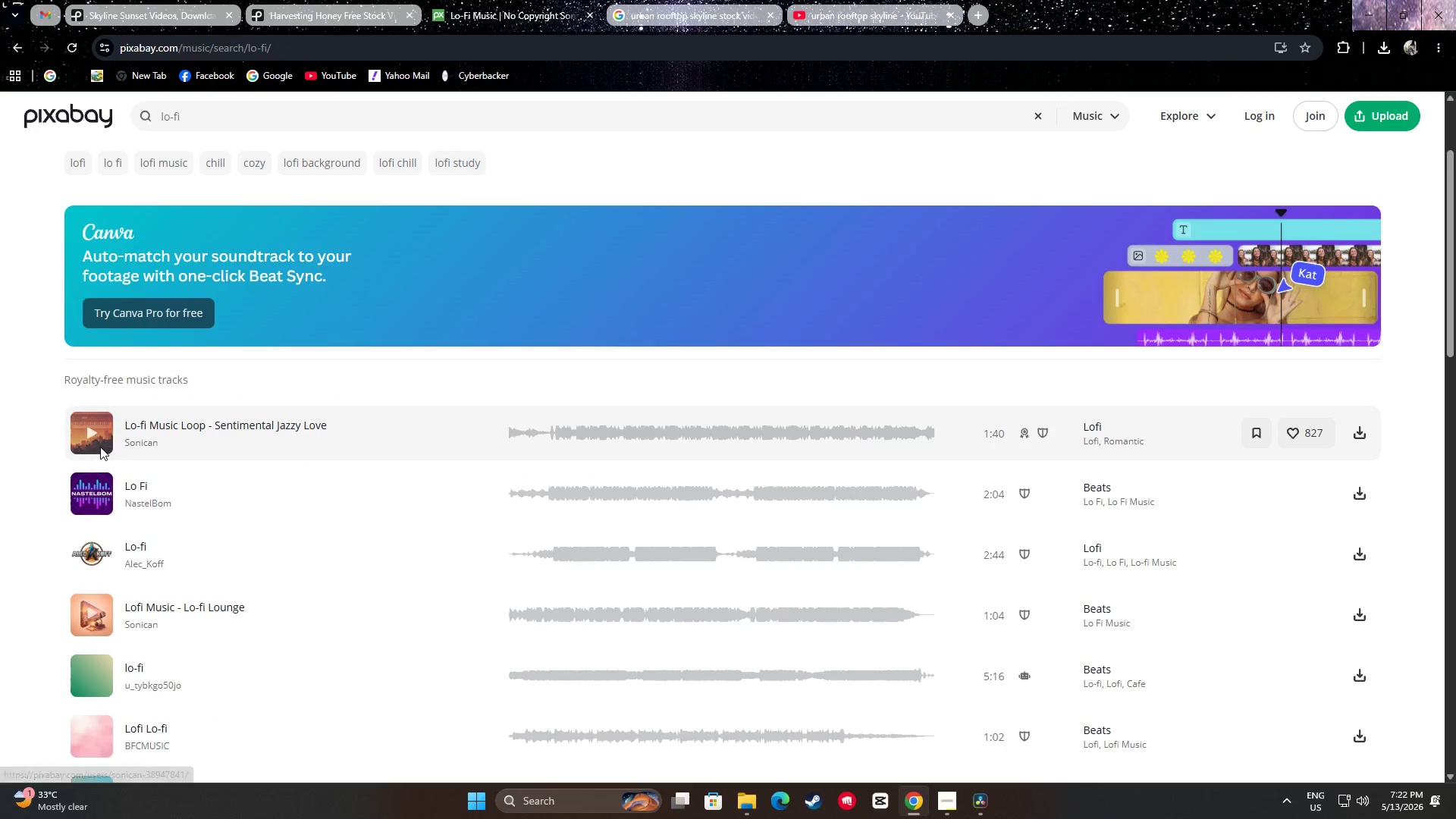 
left_click([91, 438])
 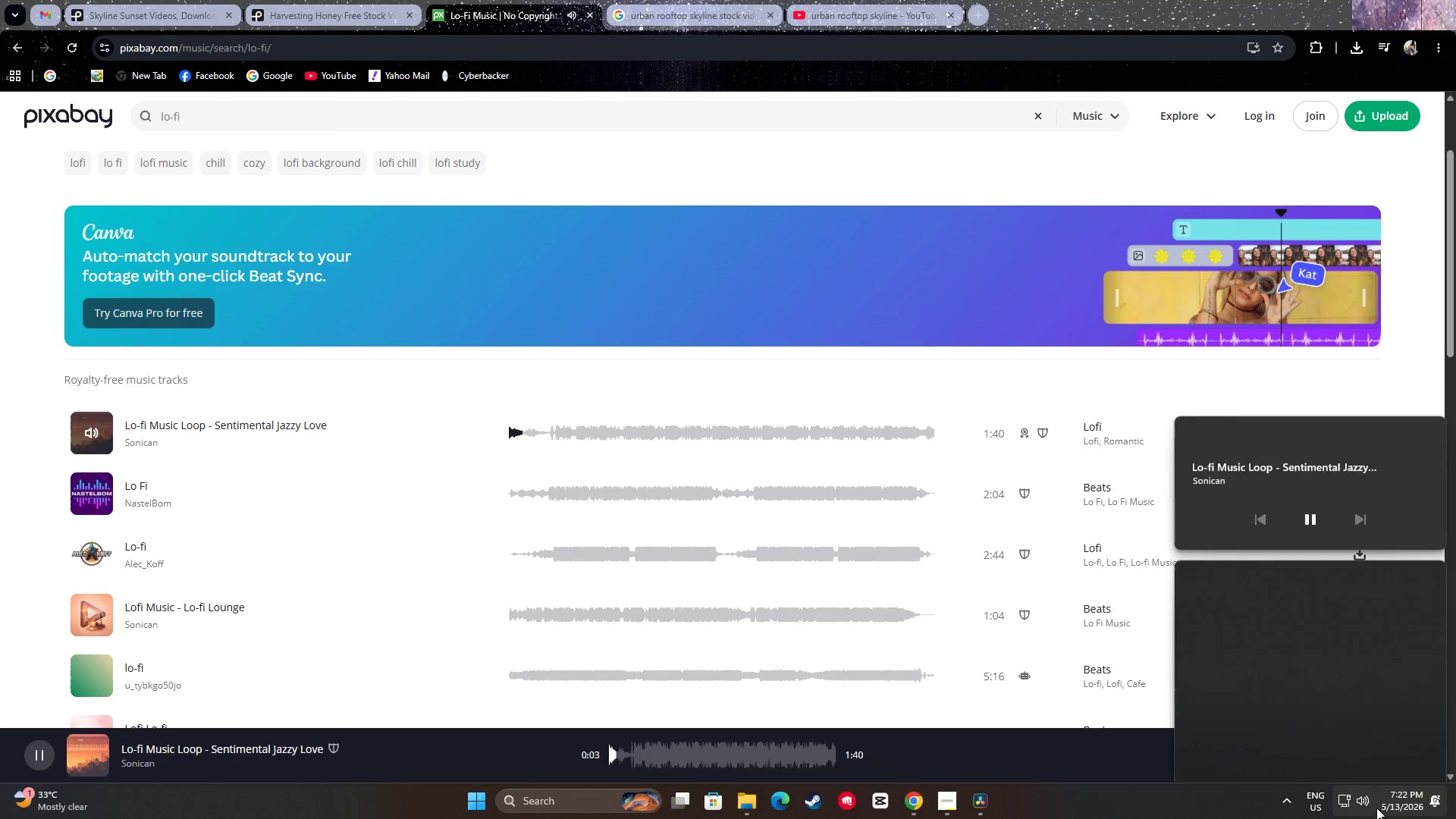 
left_click([1332, 590])
 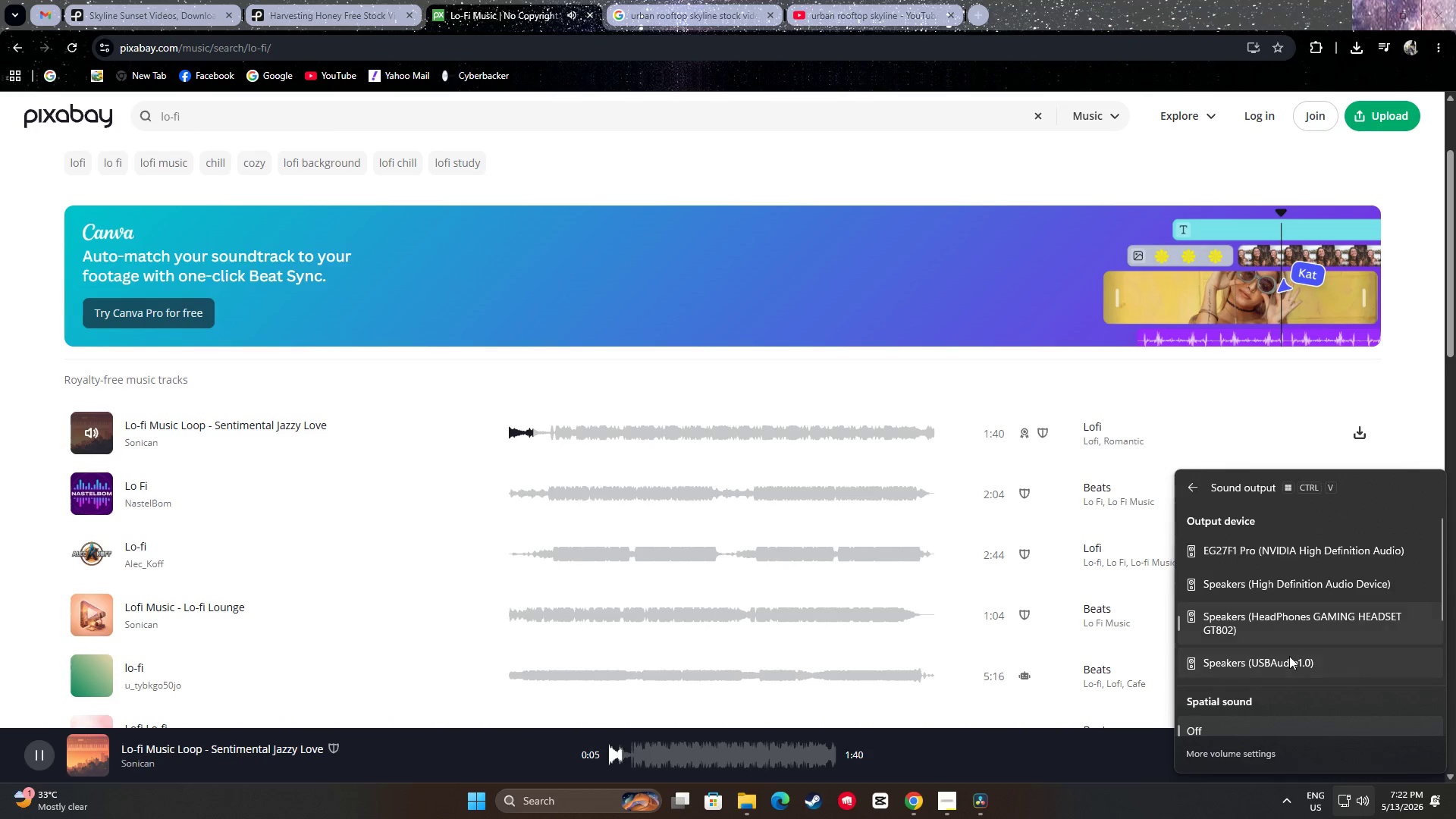 
double_click([1097, 818])
 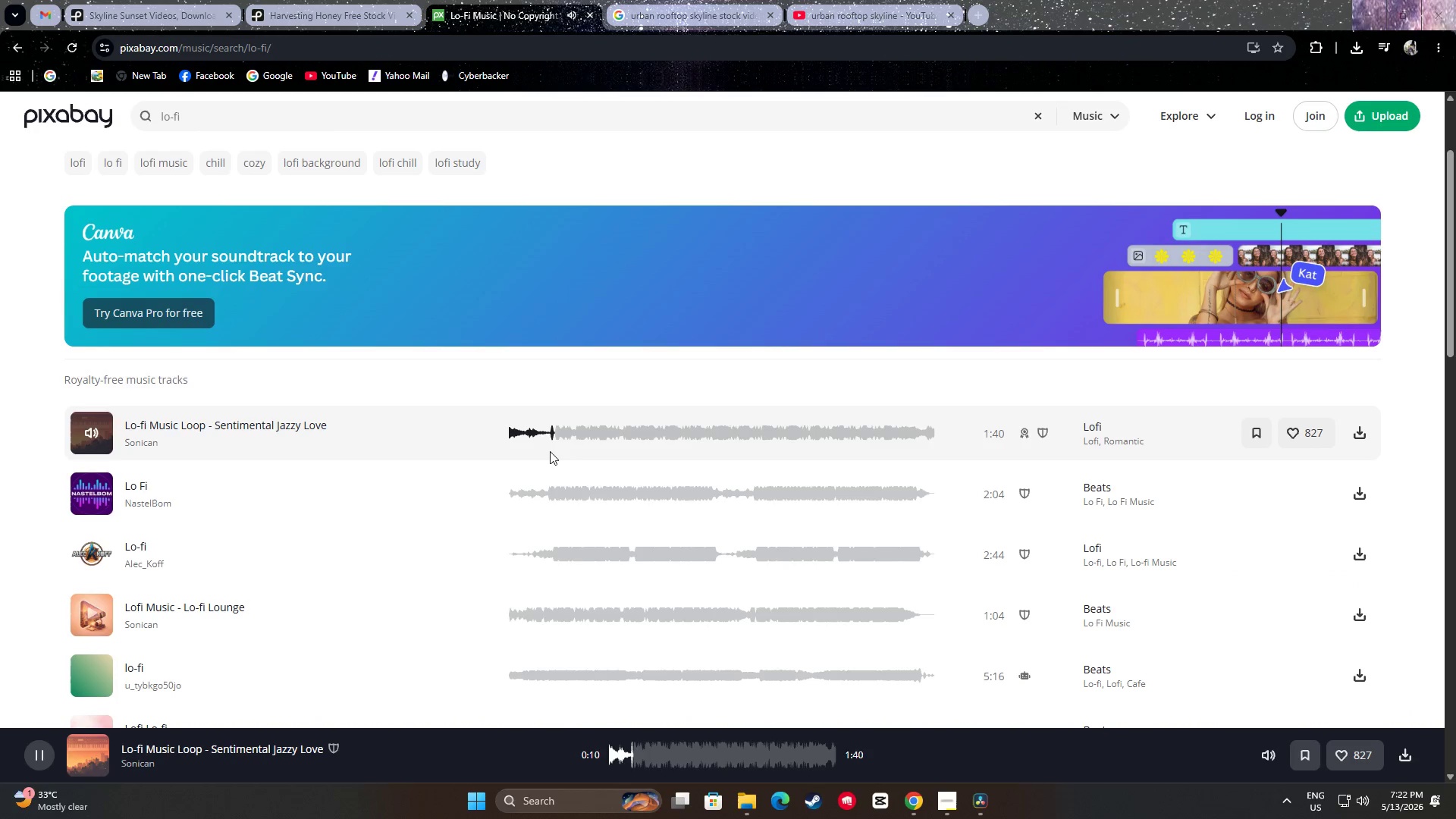 
wait(9.66)
 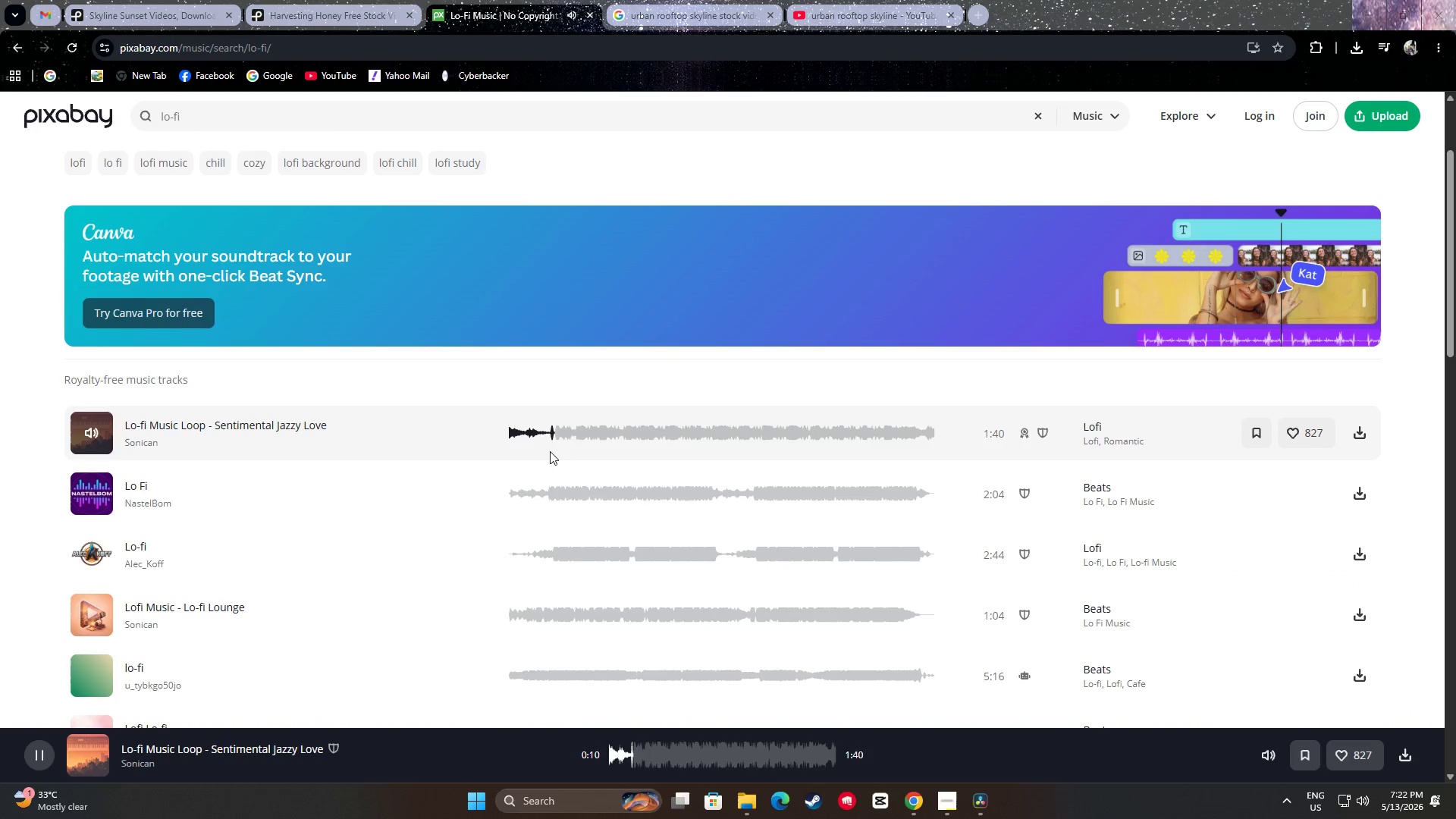 
left_click([508, 434])
 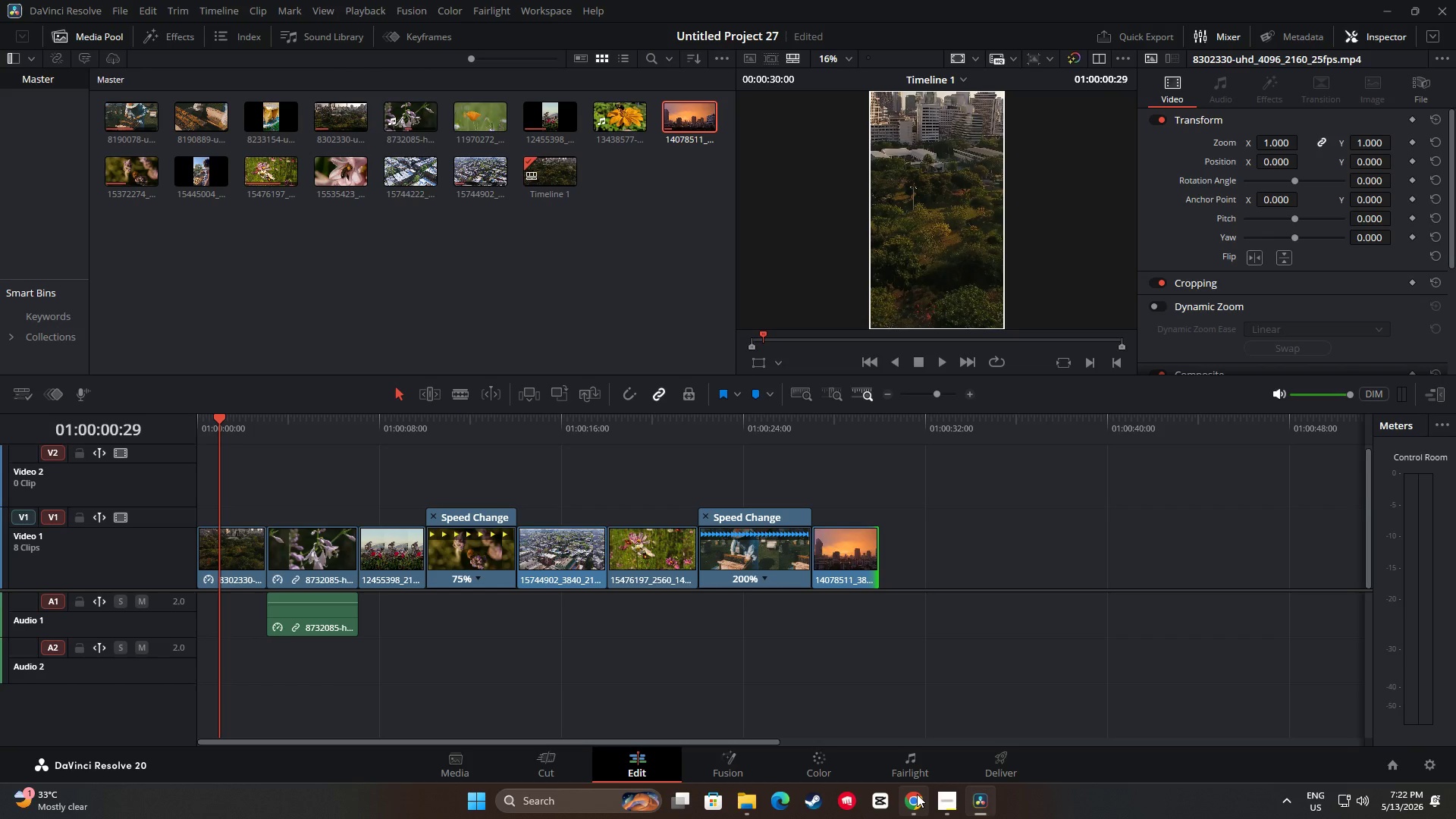 
left_click([918, 794])
 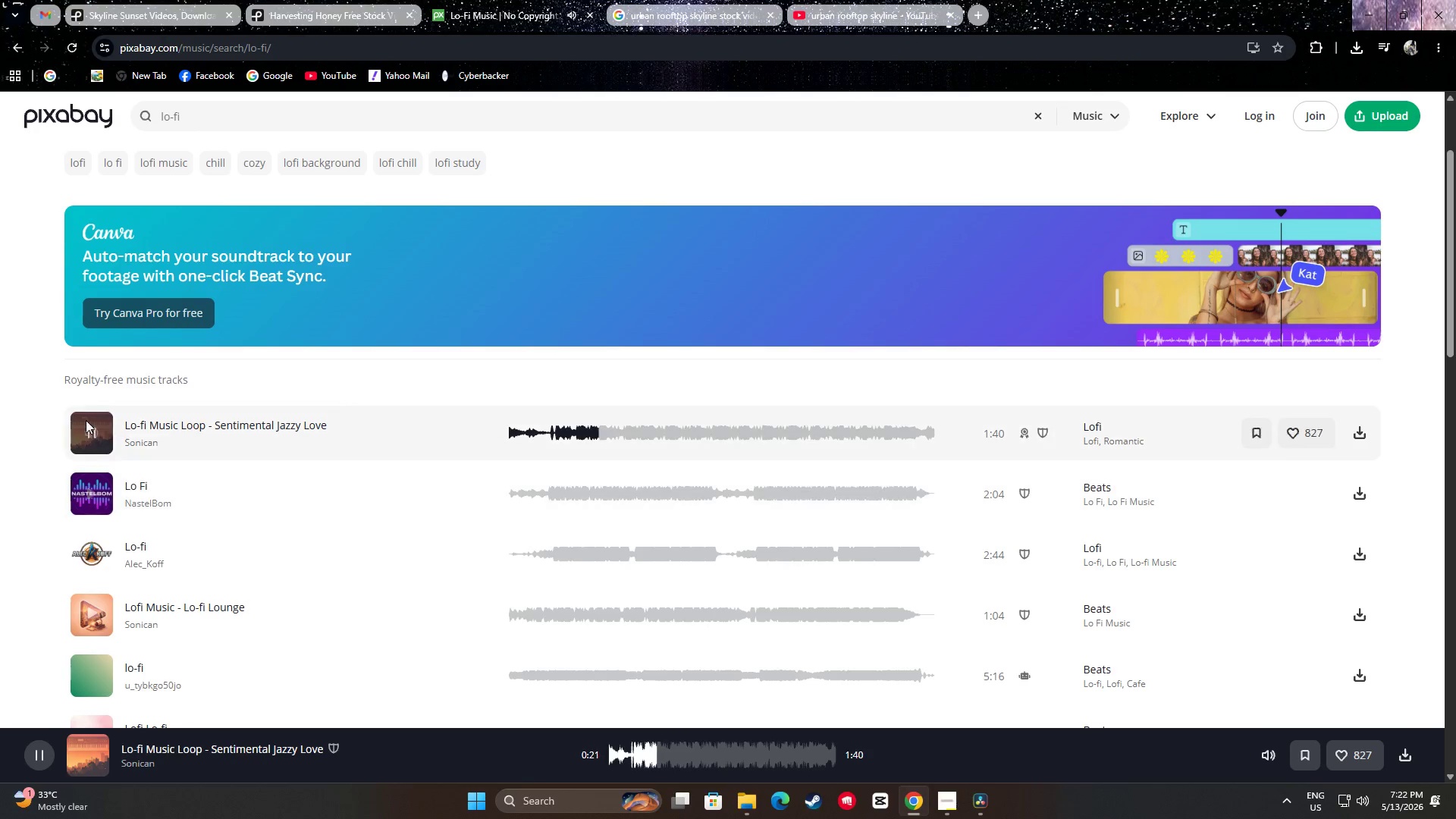 
left_click([86, 435])
 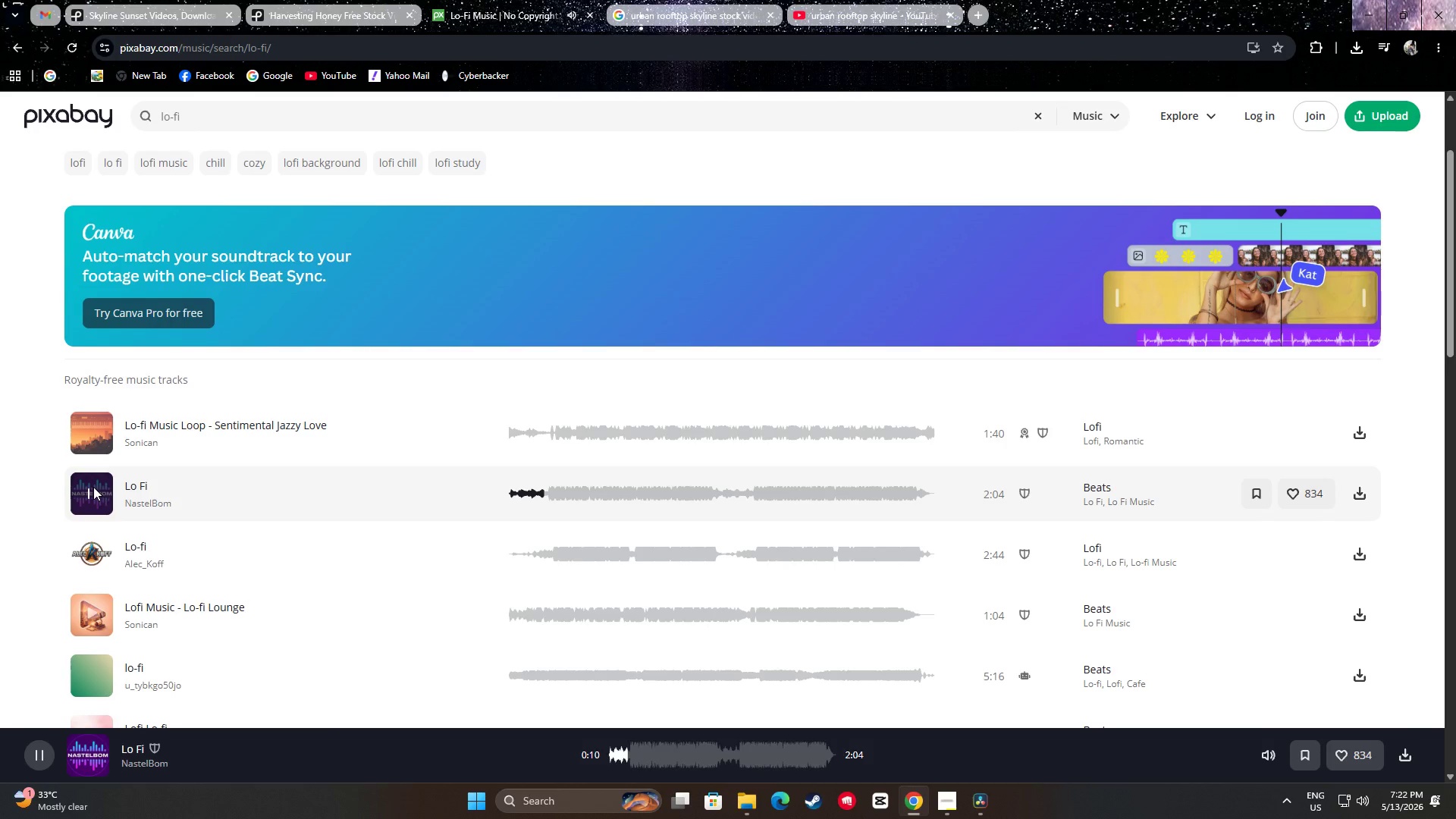 
wait(16.39)
 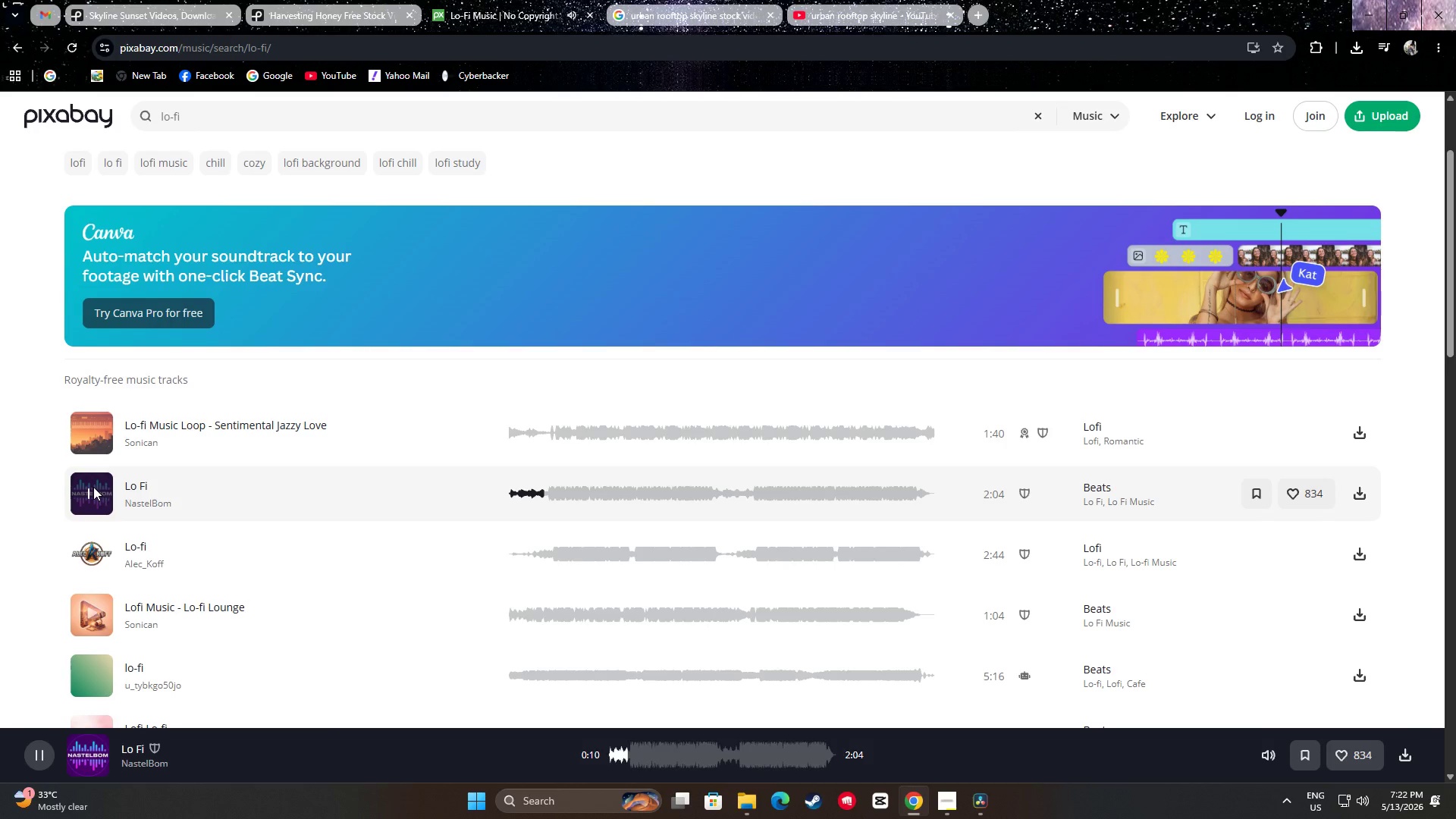 
left_click([974, 791])
 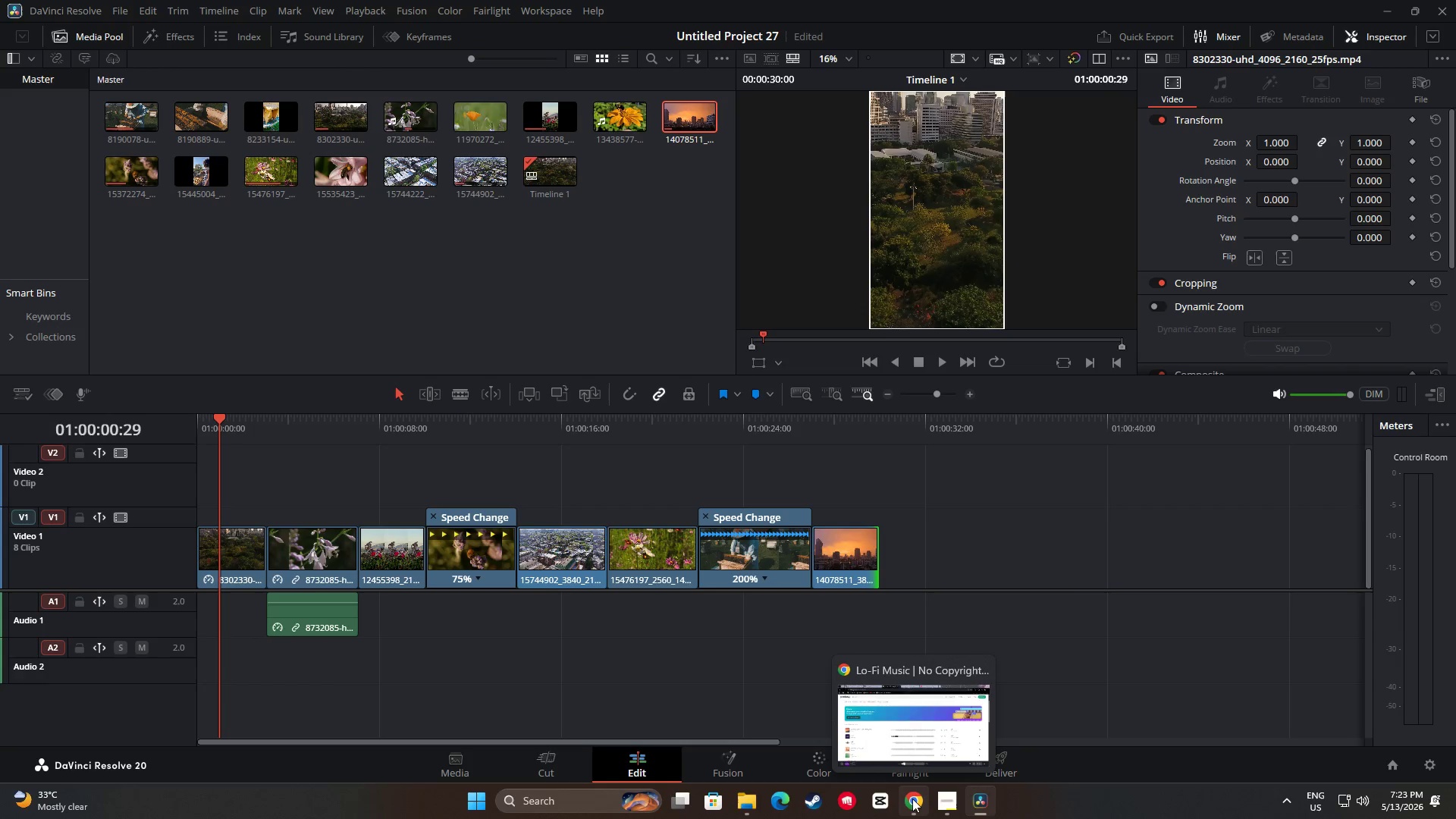 
wait(5.94)
 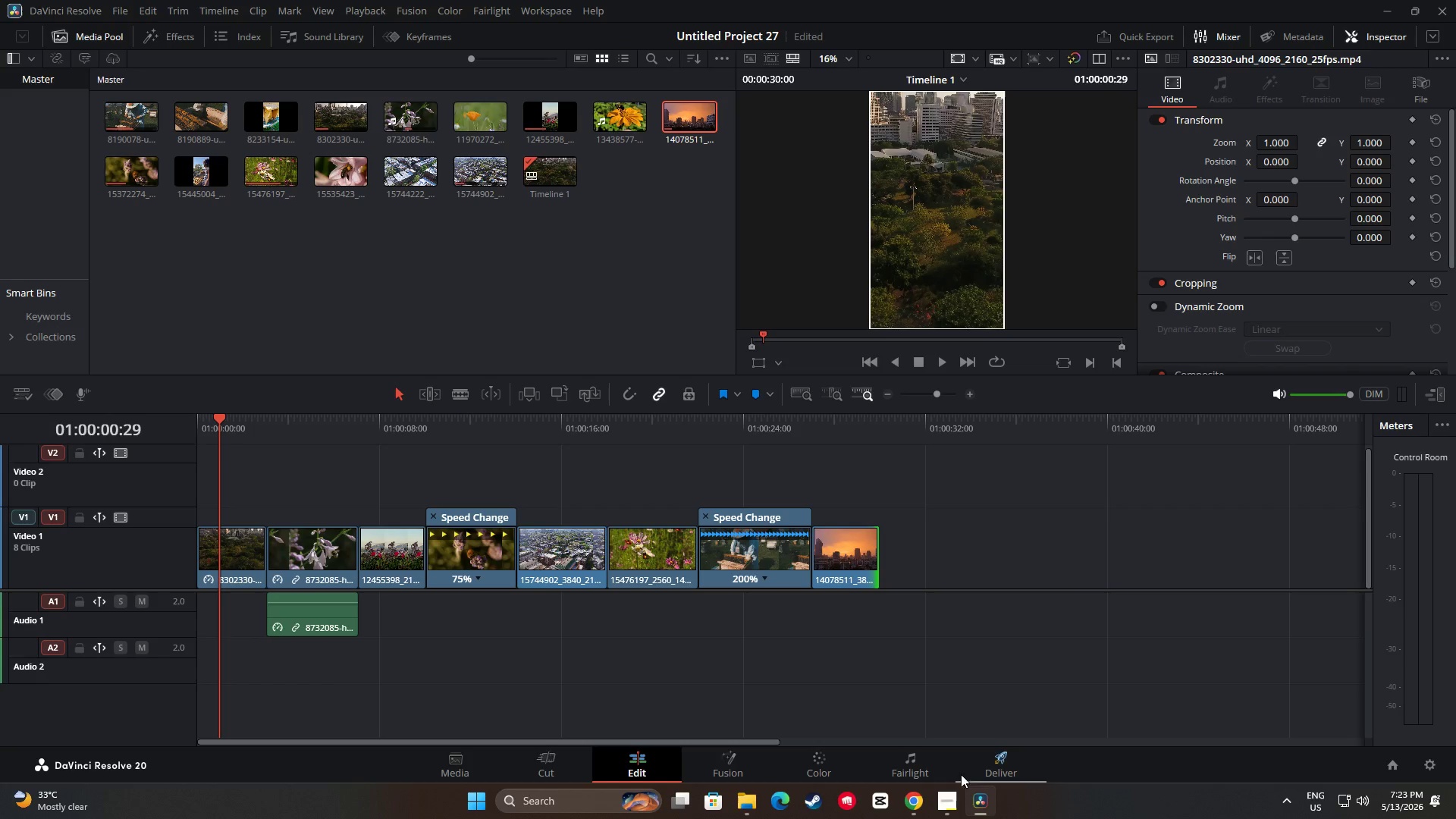 
left_click([912, 799])
 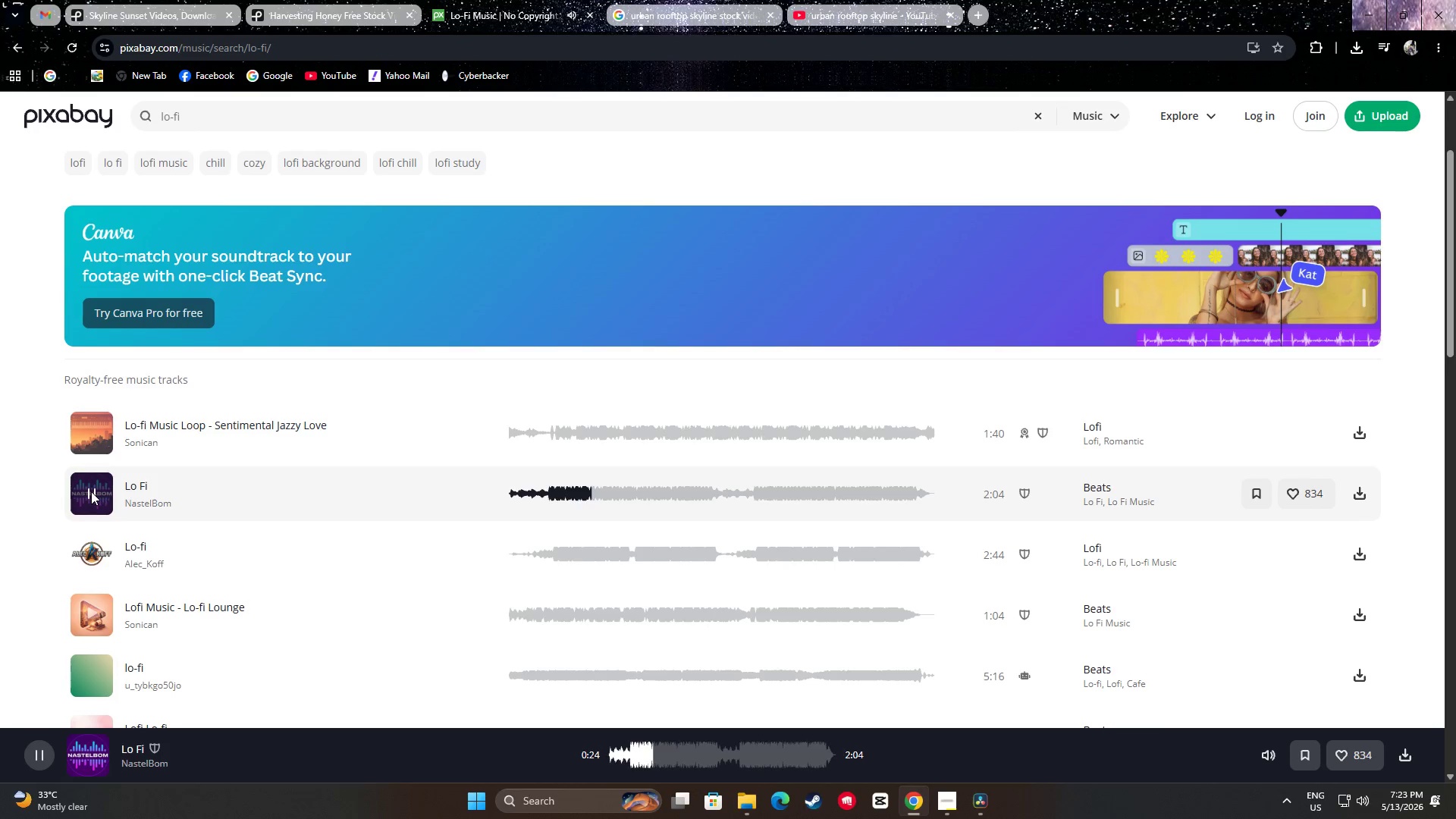 
left_click([91, 491])
 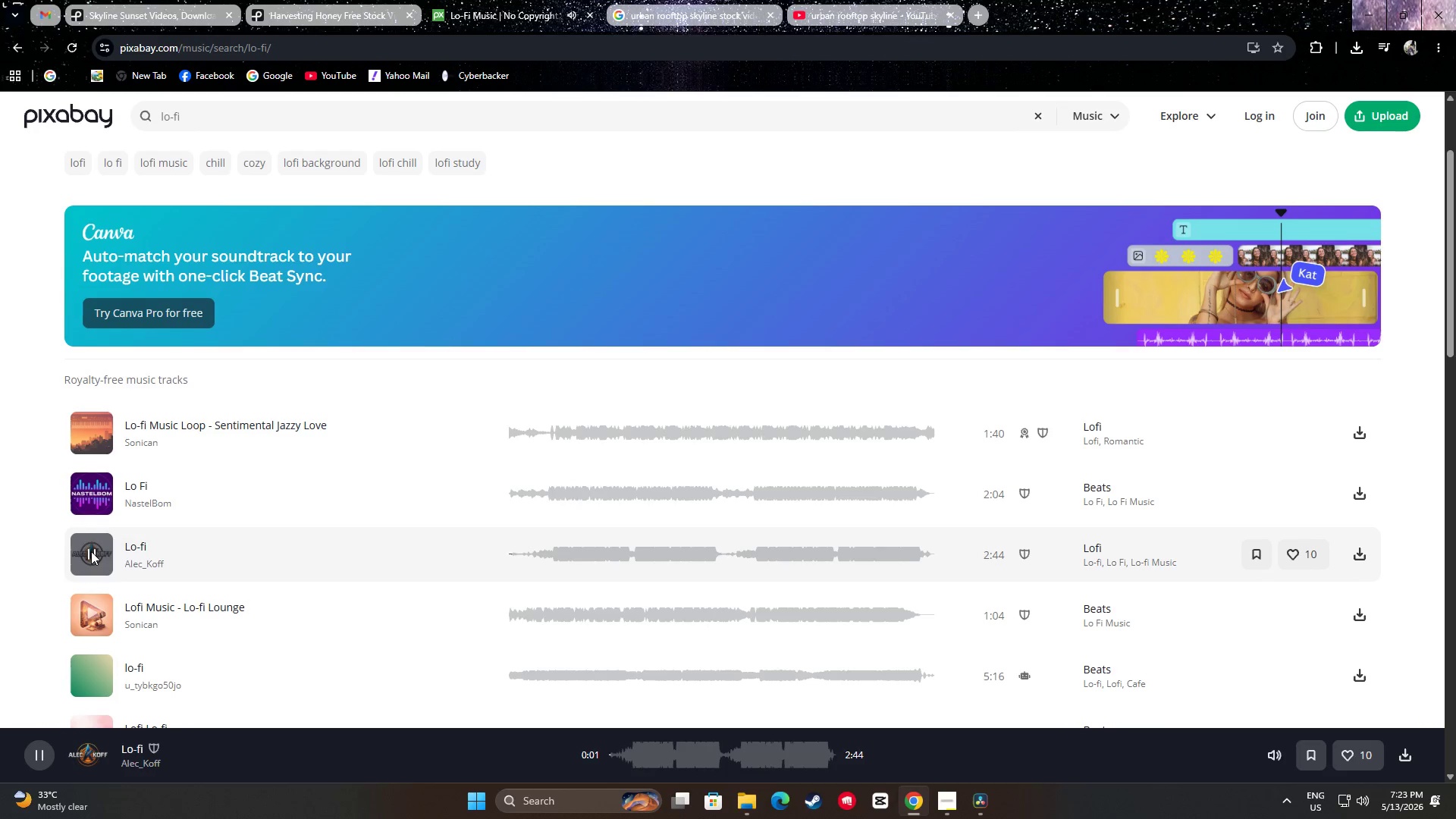 
left_click([91, 551])
 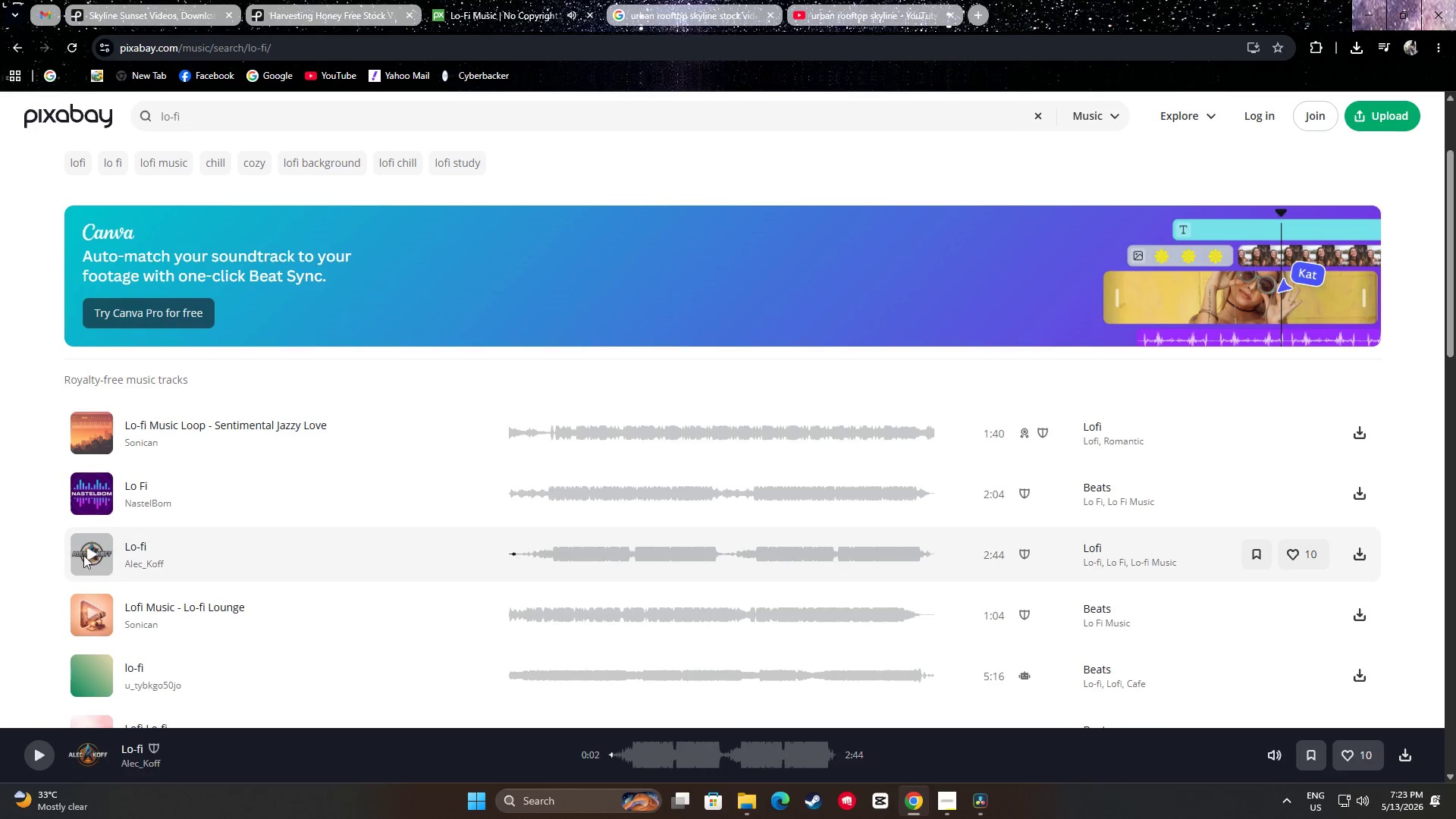 
scroll: coordinate [88, 553], scroll_direction: down, amount: 2.0
 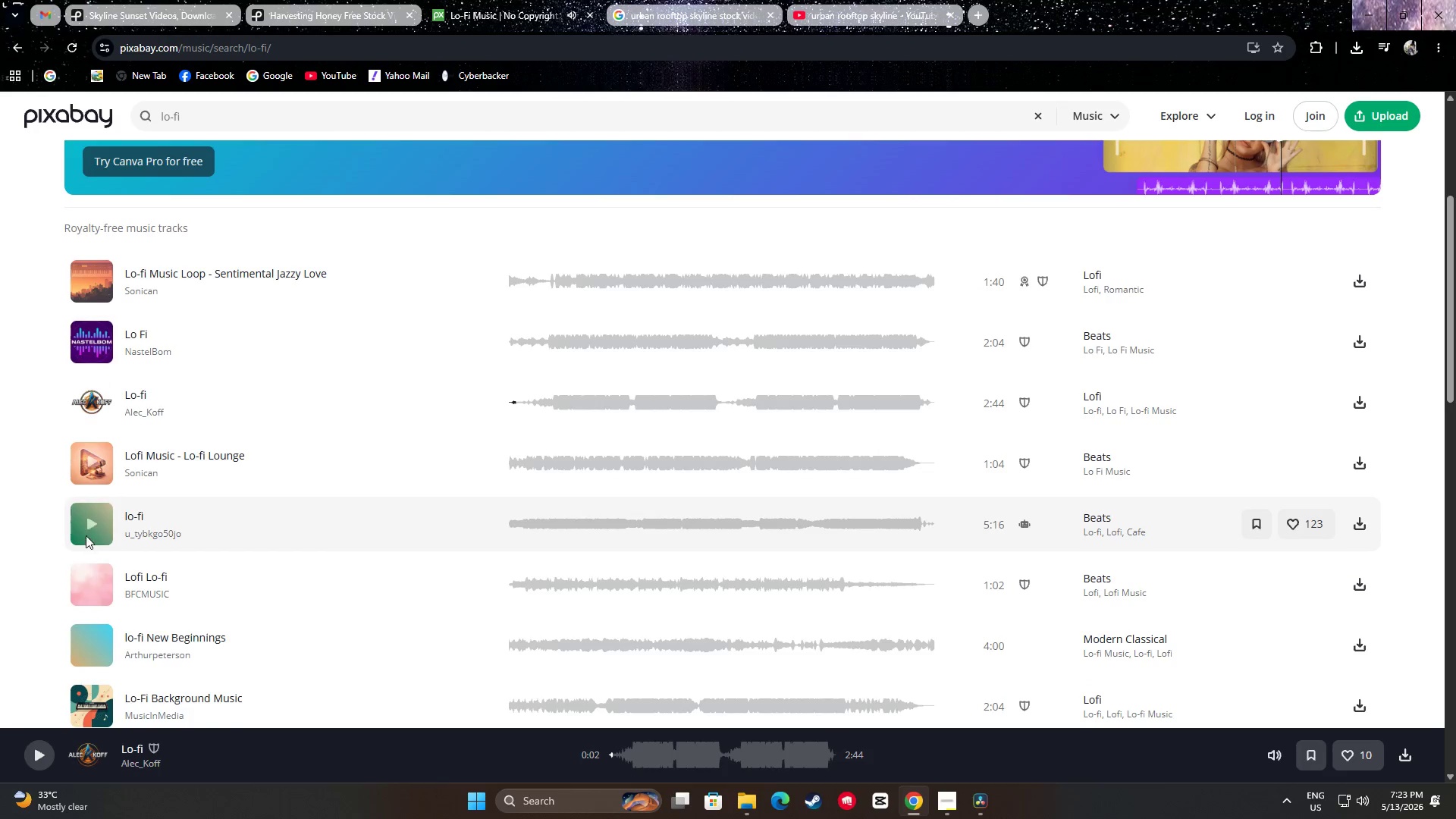 
left_click([85, 521])
 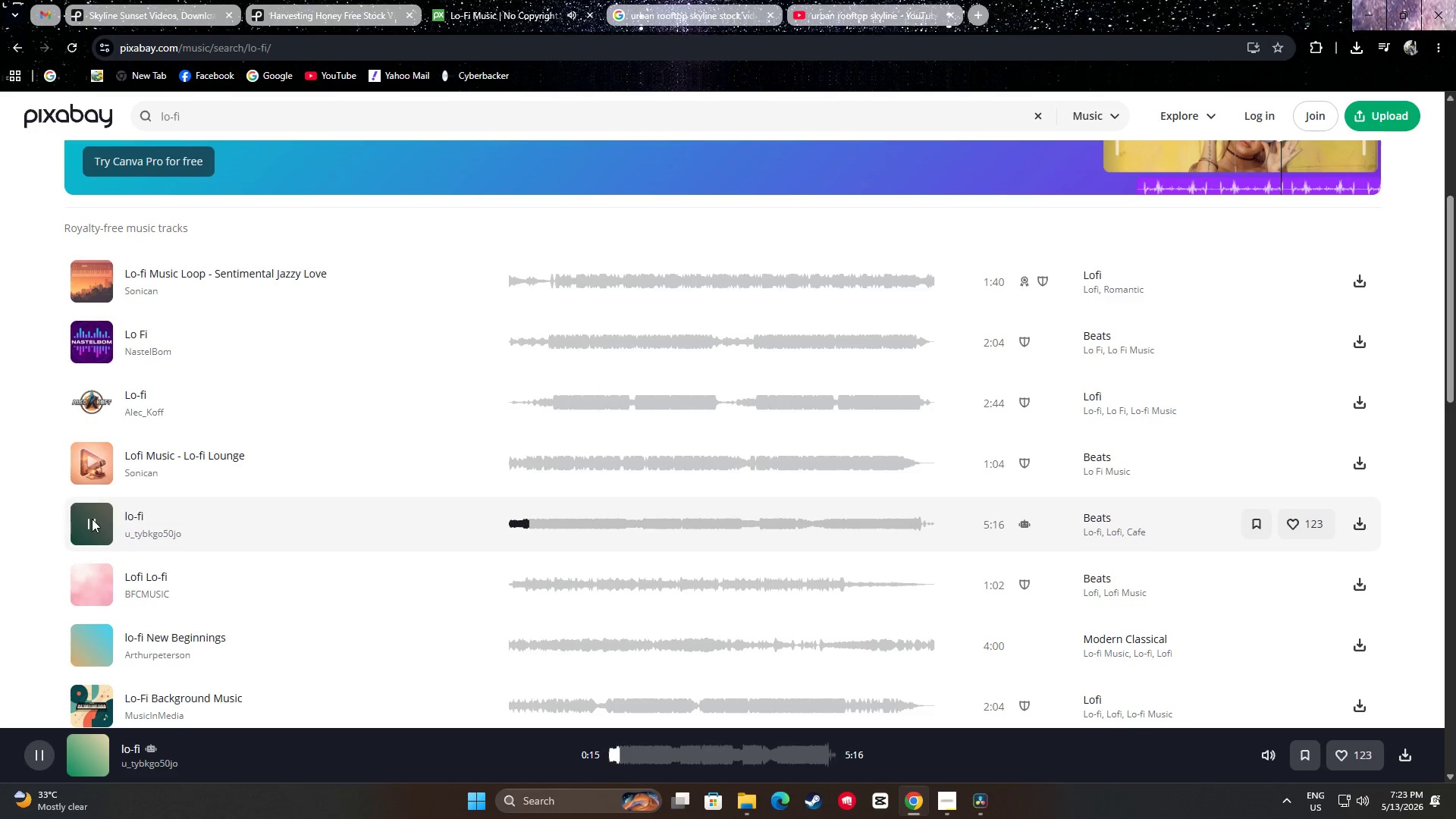 
wait(20.67)
 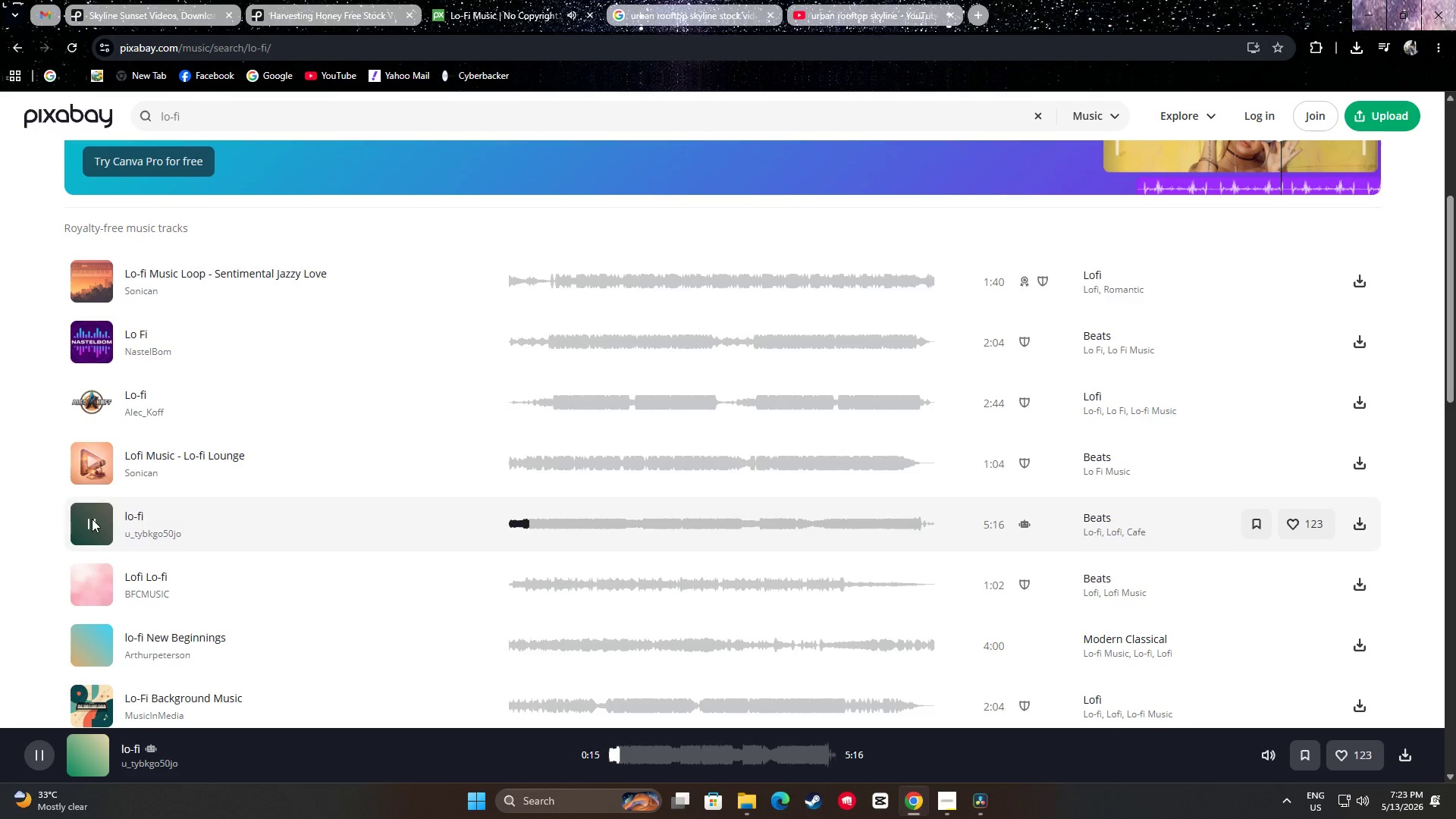 
left_click([978, 799])
 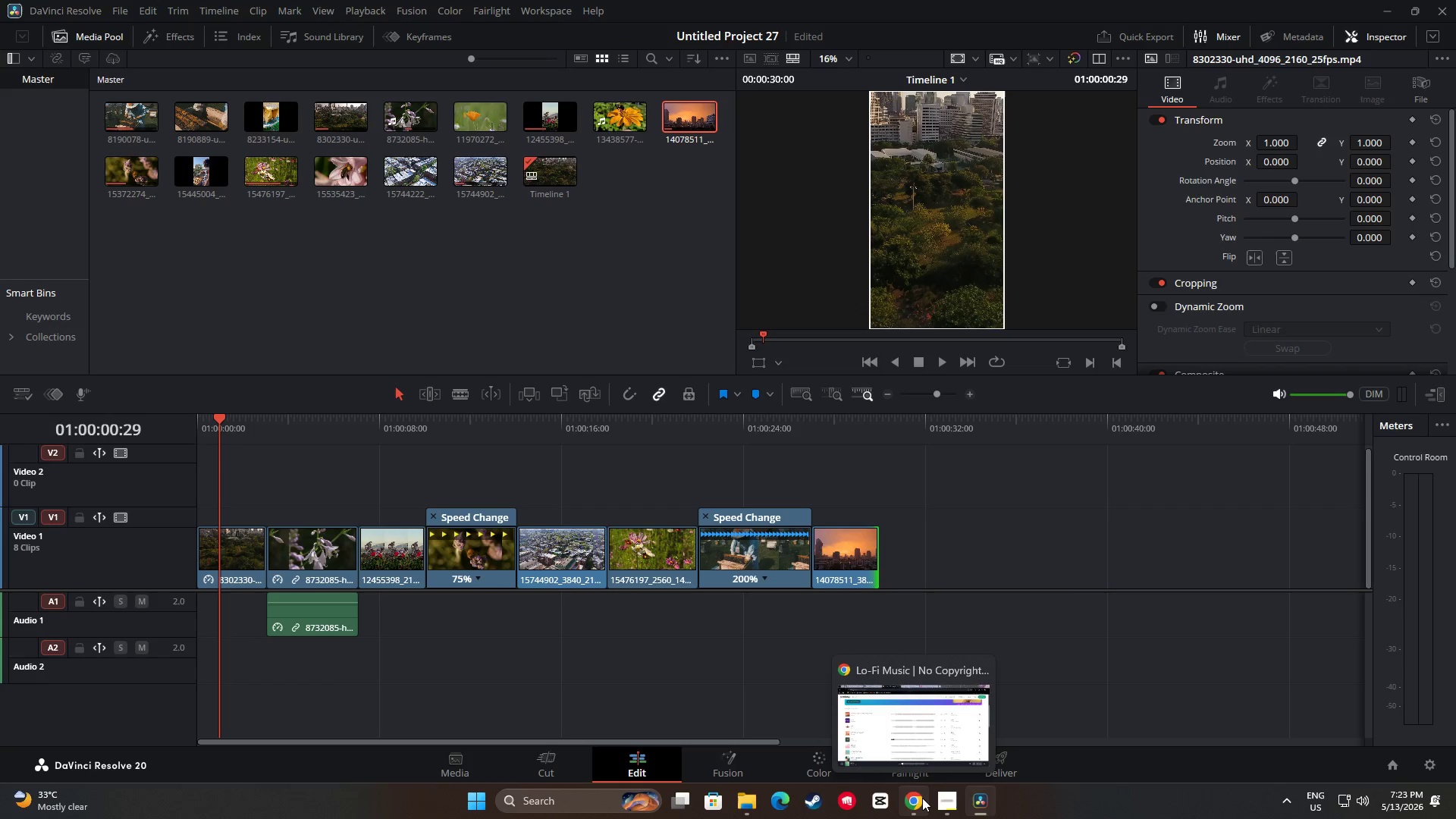 
left_click([922, 798])
 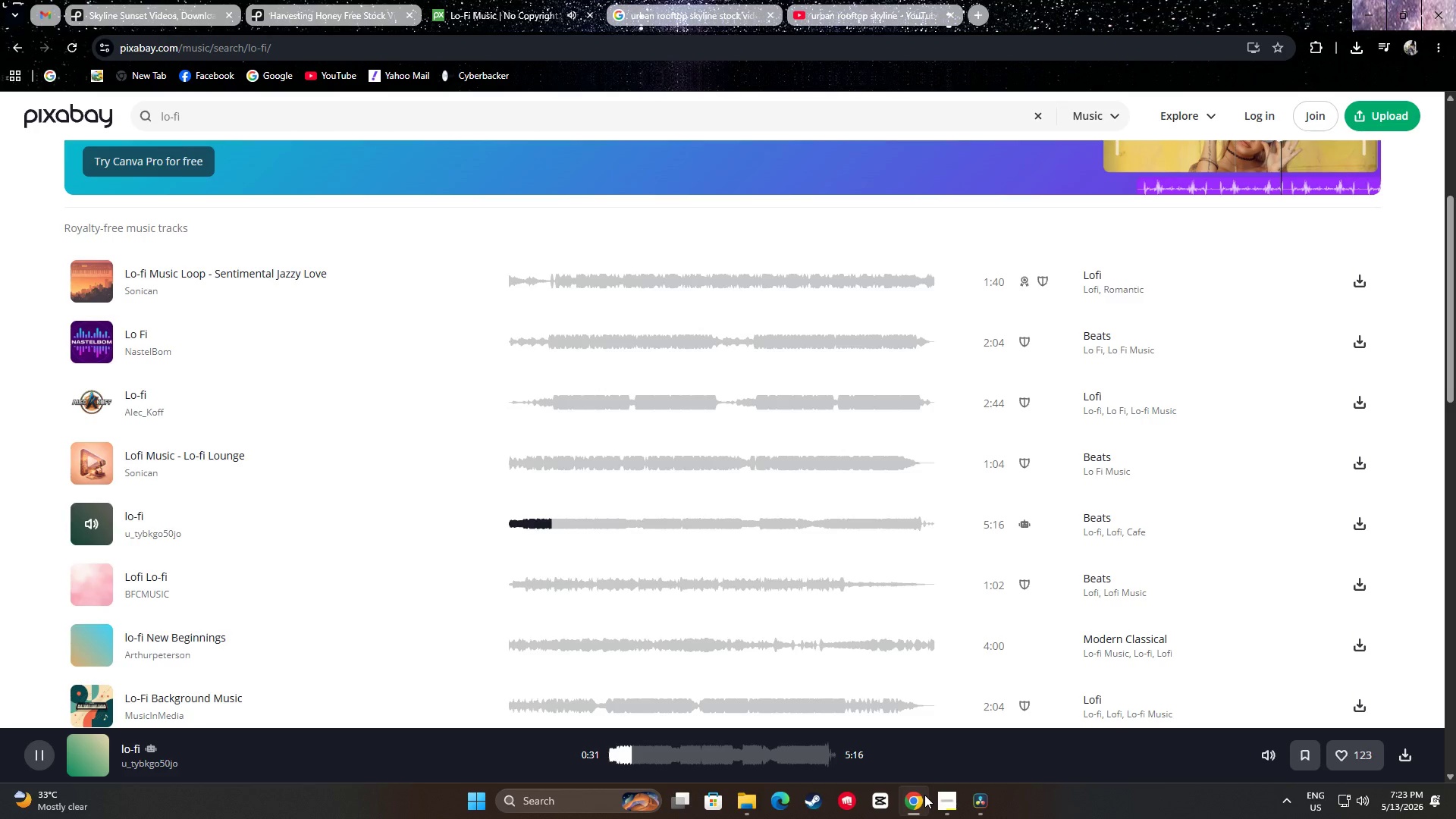 
wait(12.76)
 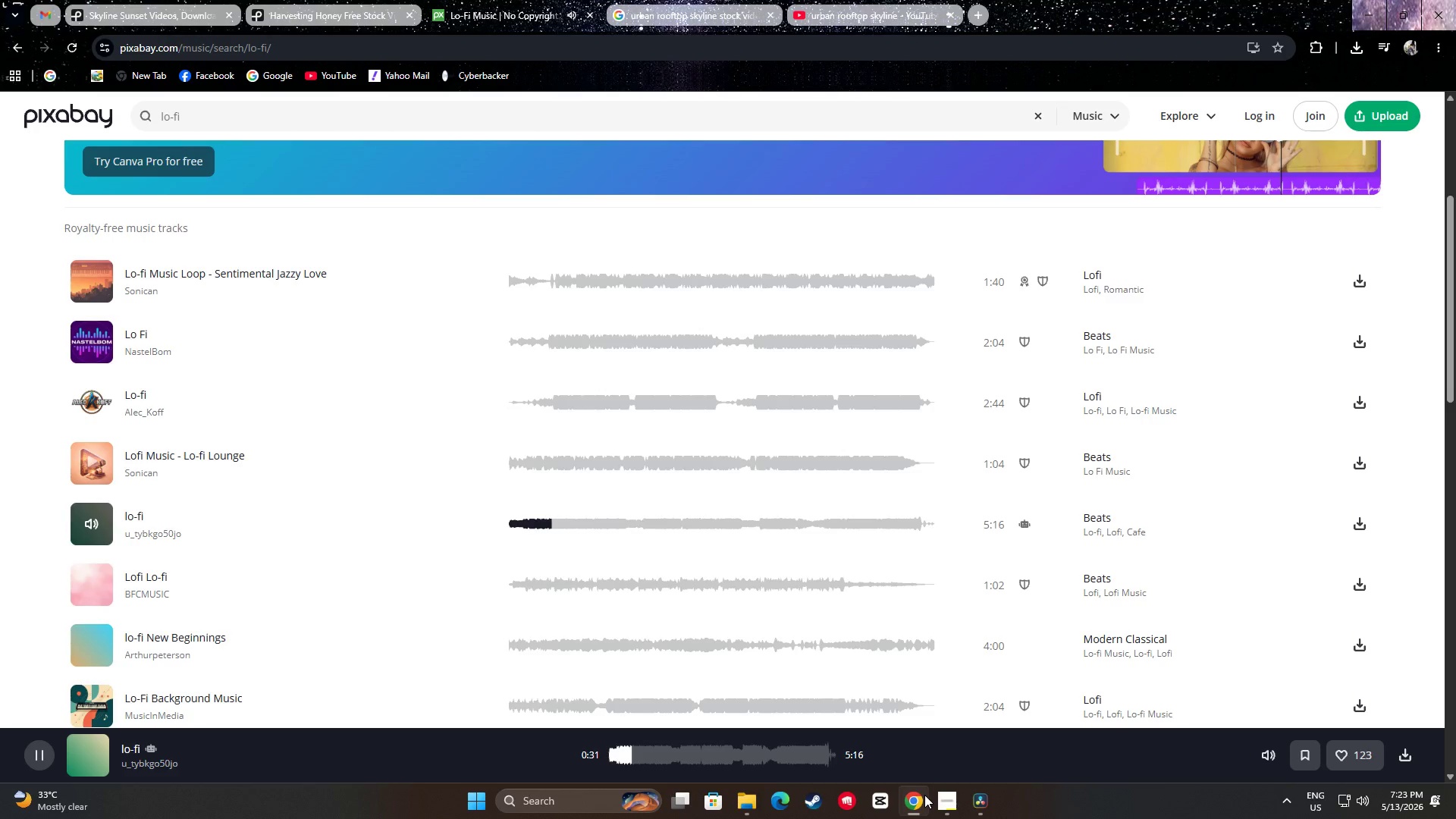 
left_click([93, 522])
 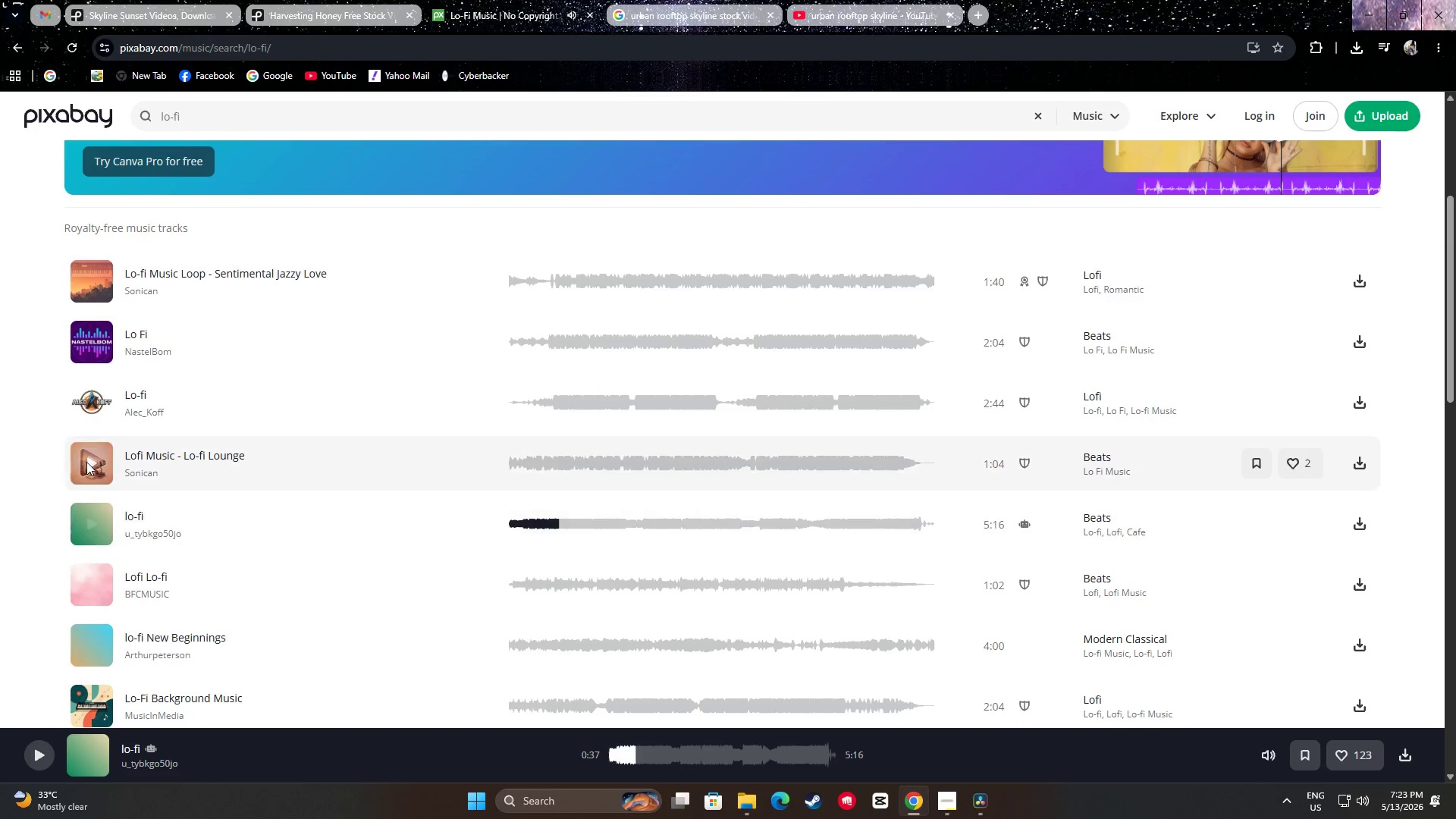 
left_click([87, 460])
 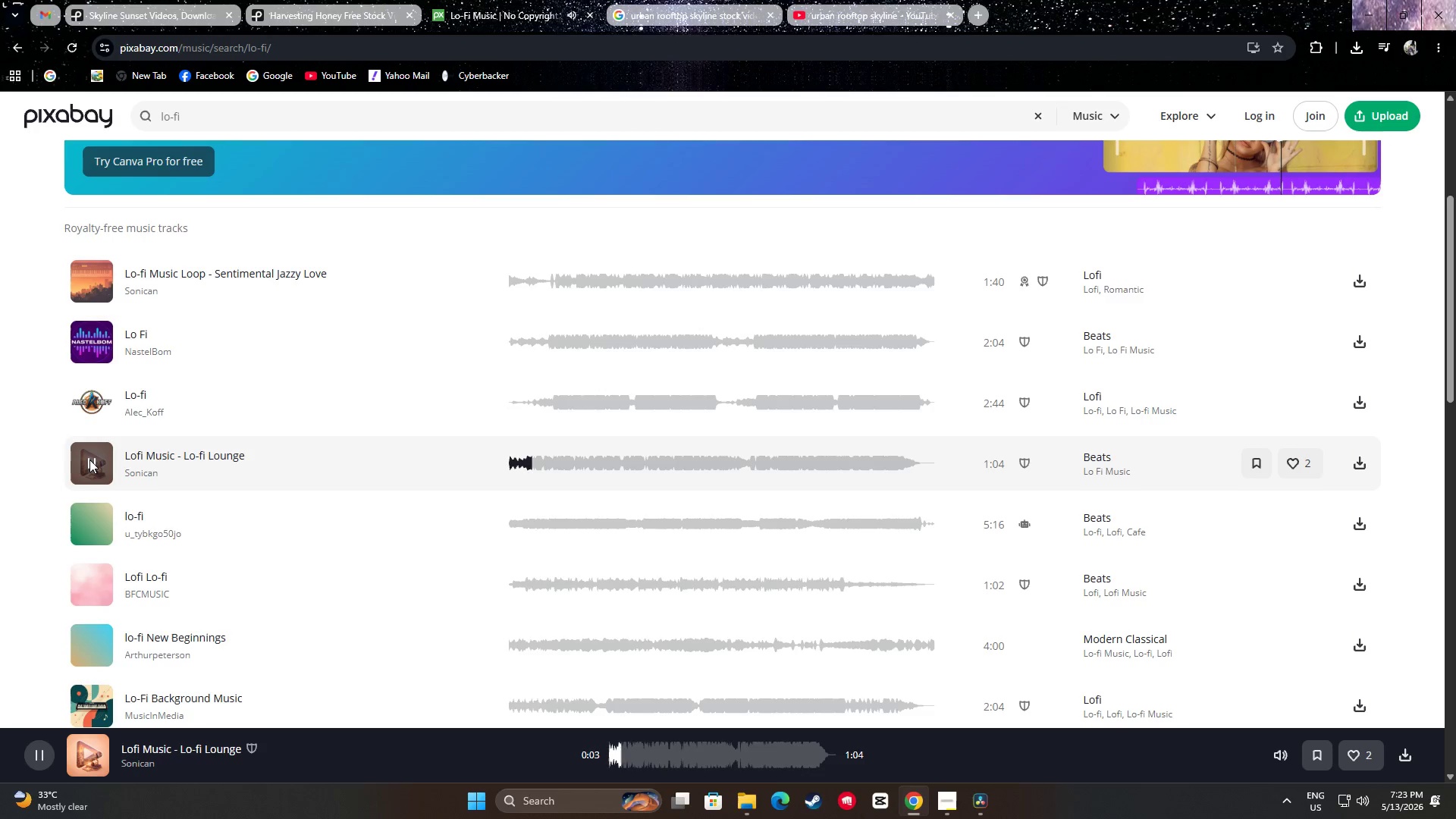 
wait(5.31)
 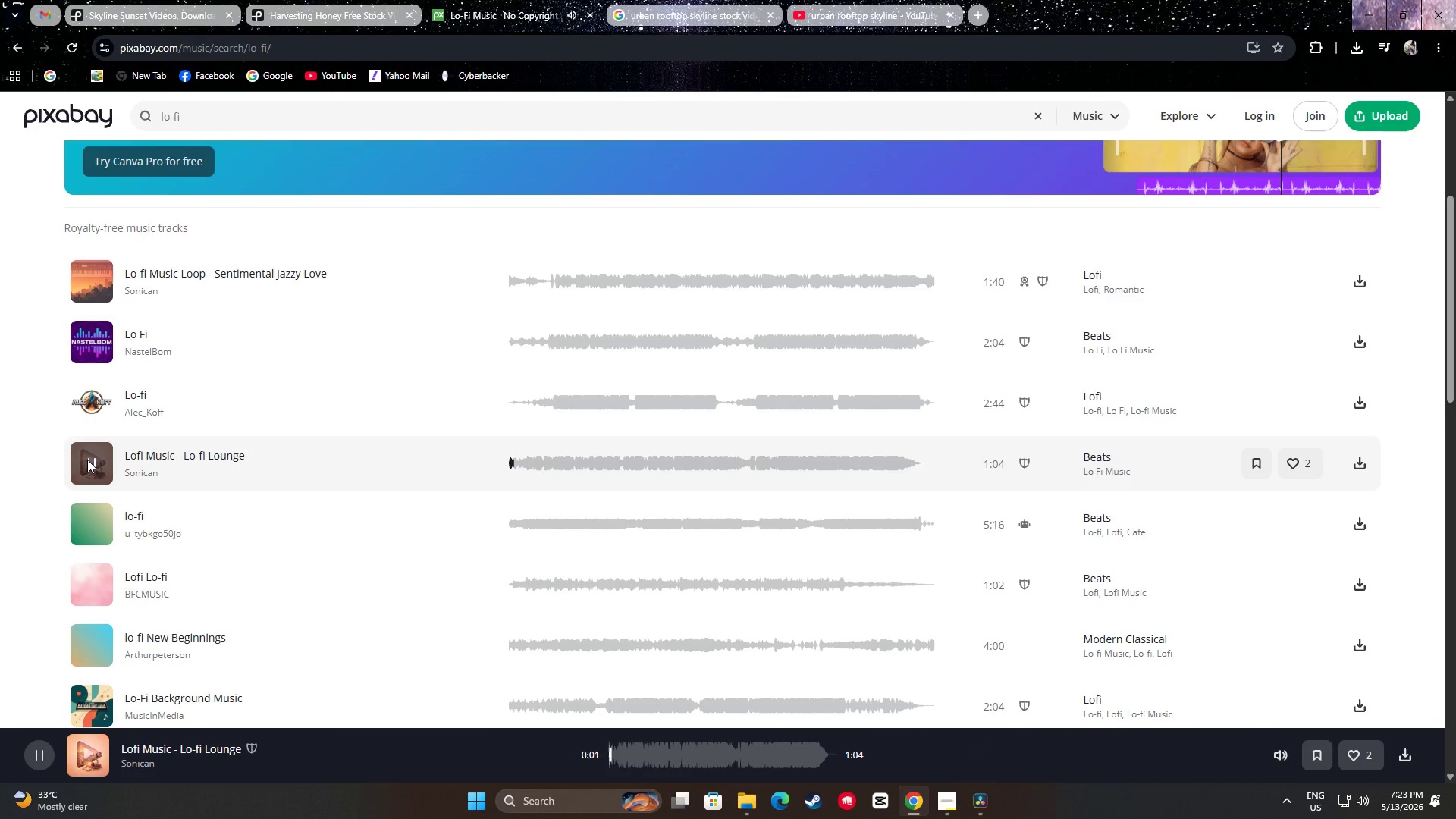 
left_click([89, 460])
 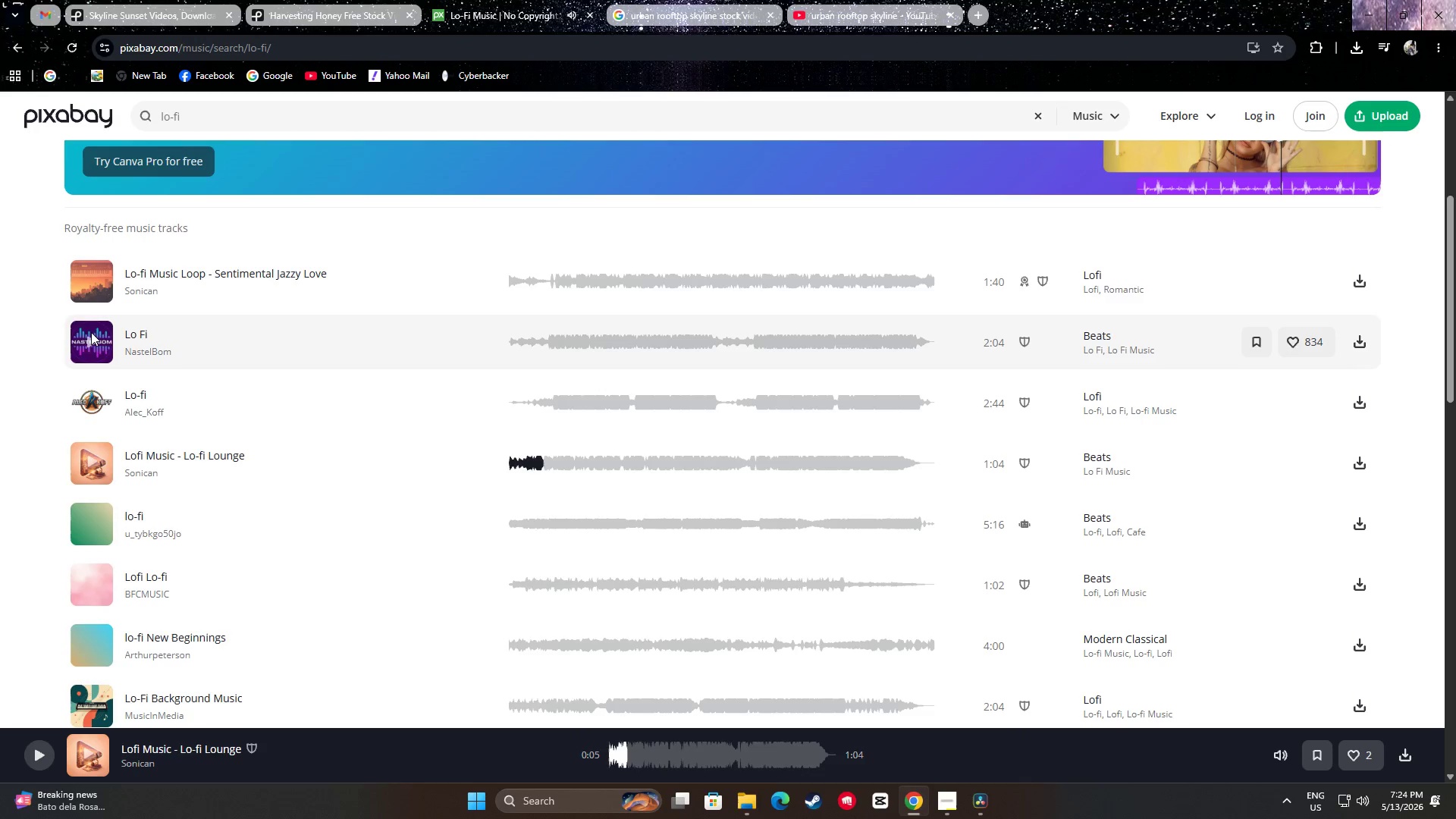 
left_click([89, 343])
 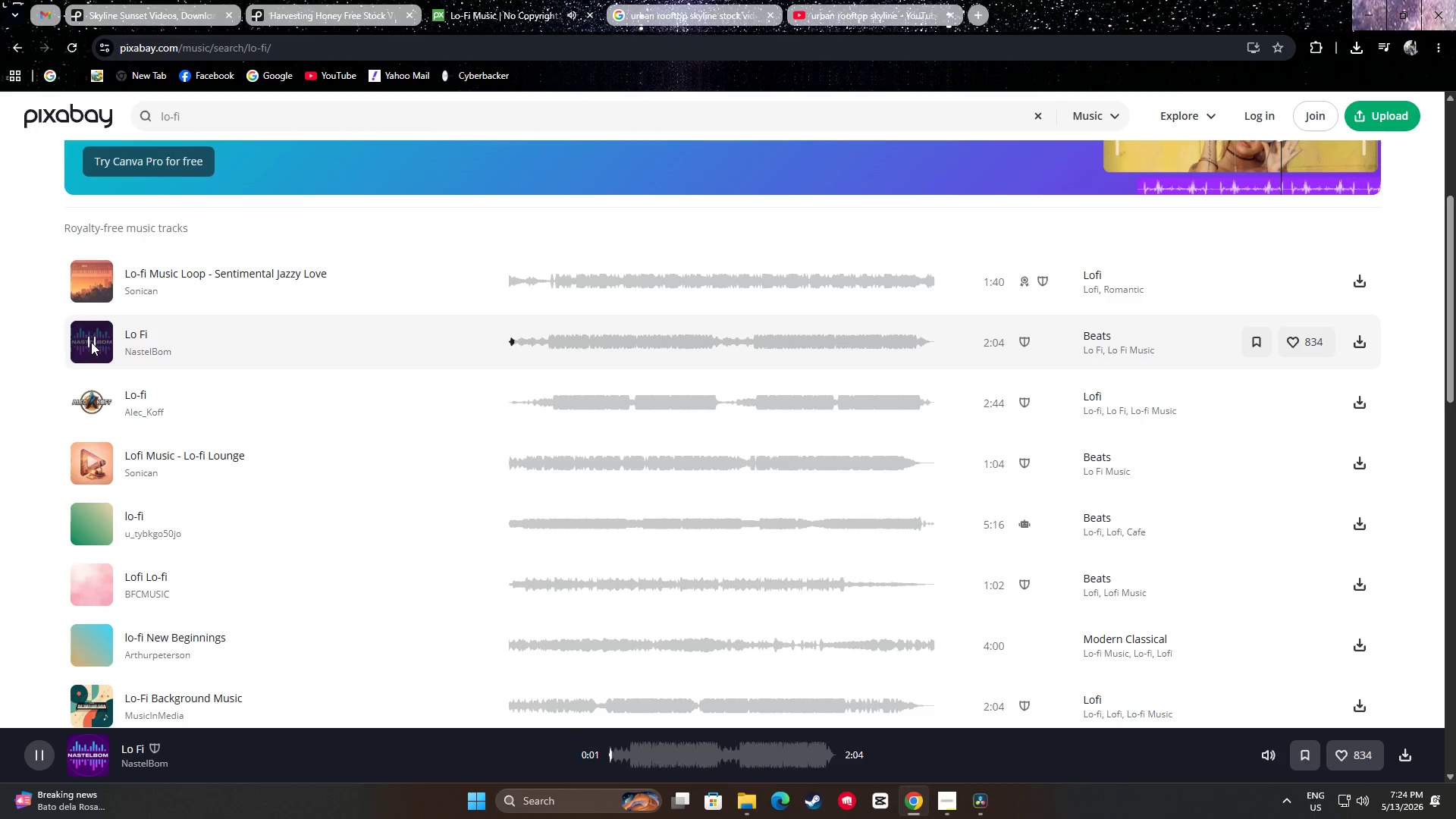 
left_click([566, 341])
 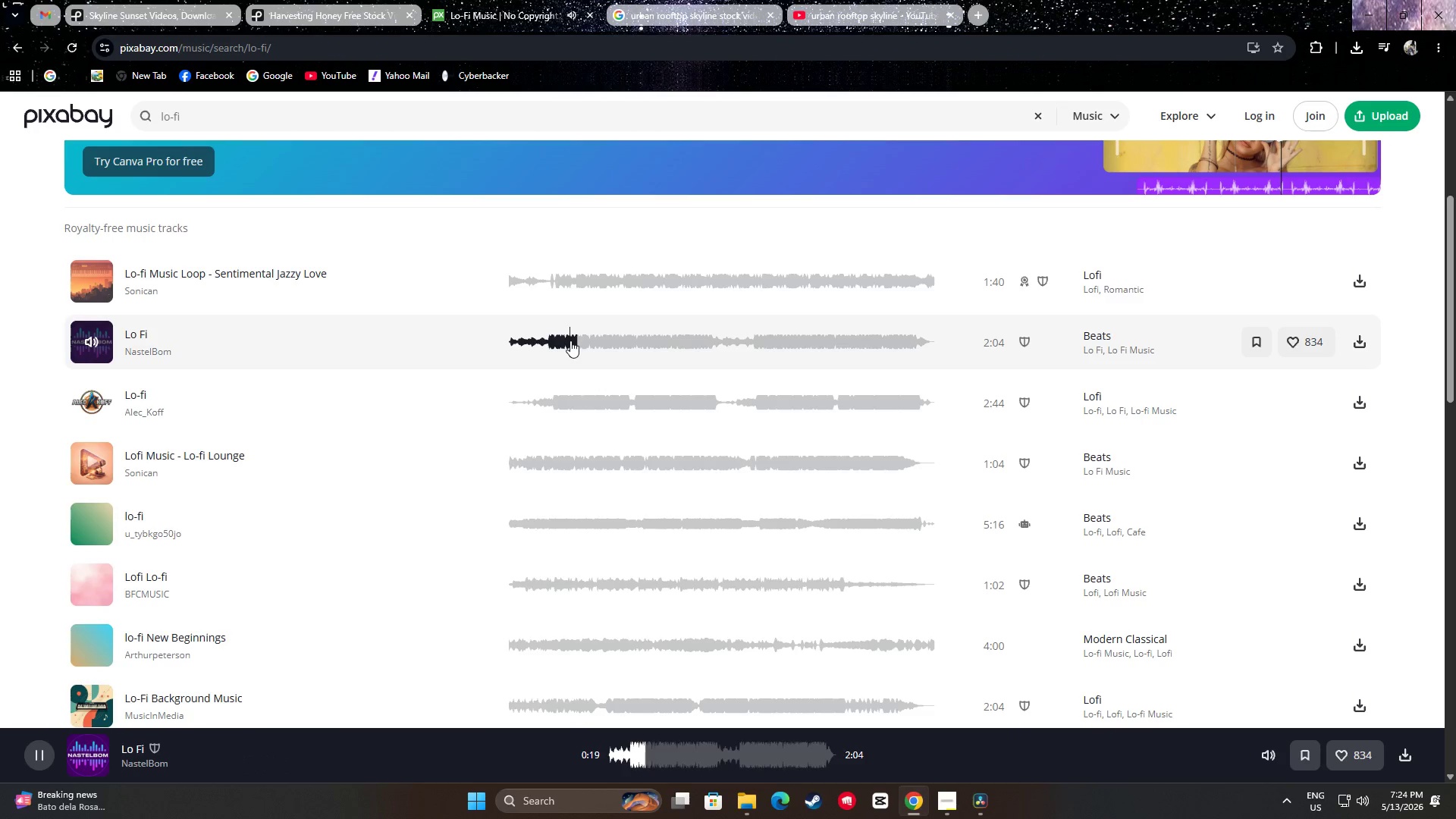 
wait(8.55)
 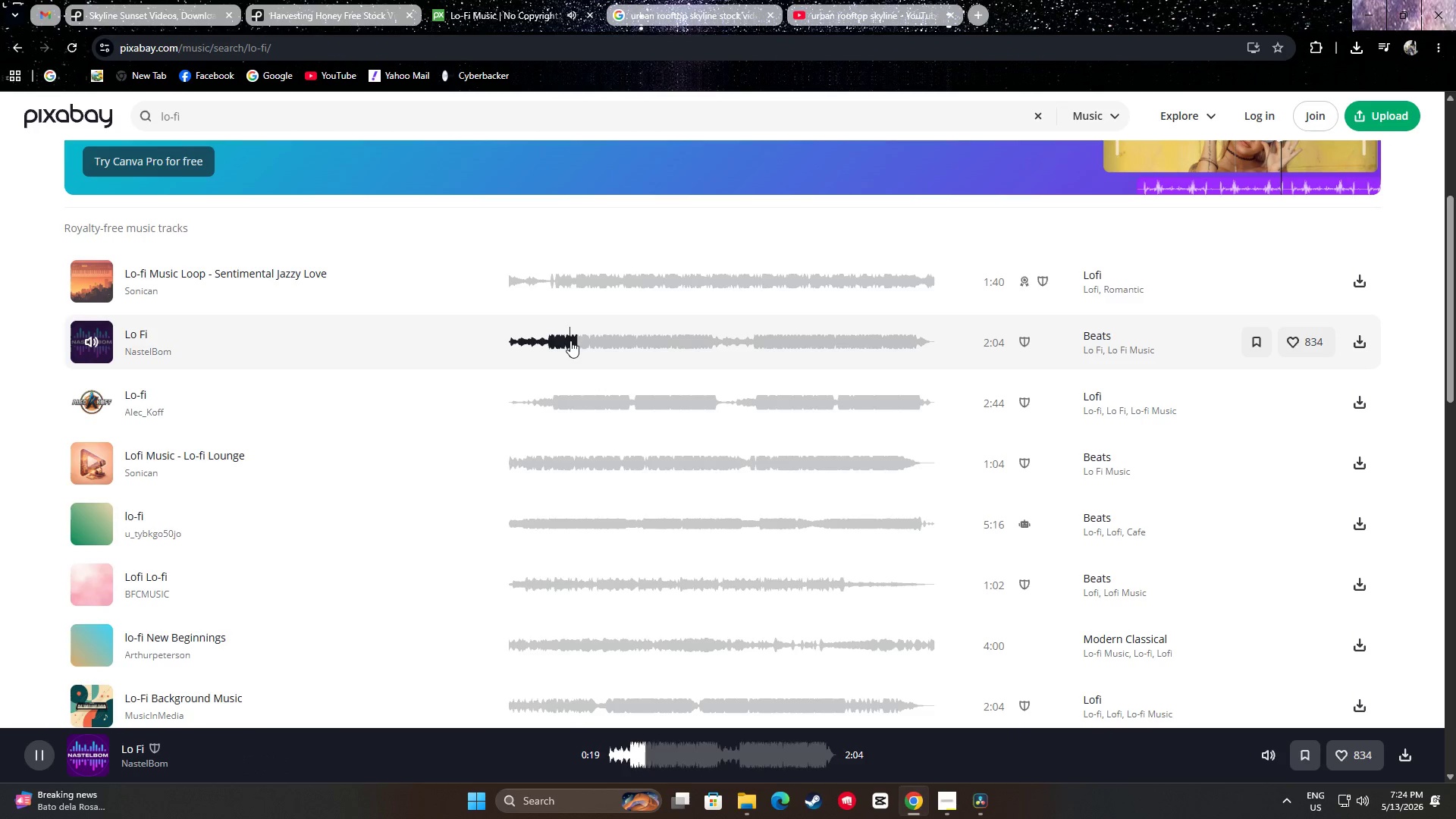 
left_click([97, 346])
 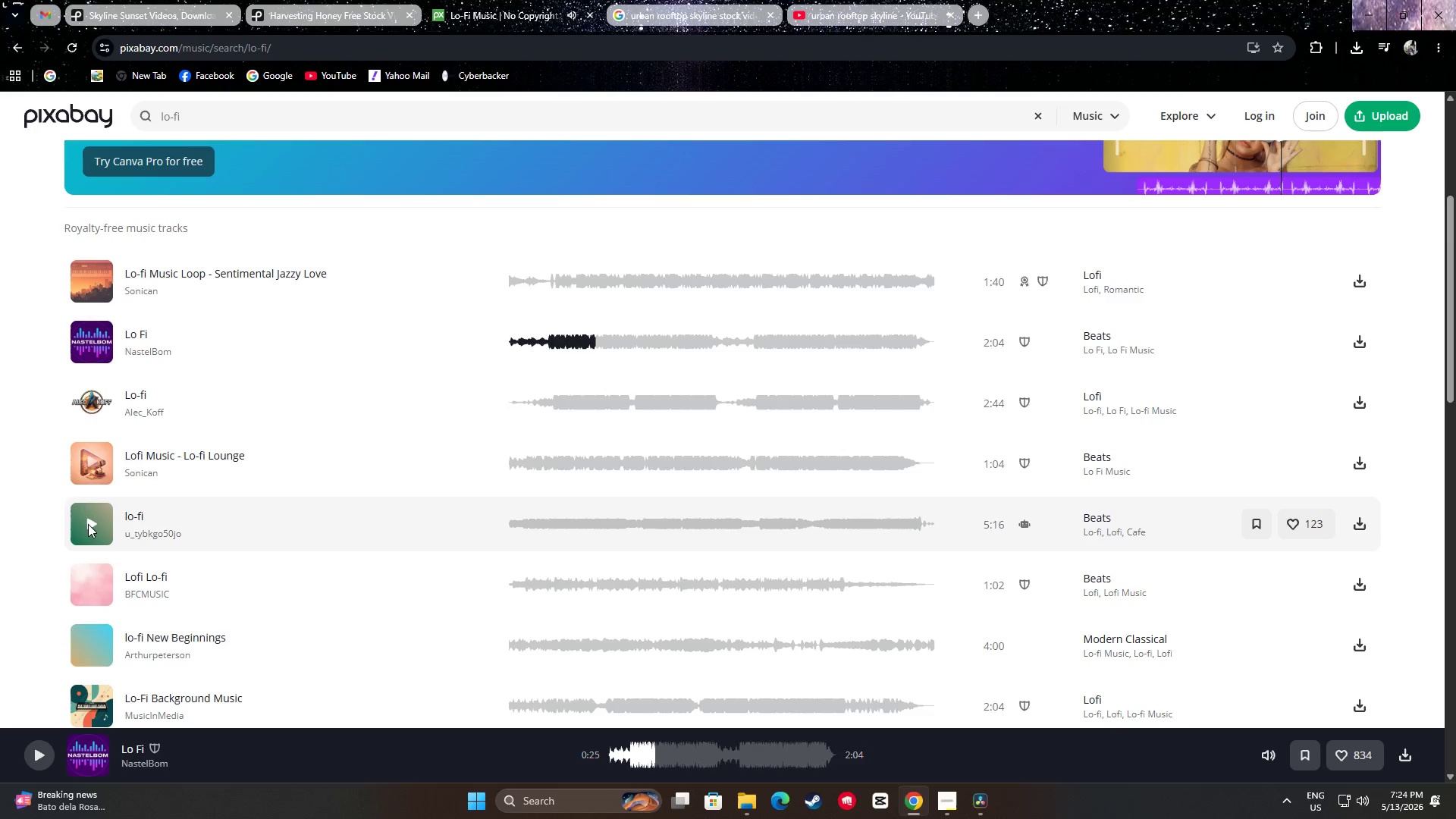 
right_click([88, 523])
 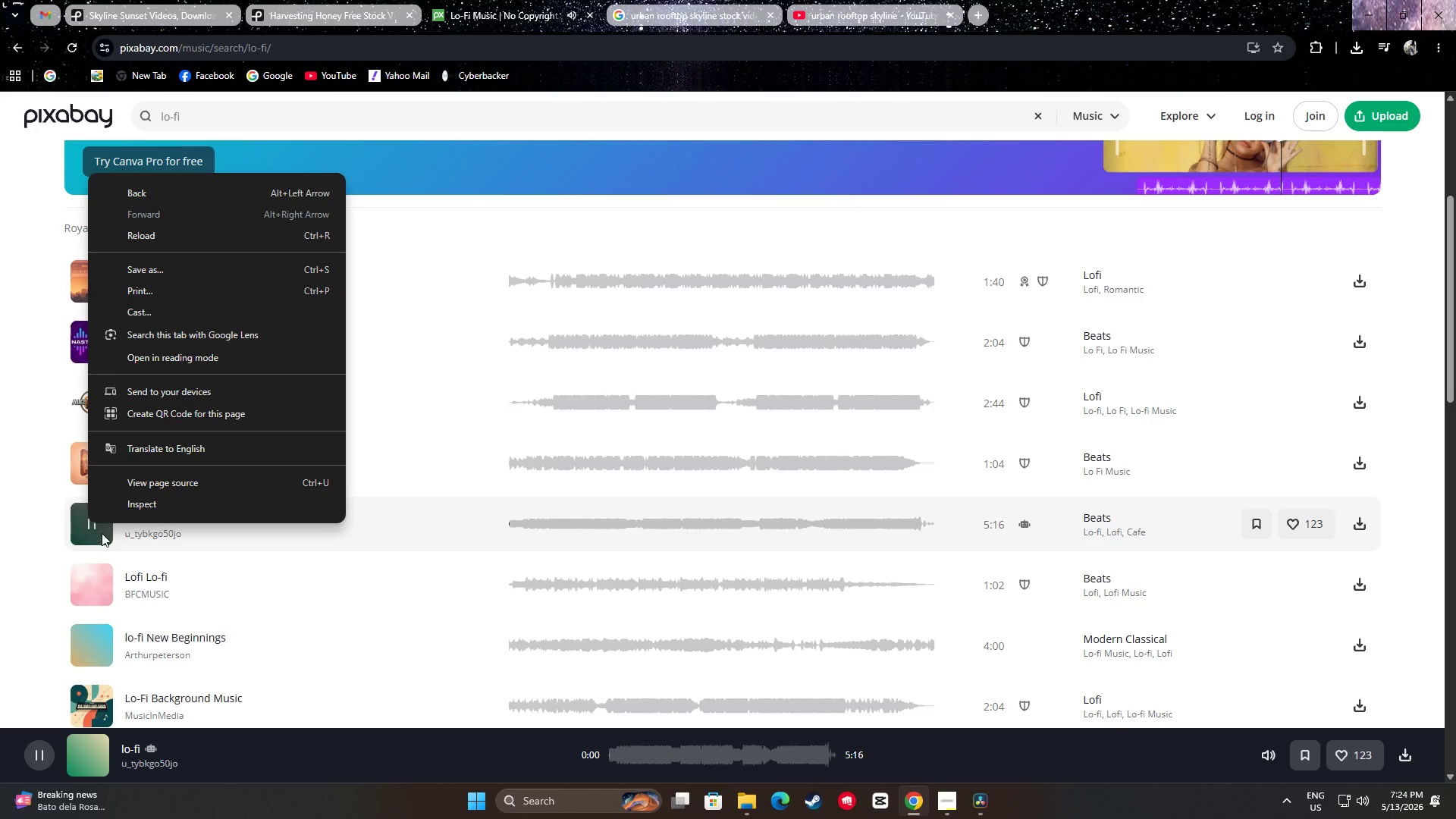 
left_click([26, 534])
 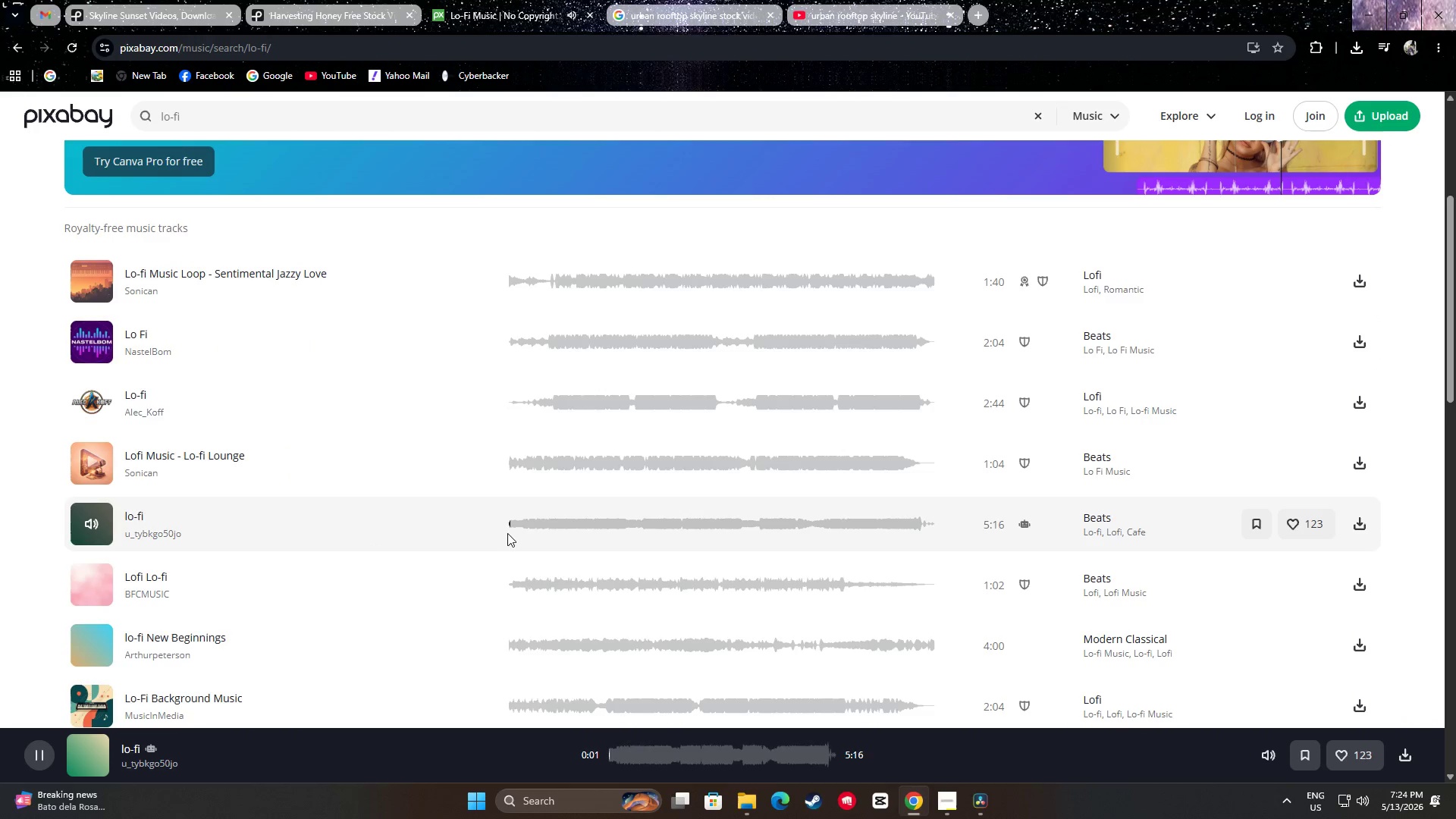 
left_click([518, 526])
 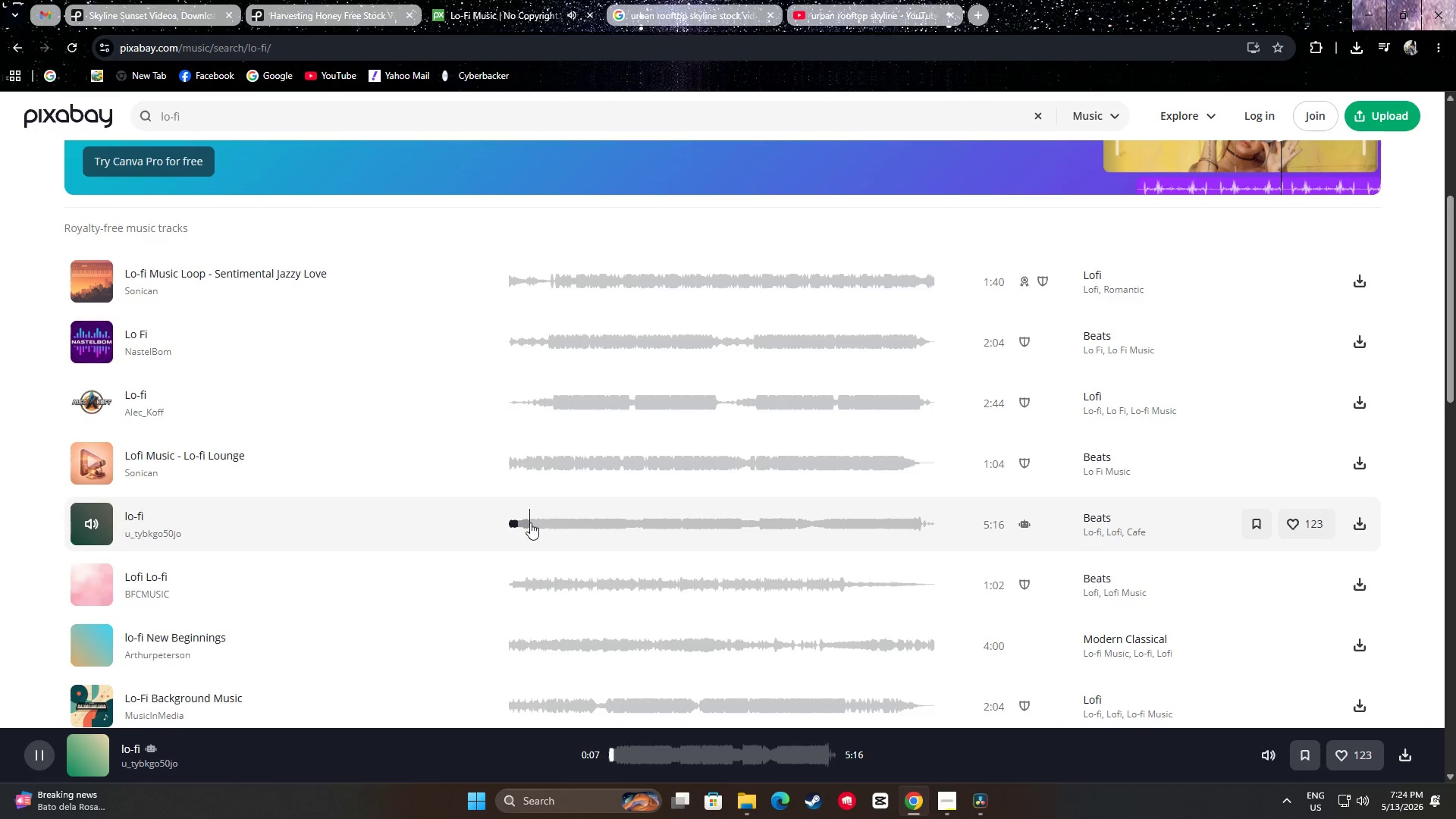 
triple_click([545, 522])
 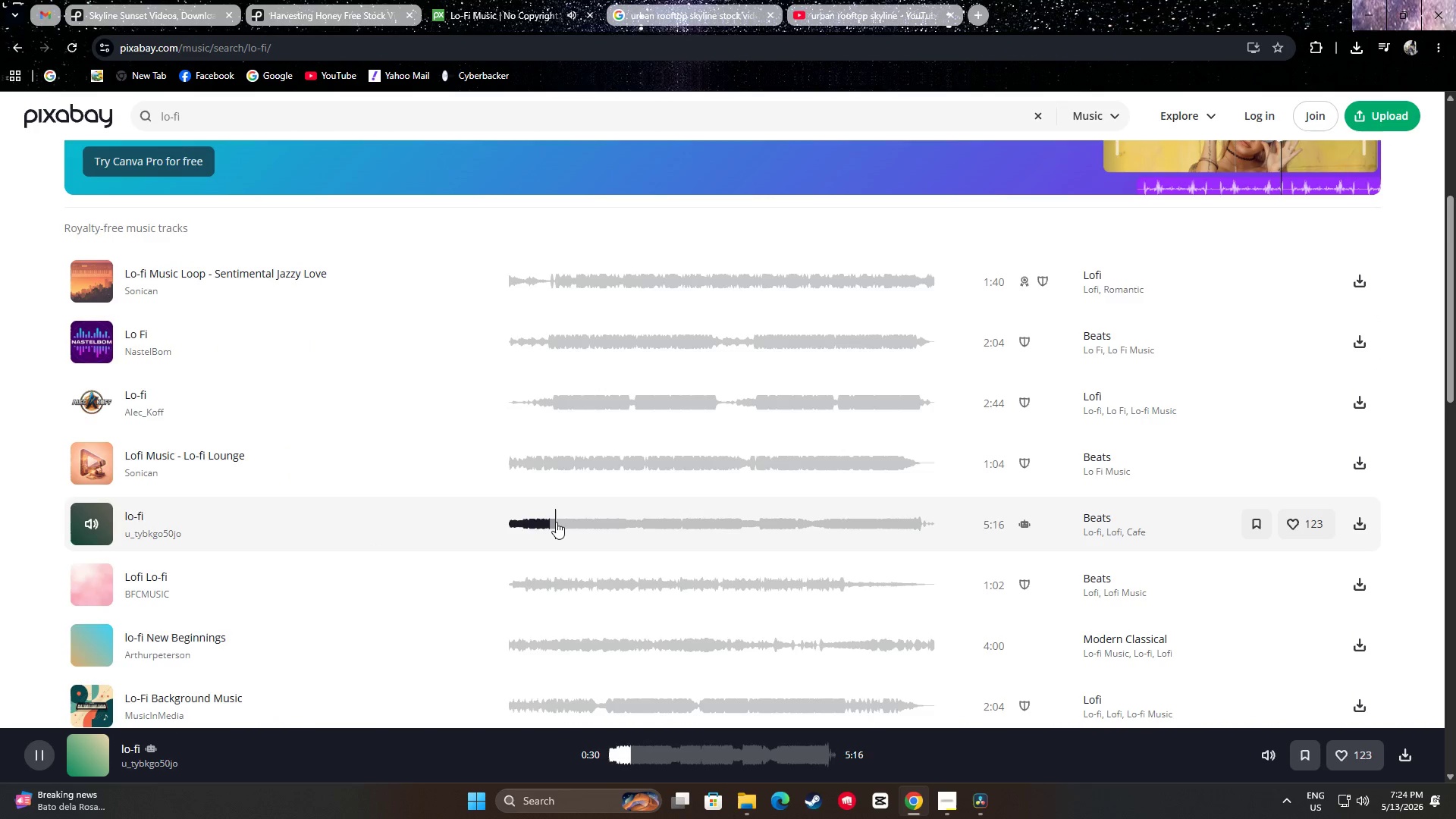 
wait(5.02)
 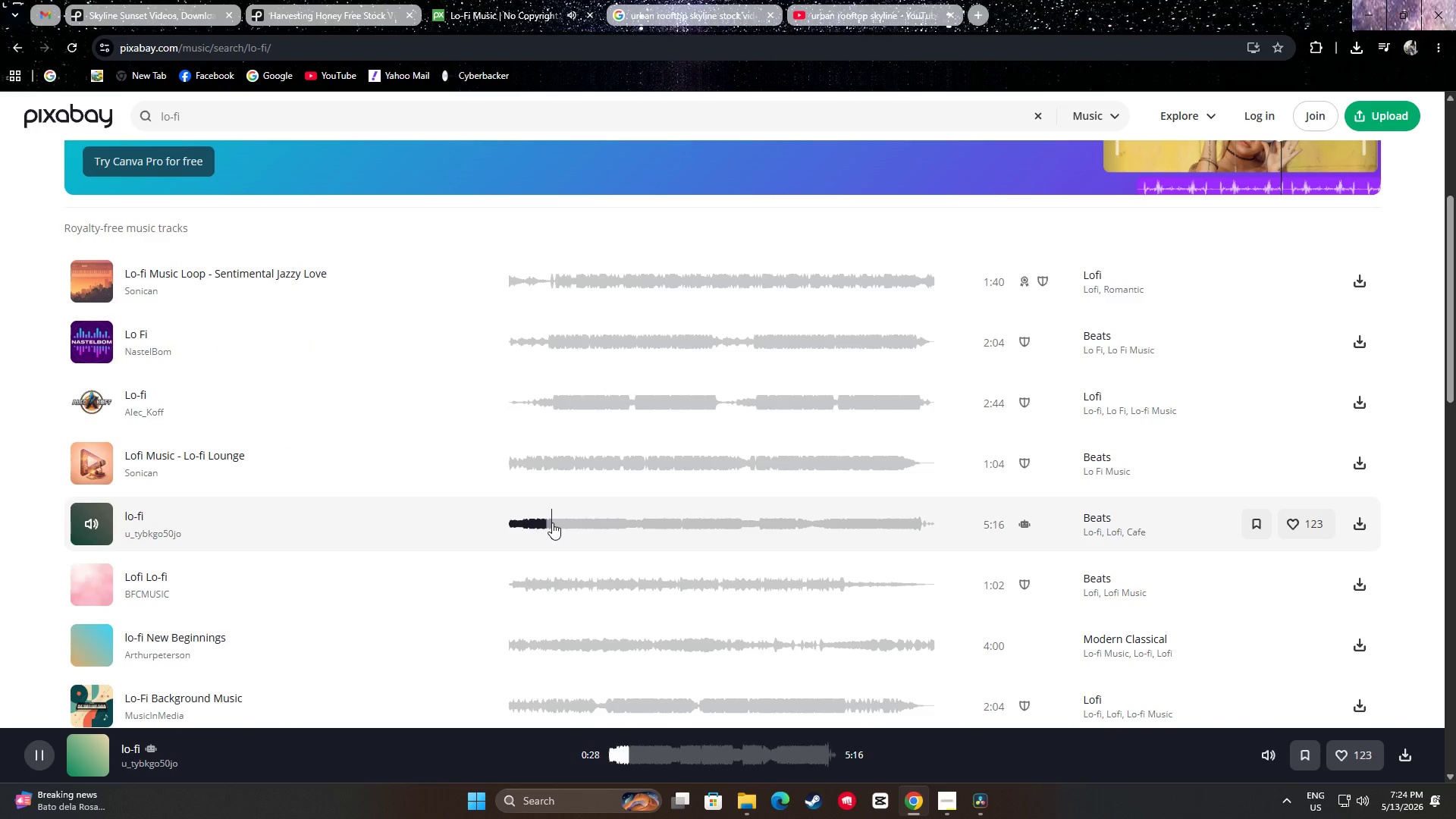 
left_click([556, 522])
 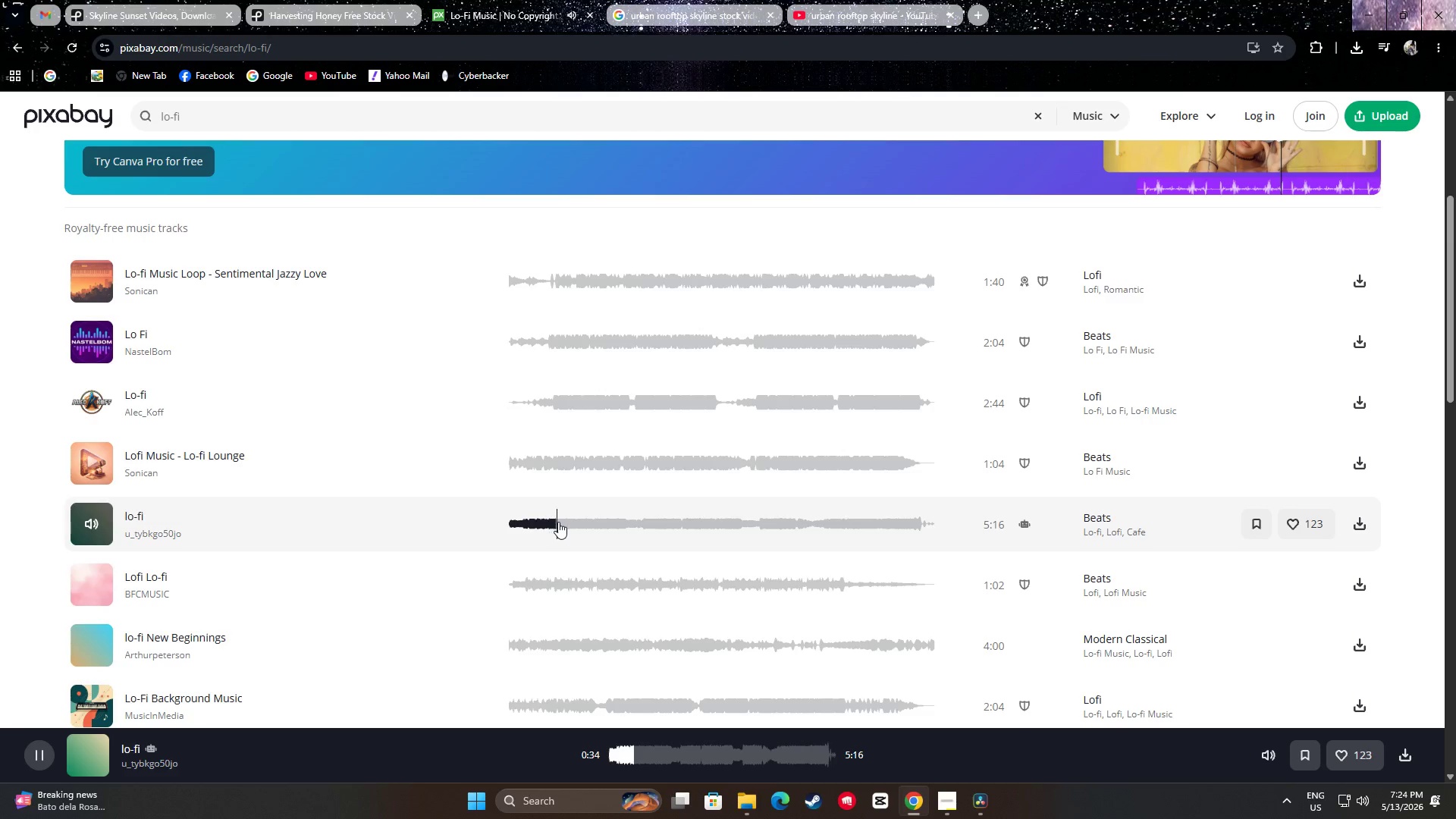 
left_click([561, 522])
 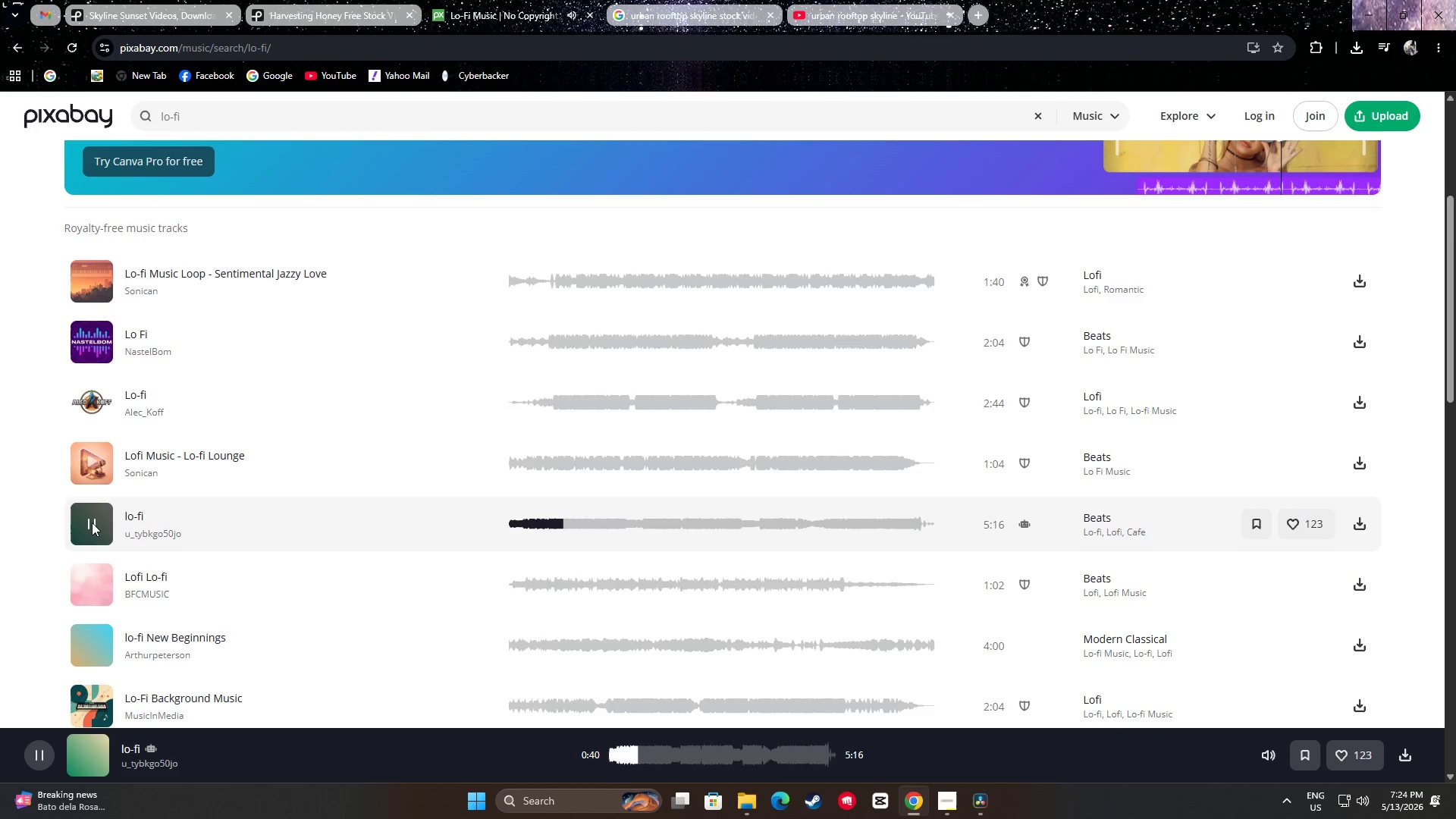 
double_click([92, 522])
 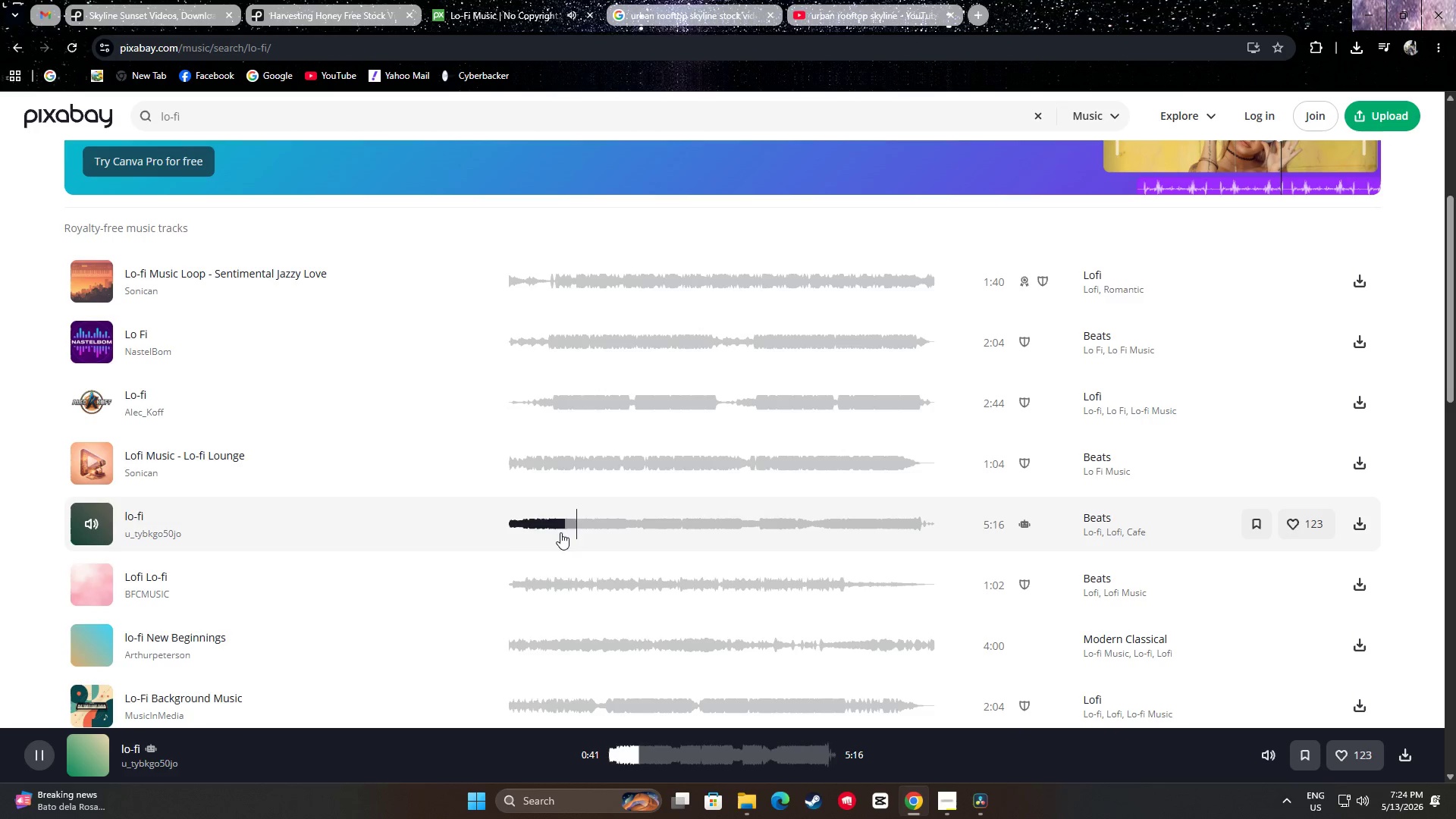 
left_click([513, 524])
 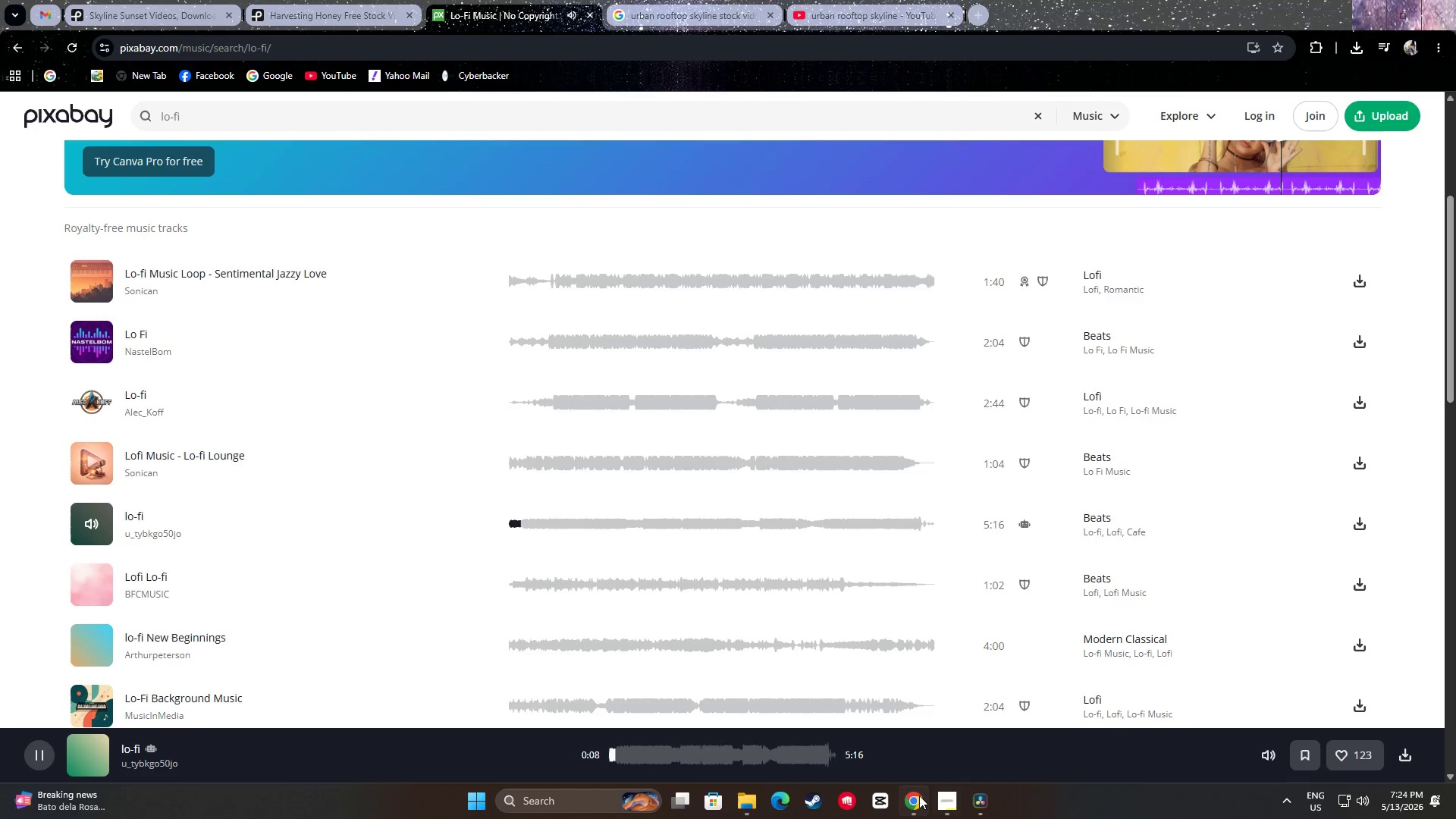 
wait(7.89)
 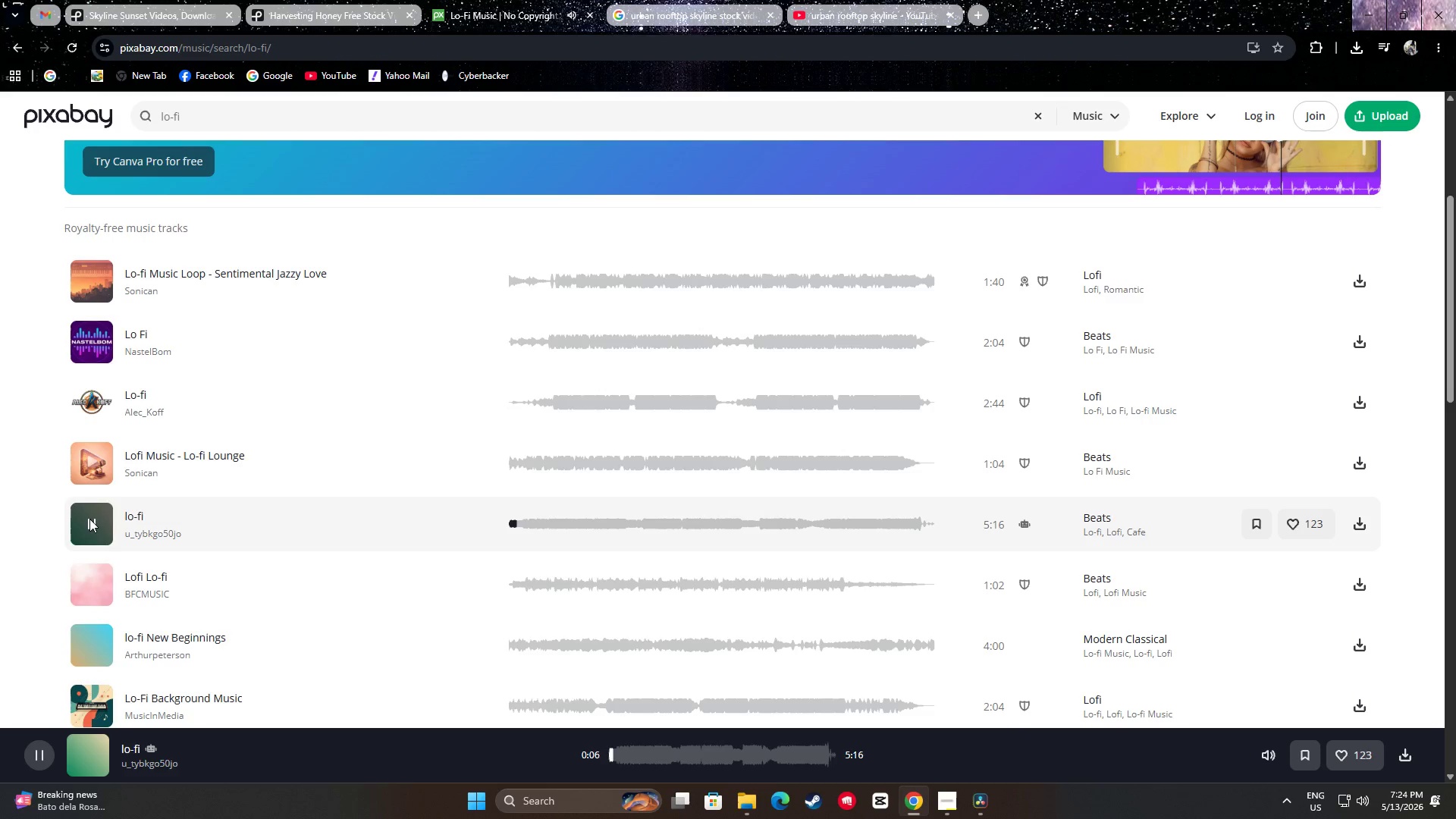 
left_click([920, 798])
 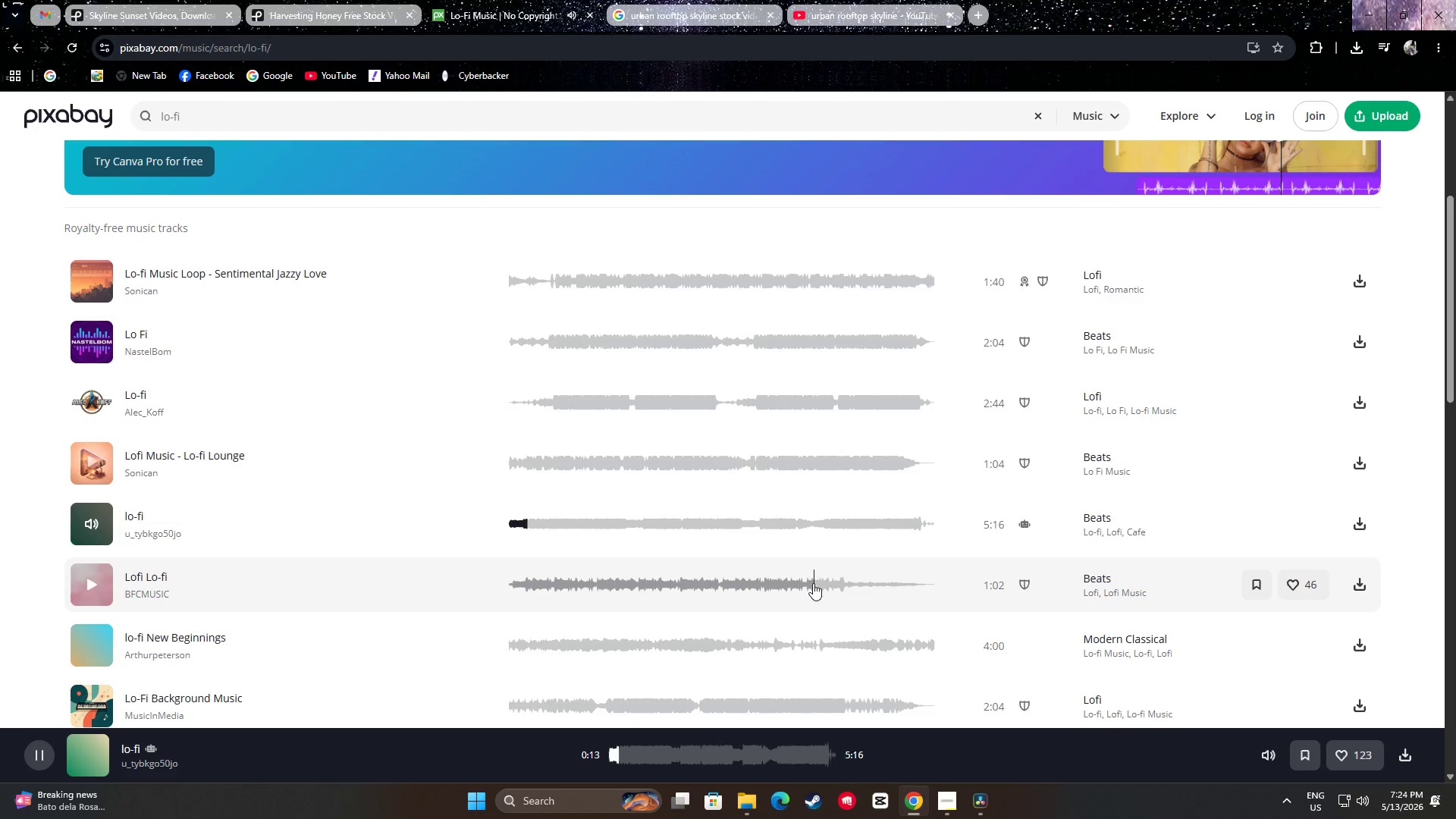 
left_click([981, 802])
 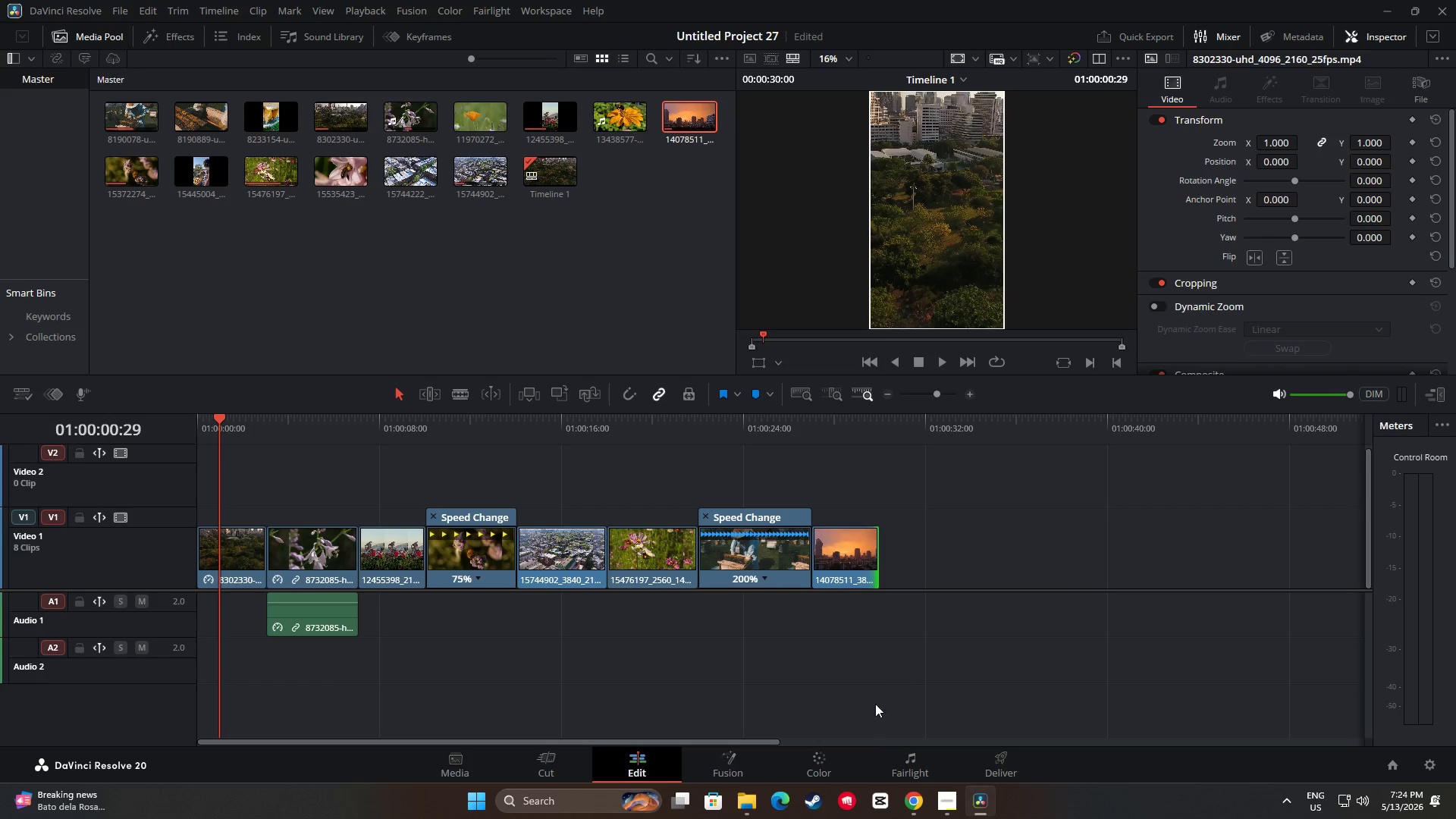 
left_click([917, 817])
 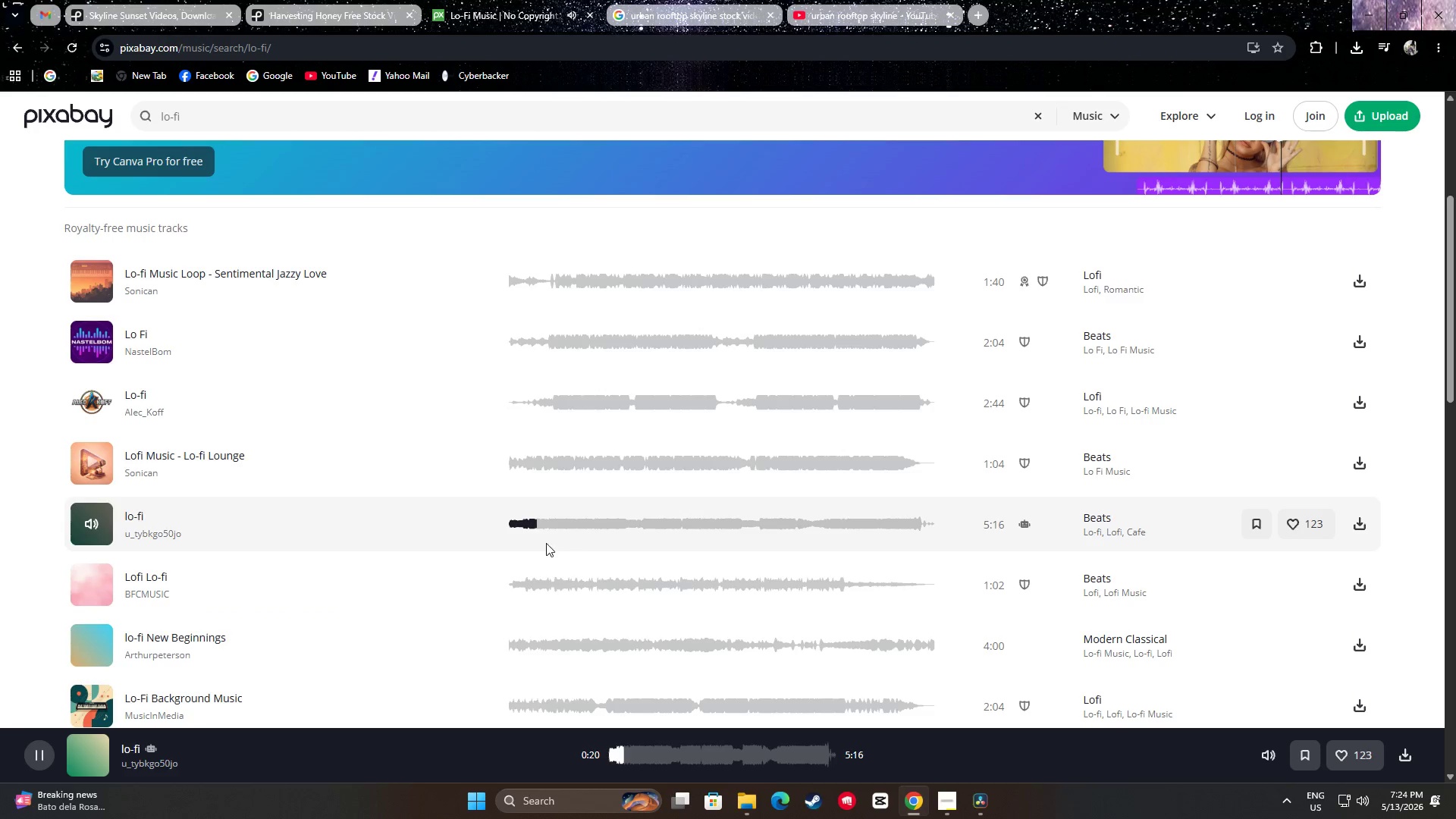 
left_click([517, 526])
 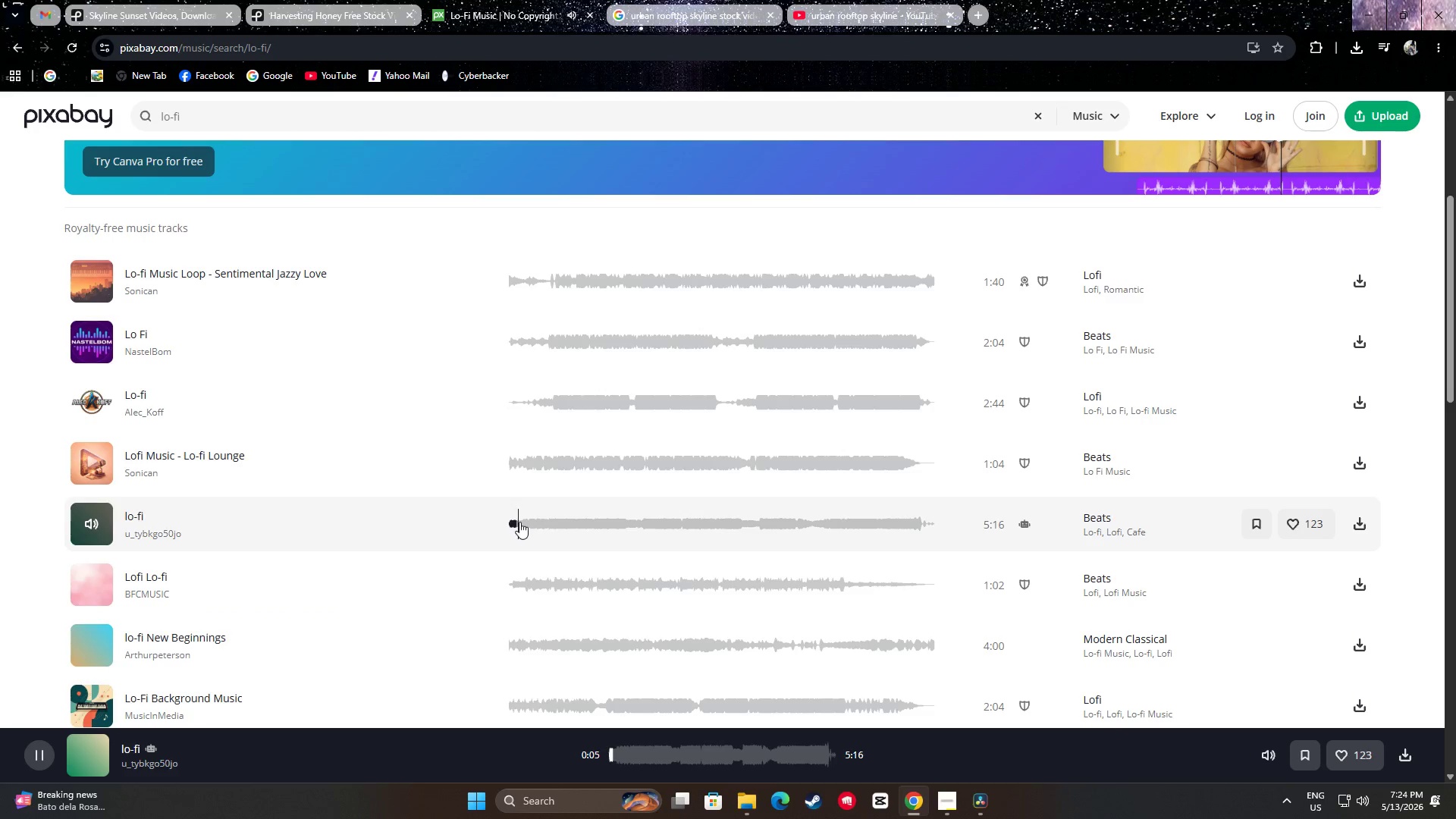 
left_click_drag(start_coordinate=[517, 522], to_coordinate=[506, 522])
 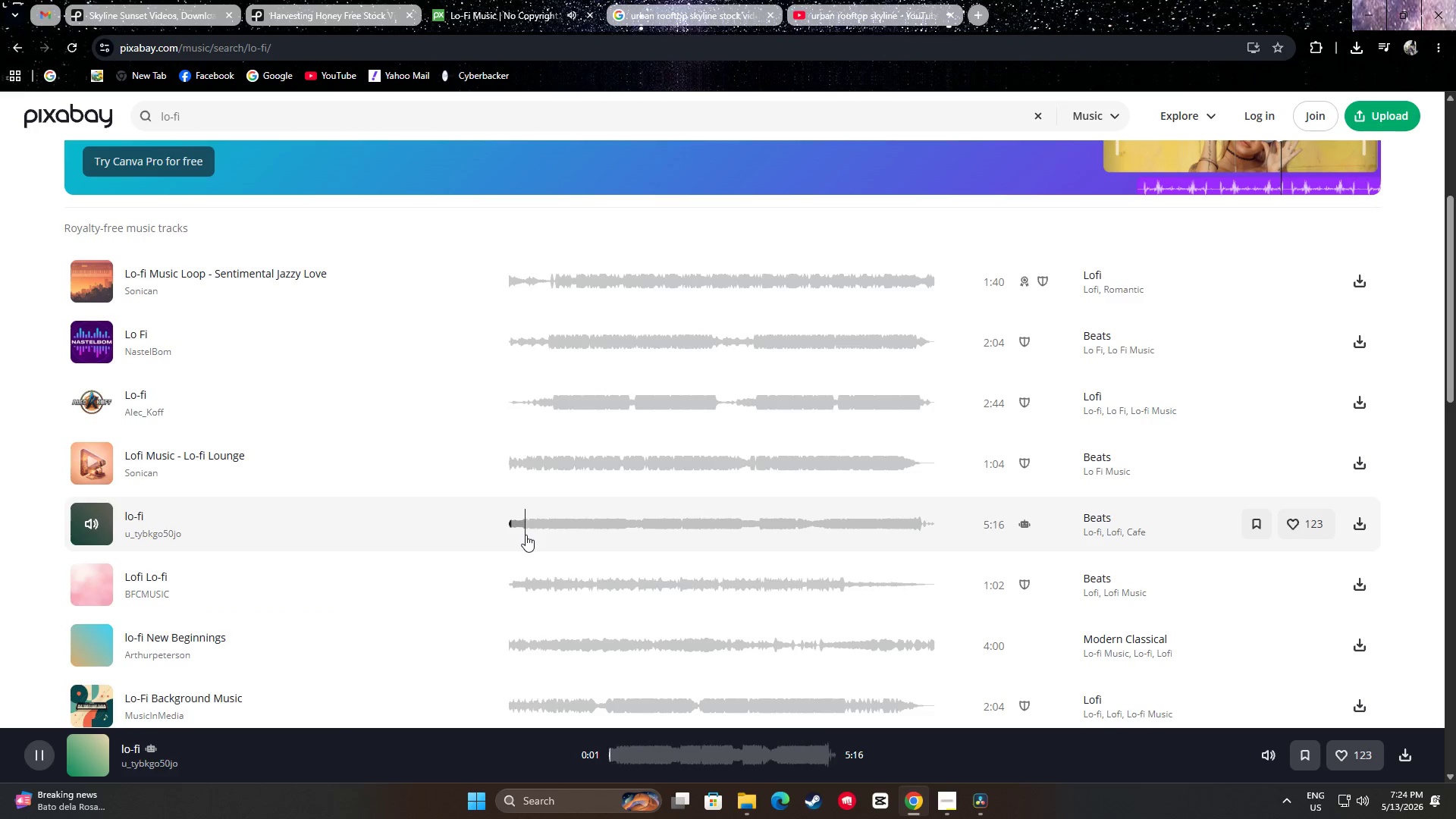 
left_click([514, 525])
 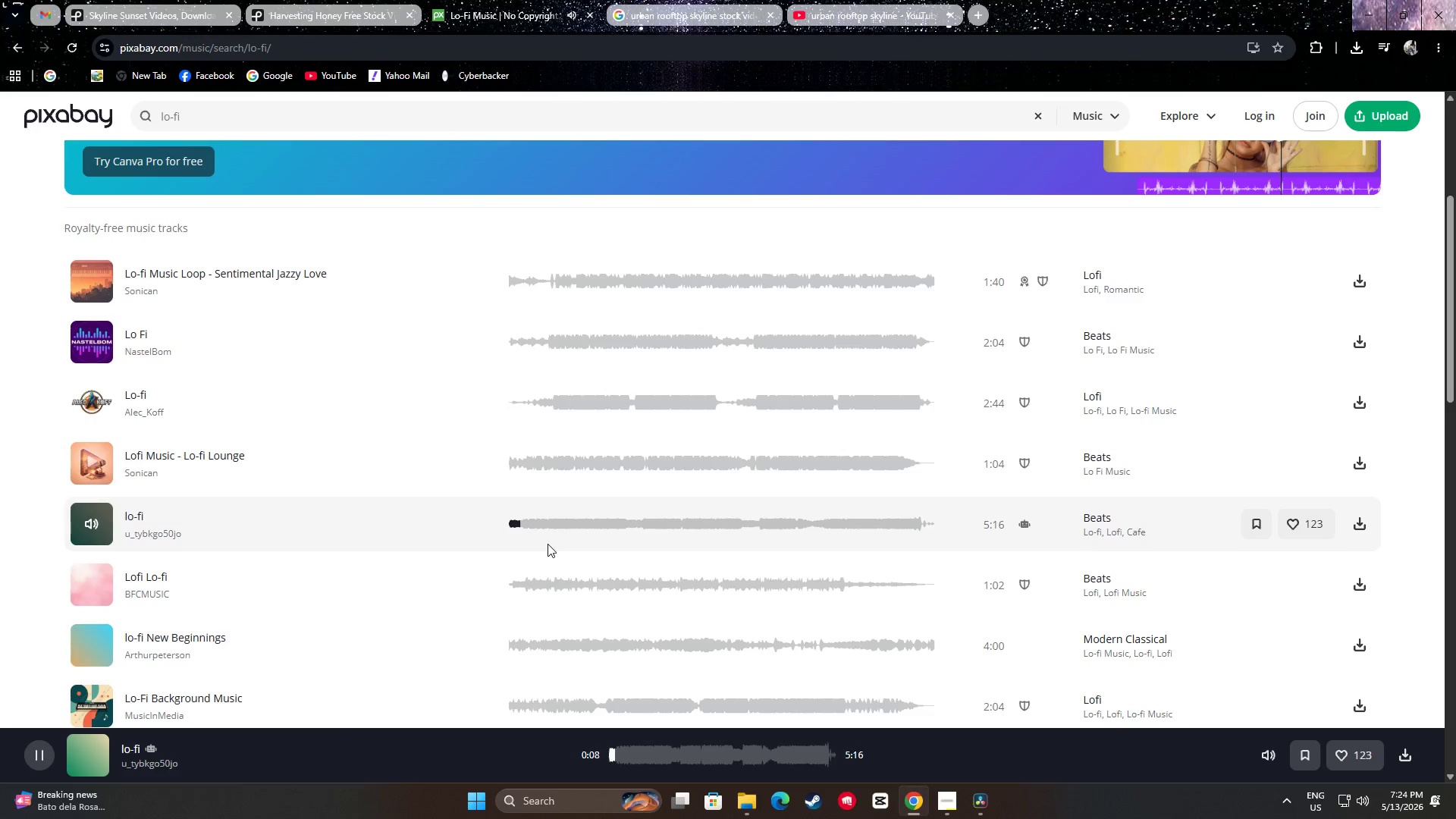 
wait(6.76)
 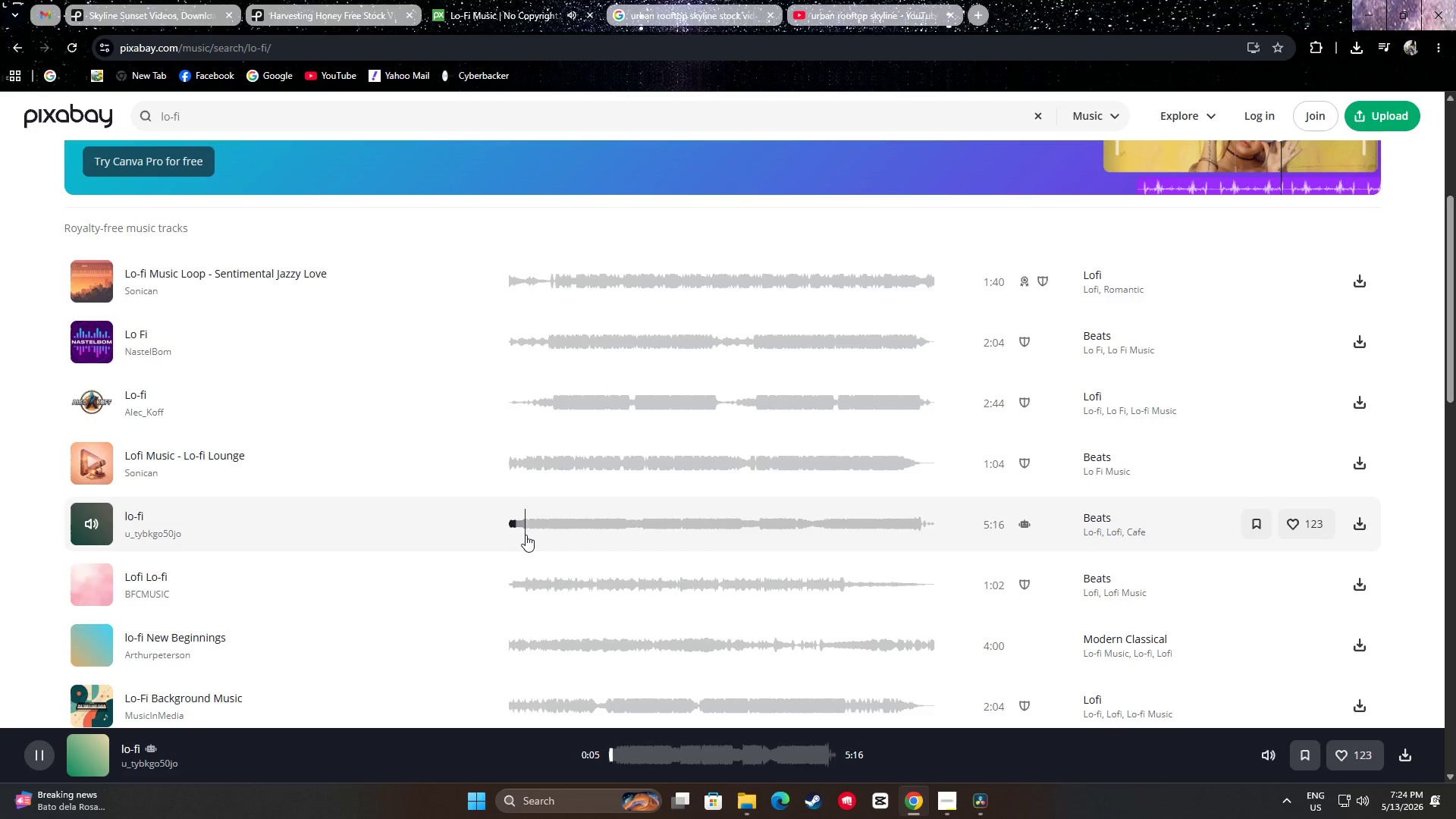 
left_click([95, 525])
 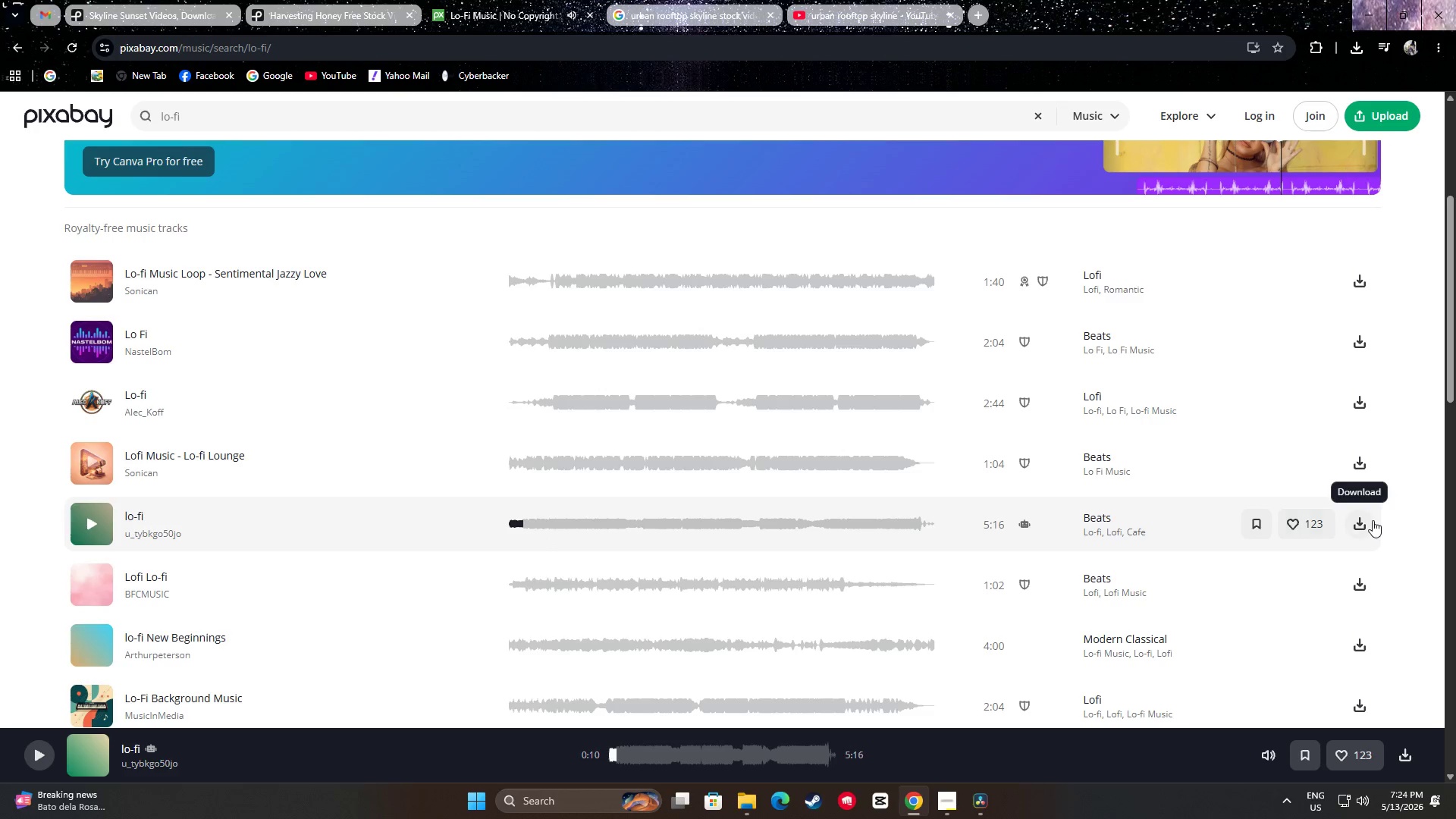 
left_click([1363, 522])
 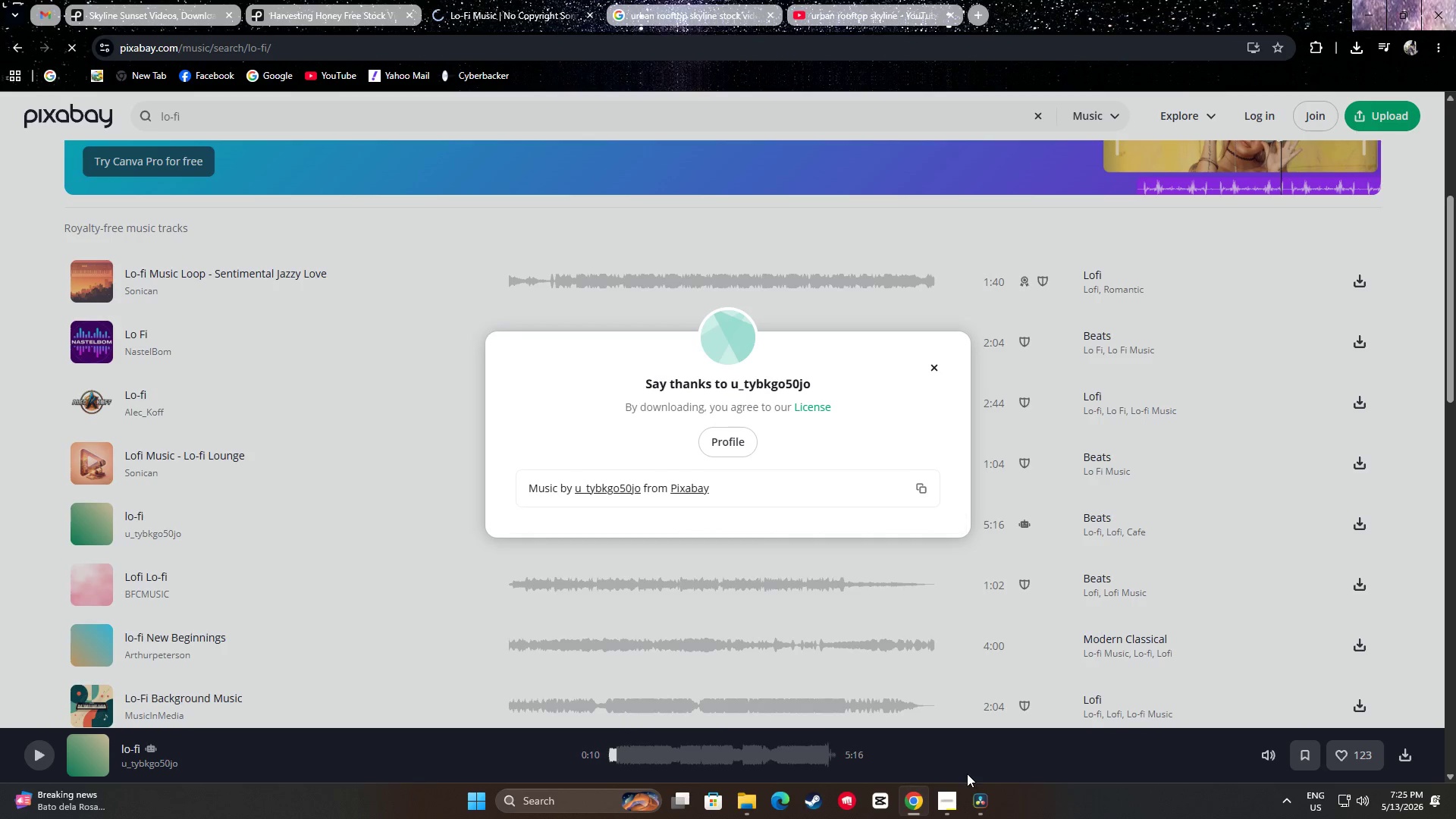 
left_click([937, 368])
 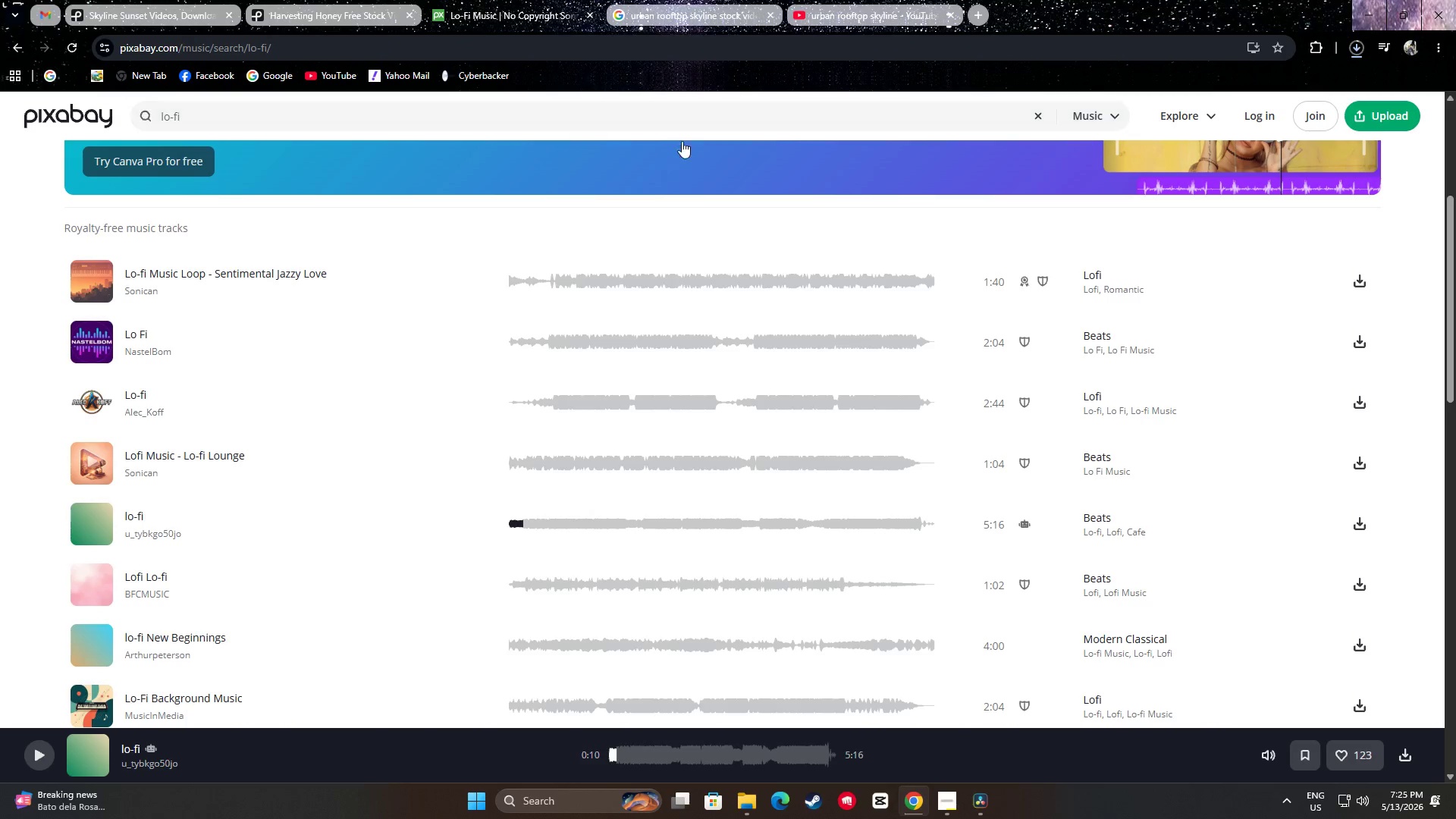 
left_click([1105, 118])
 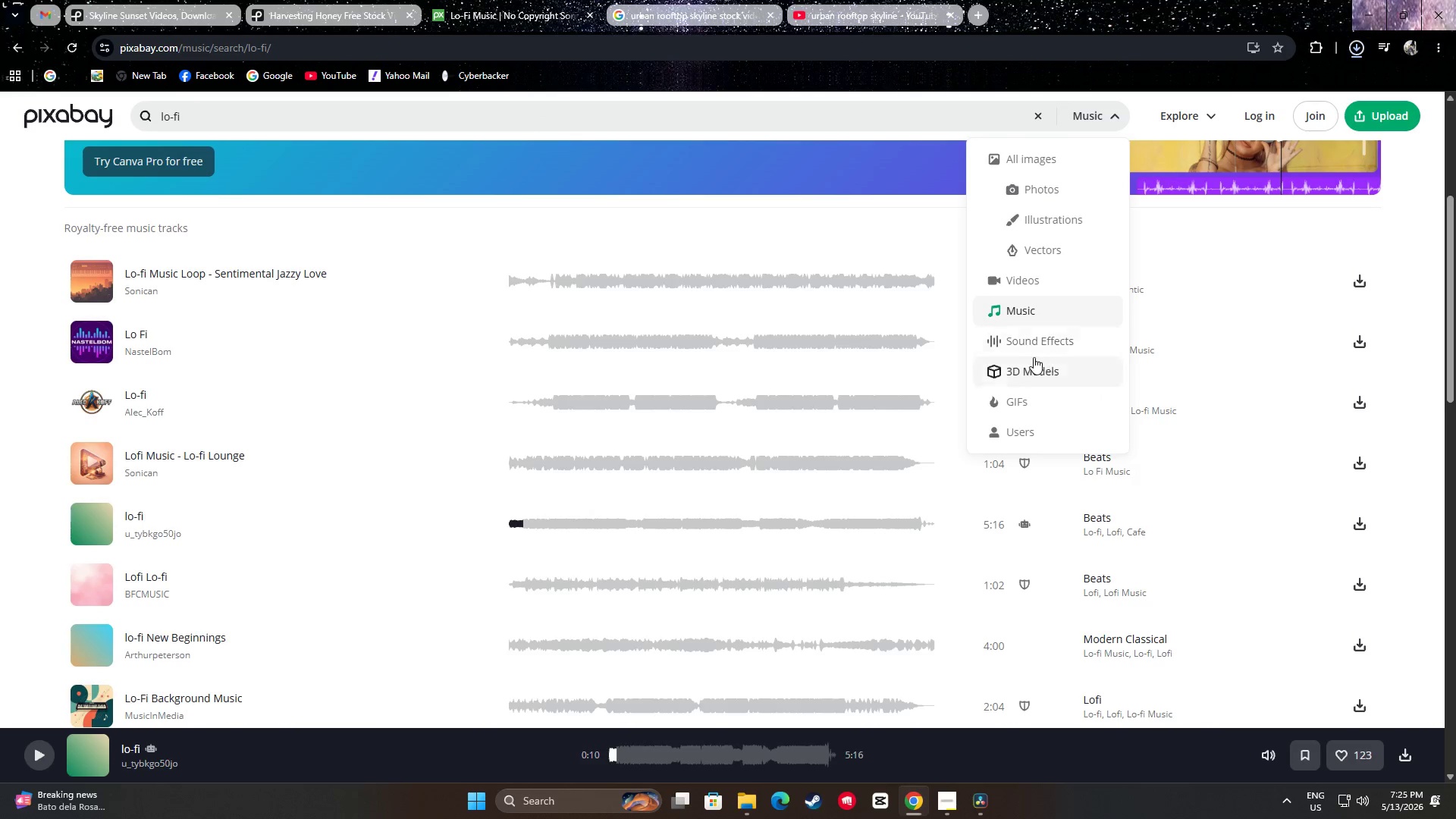 
left_click([1037, 347])
 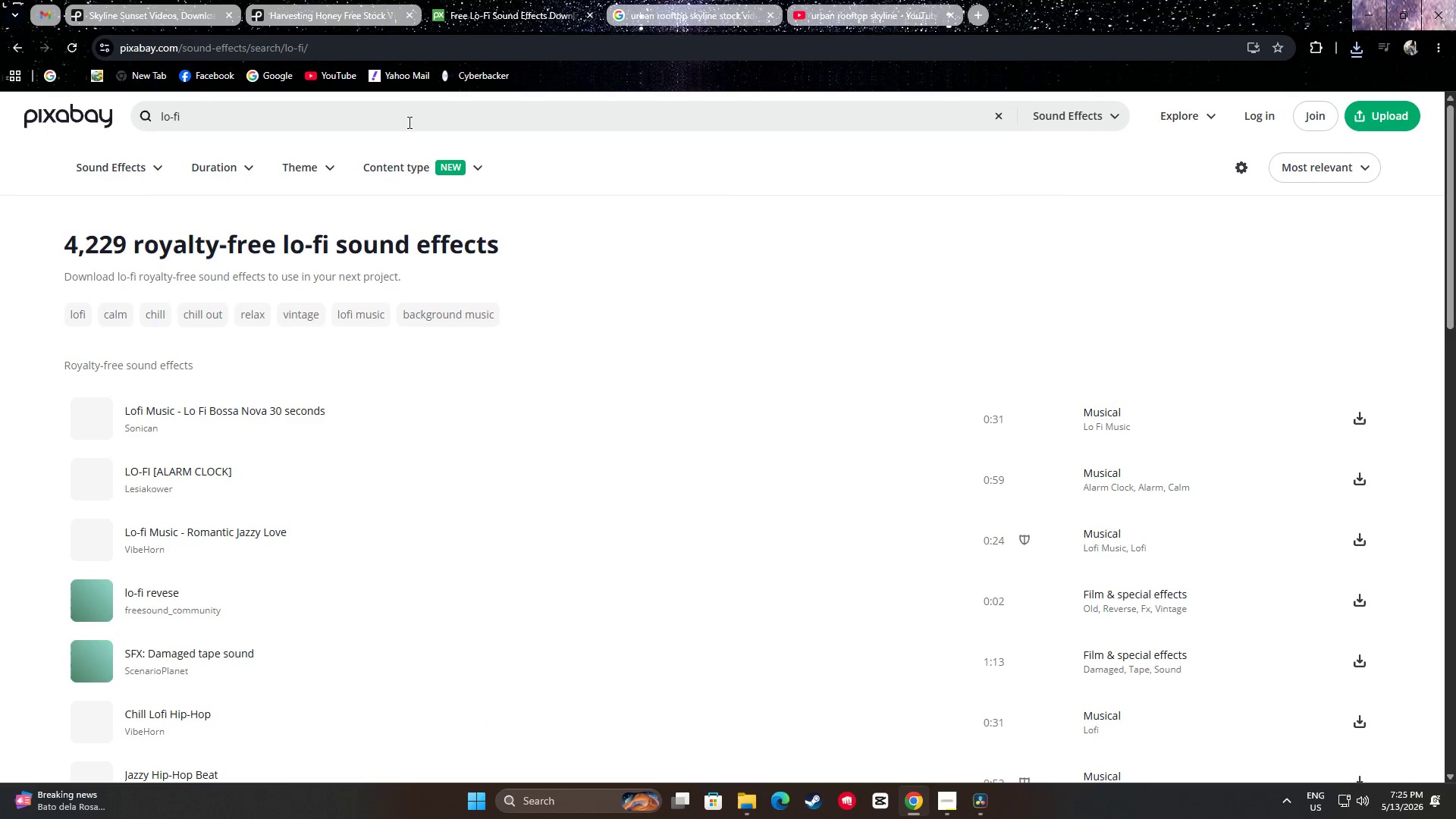 
double_click([406, 123])
 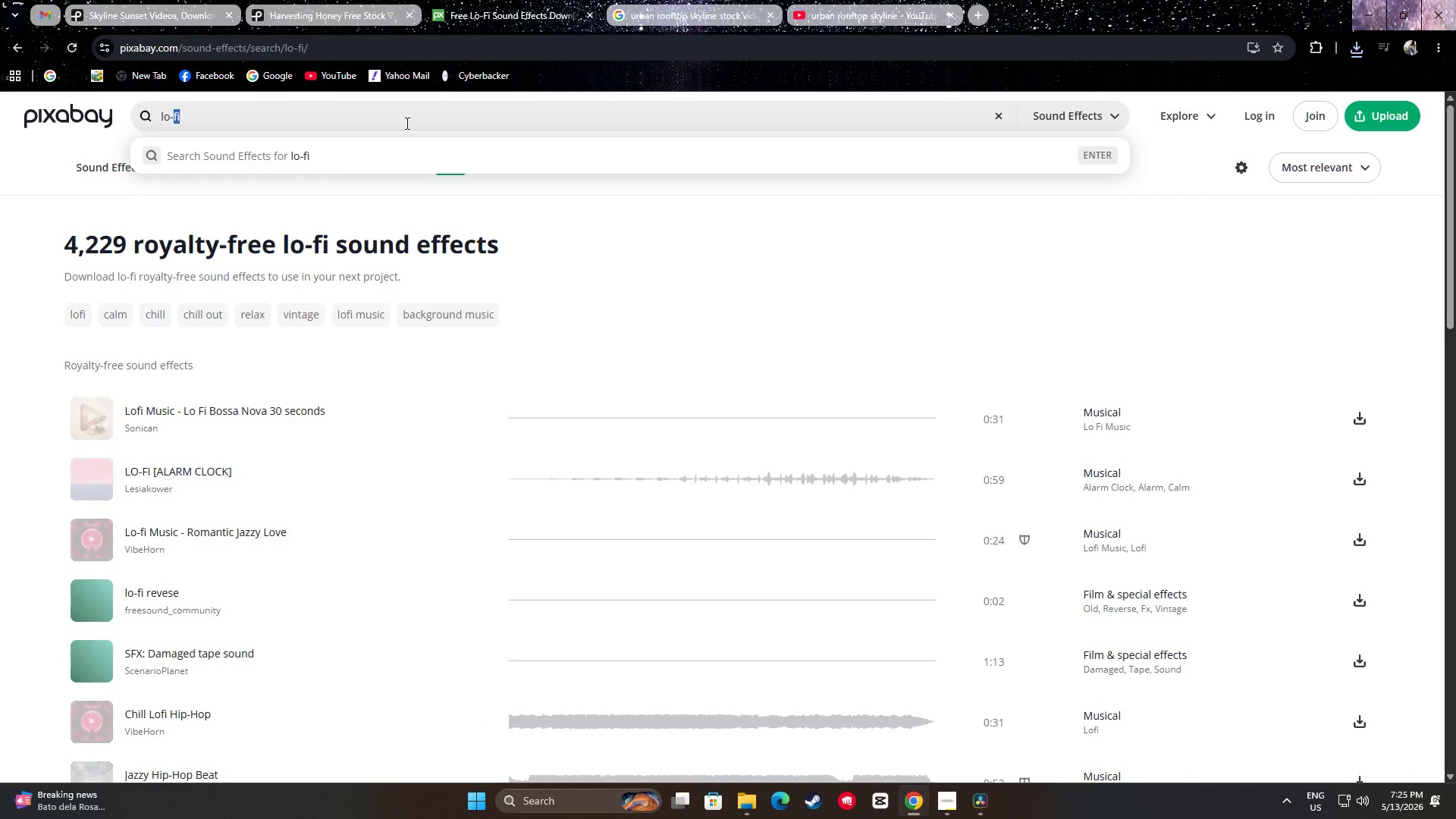 
triple_click([406, 123])
 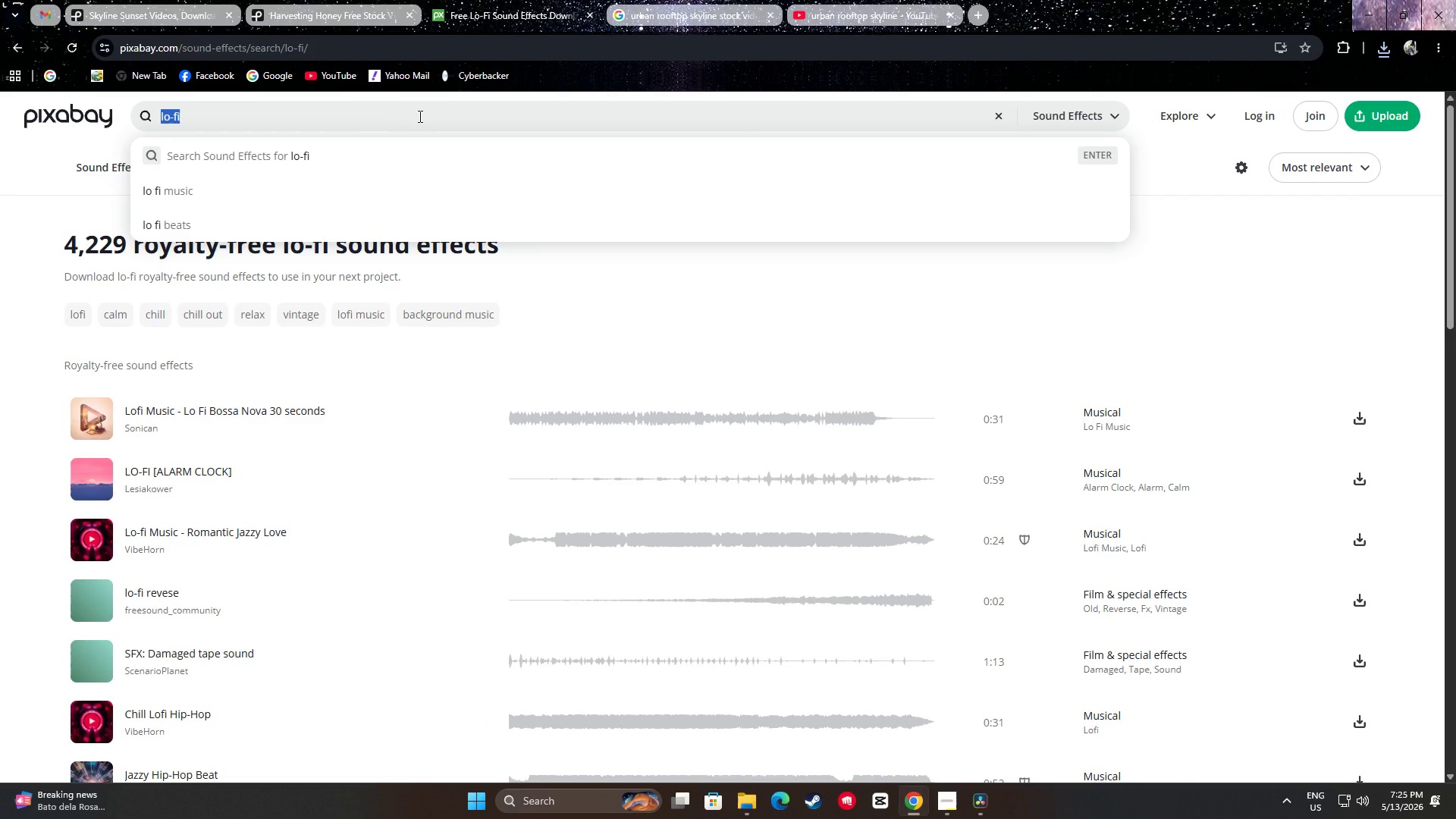 
type(bee b)
 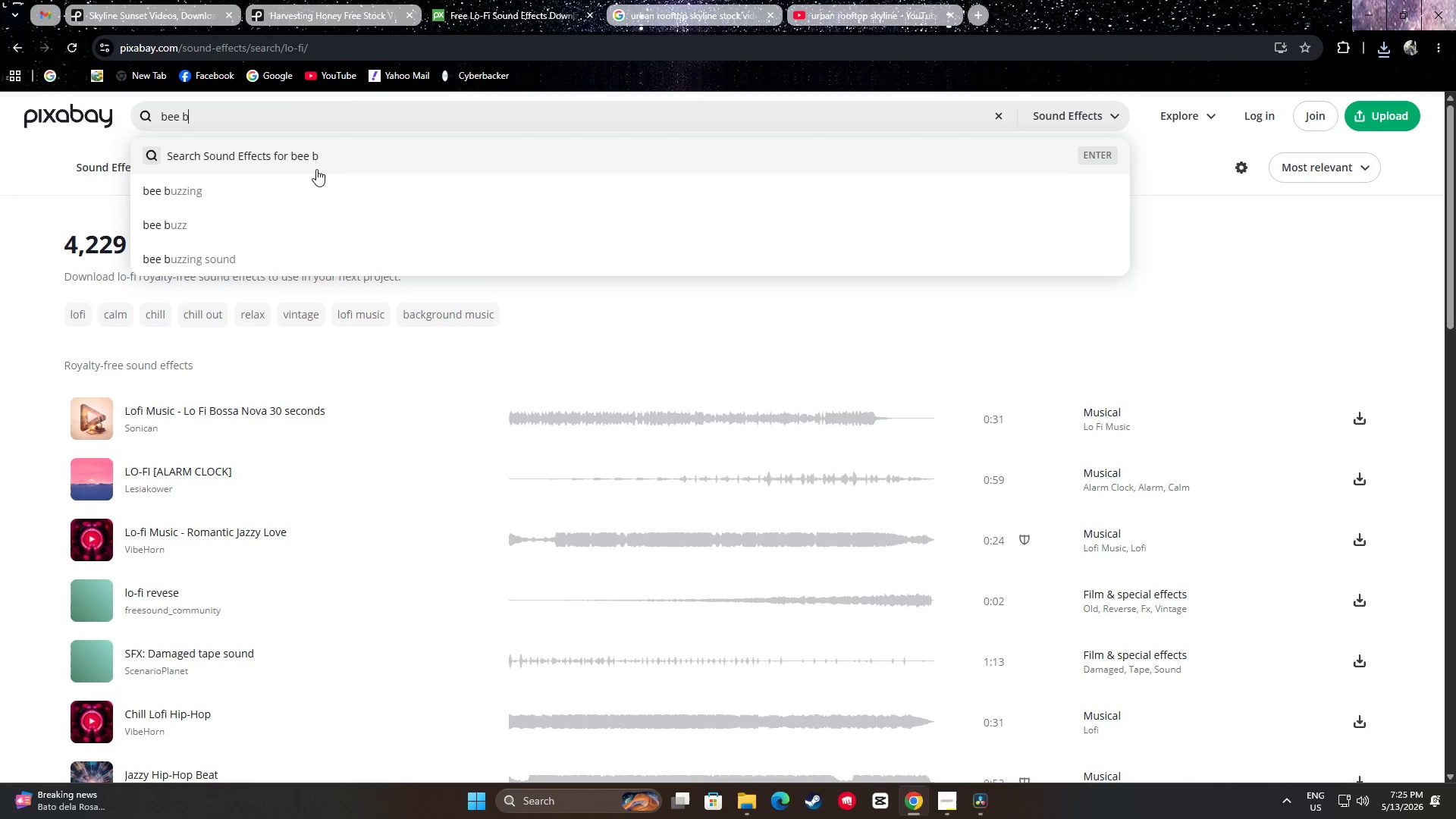 
left_click([212, 188])
 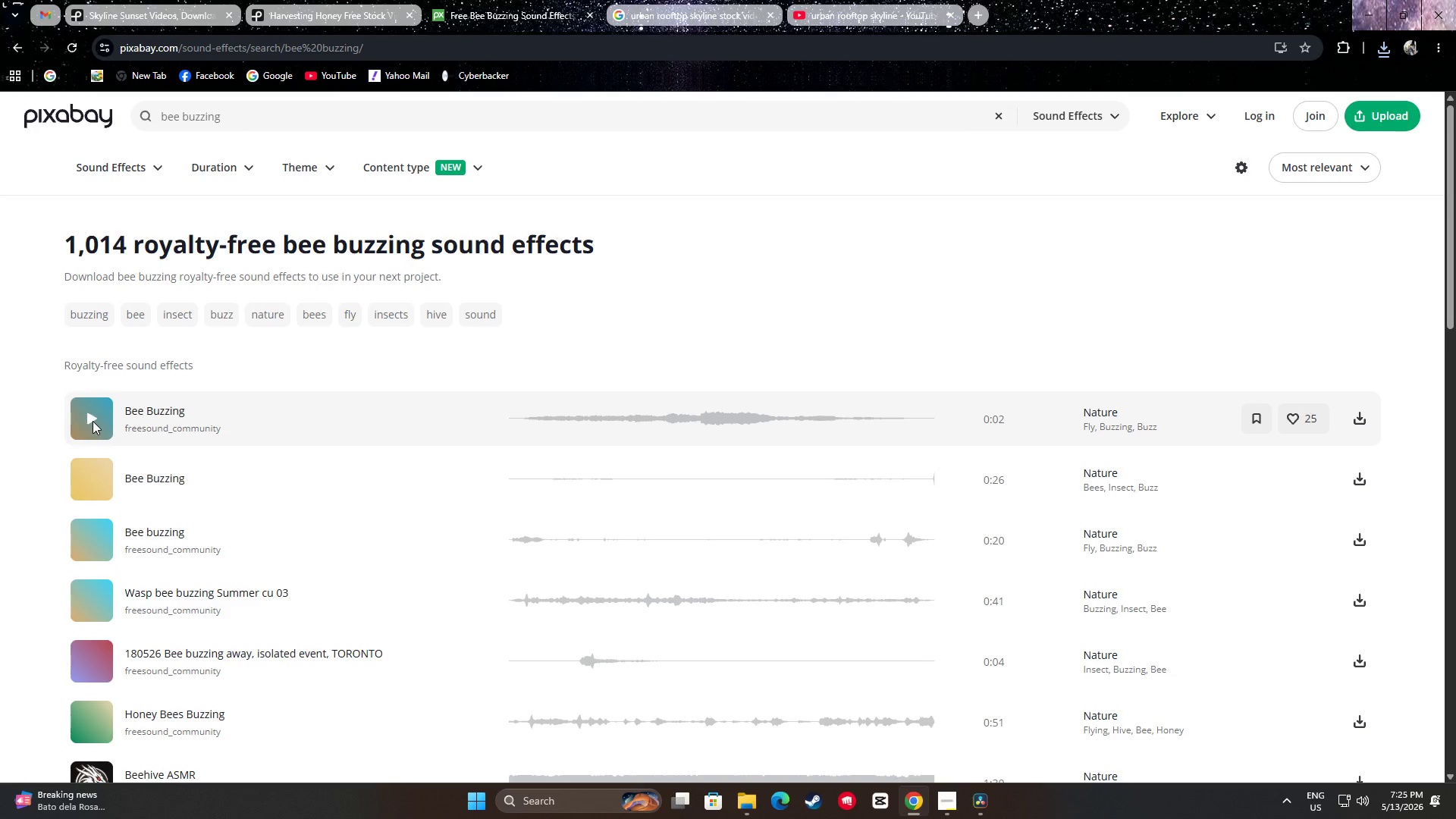 
left_click([93, 421])
 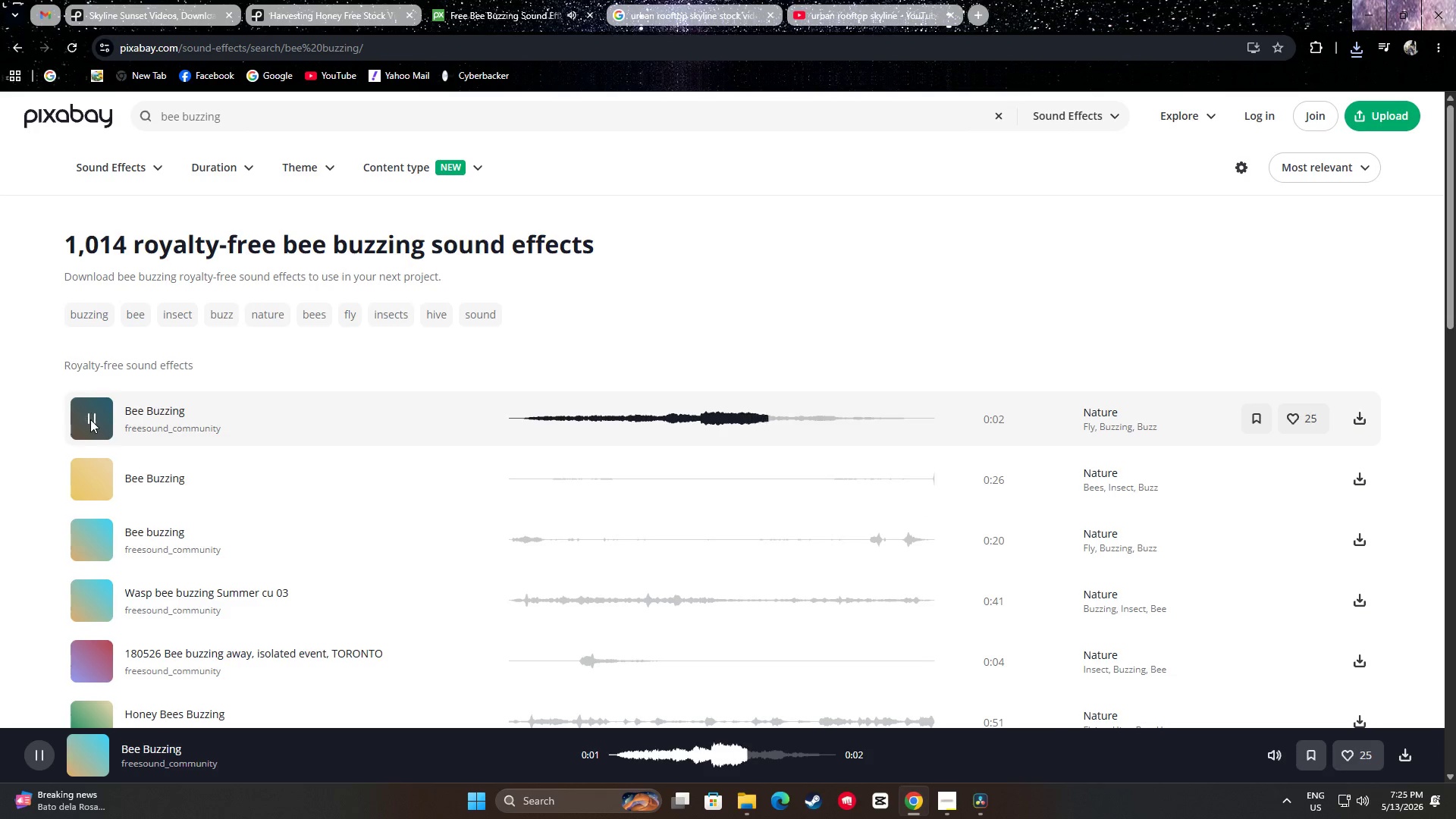 
left_click([90, 419])
 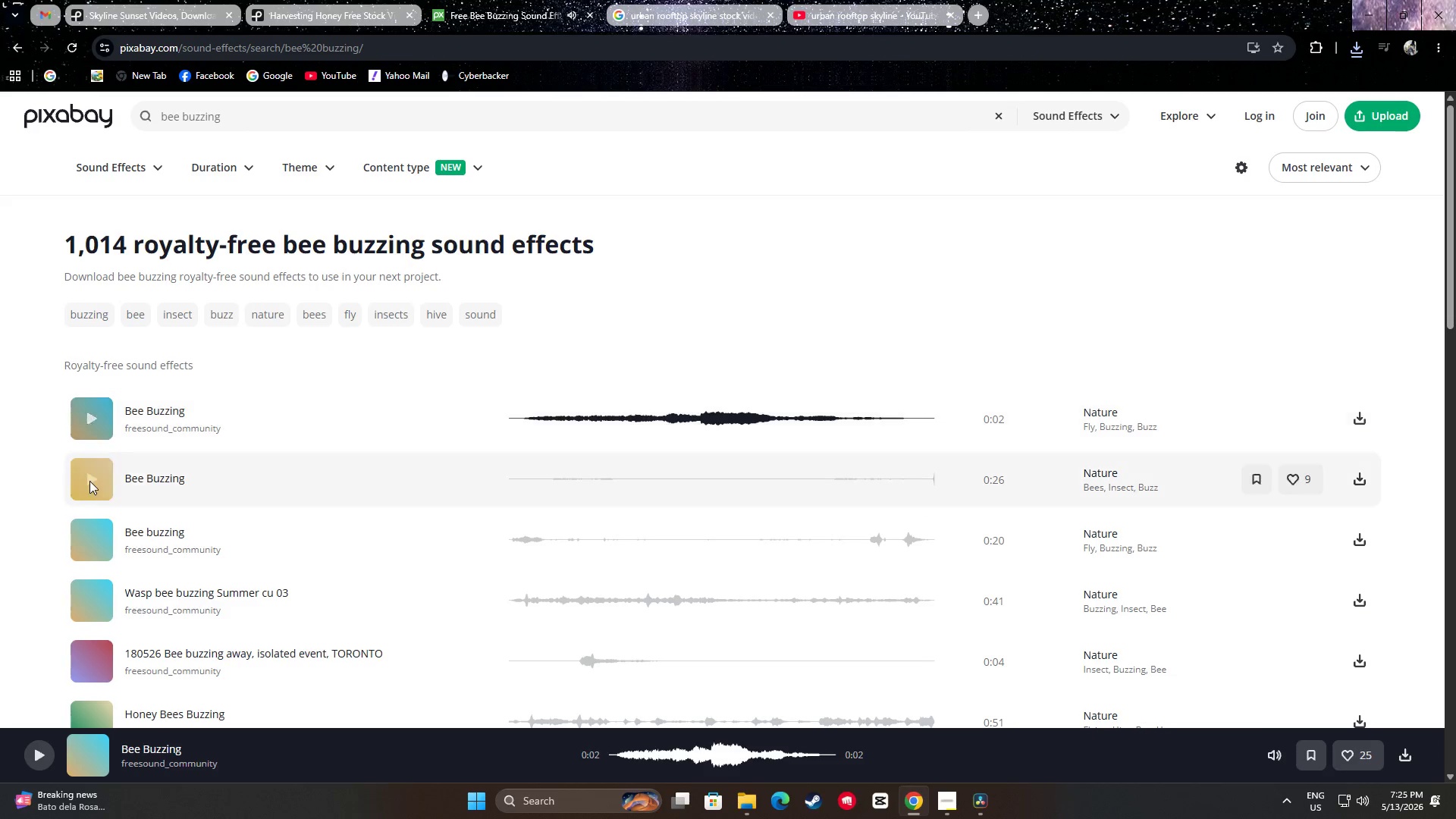 
left_click([89, 482])
 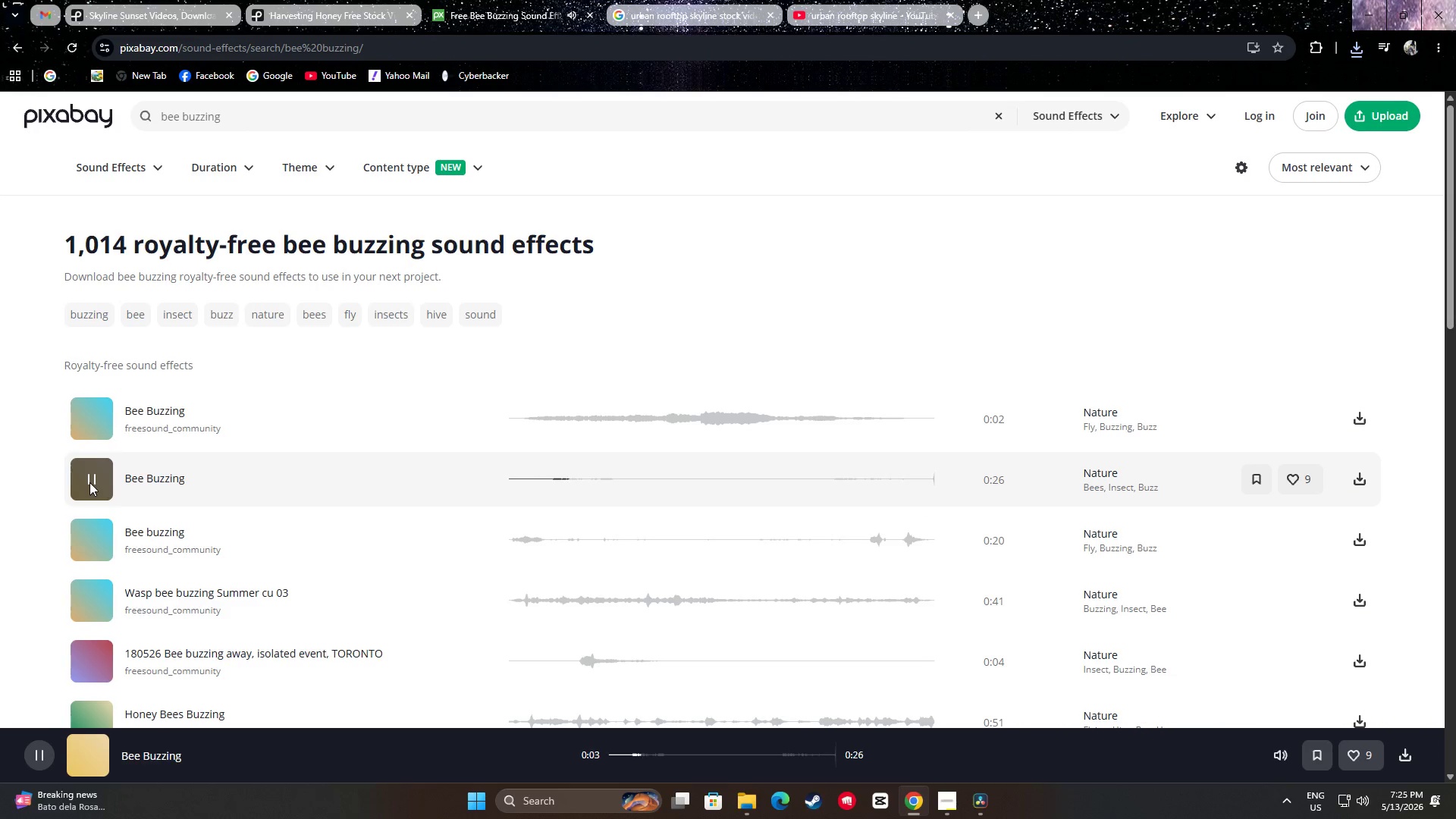 
wait(5.67)
 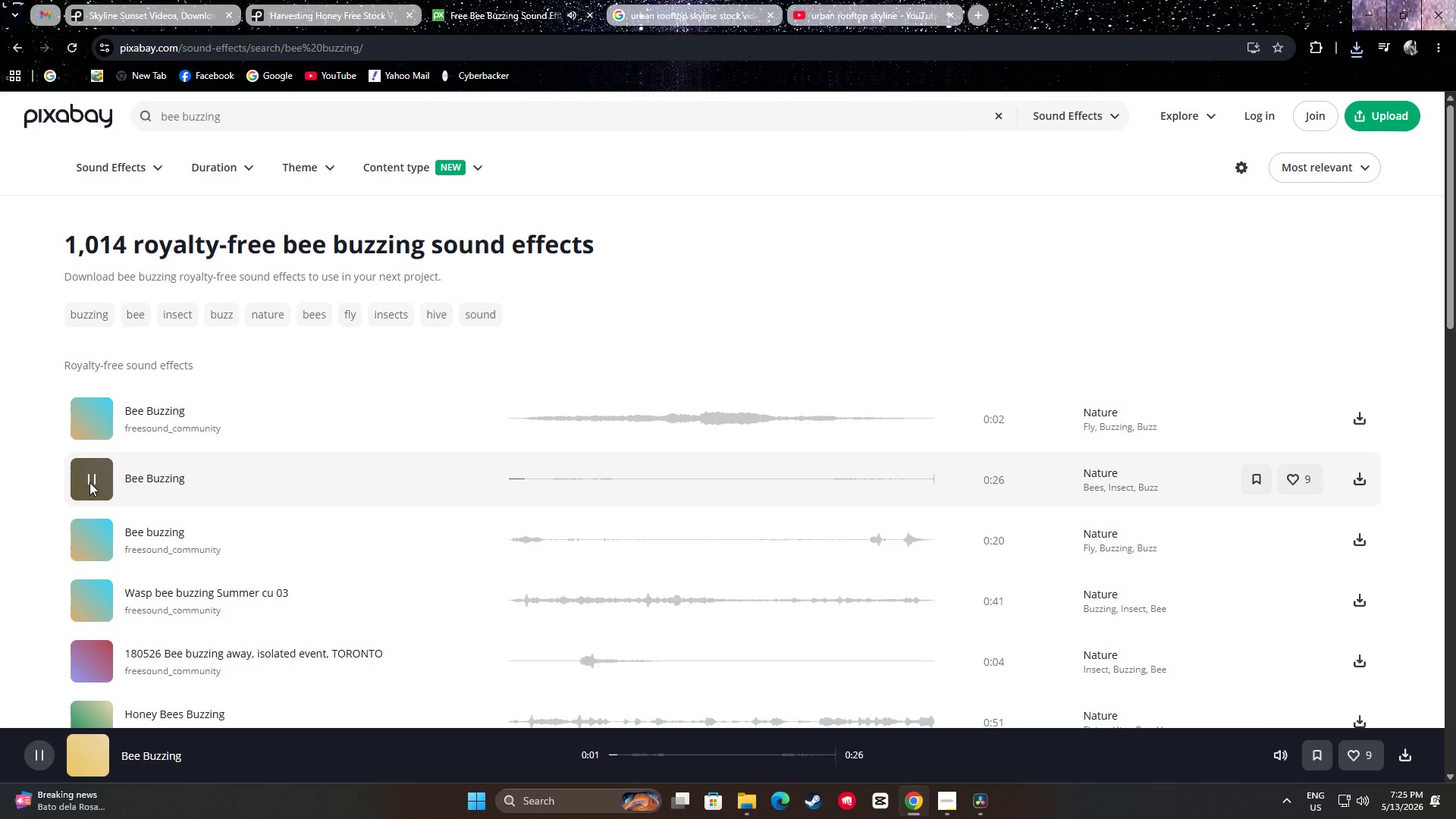 
left_click([89, 482])
 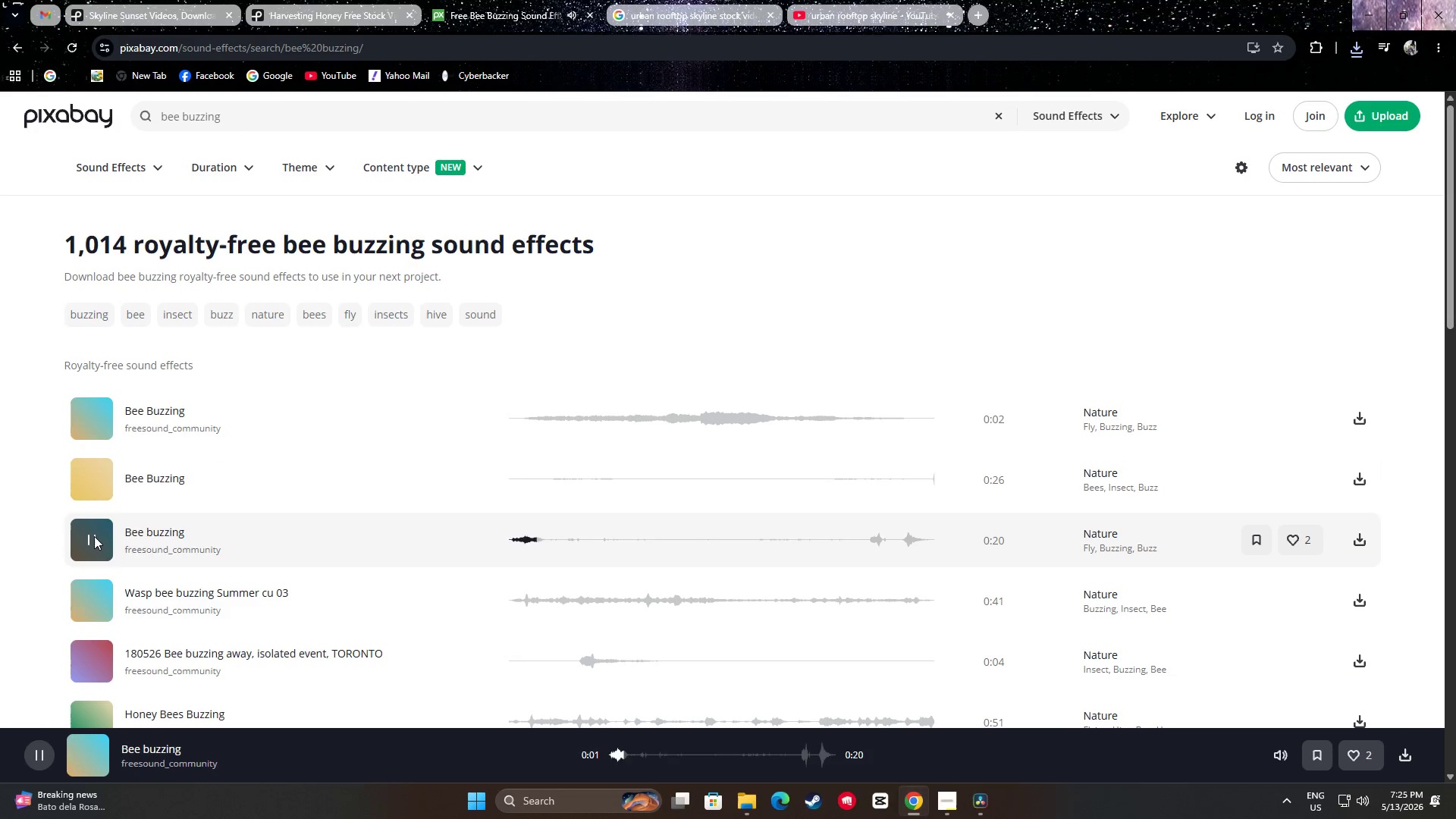 
left_click([94, 536])
 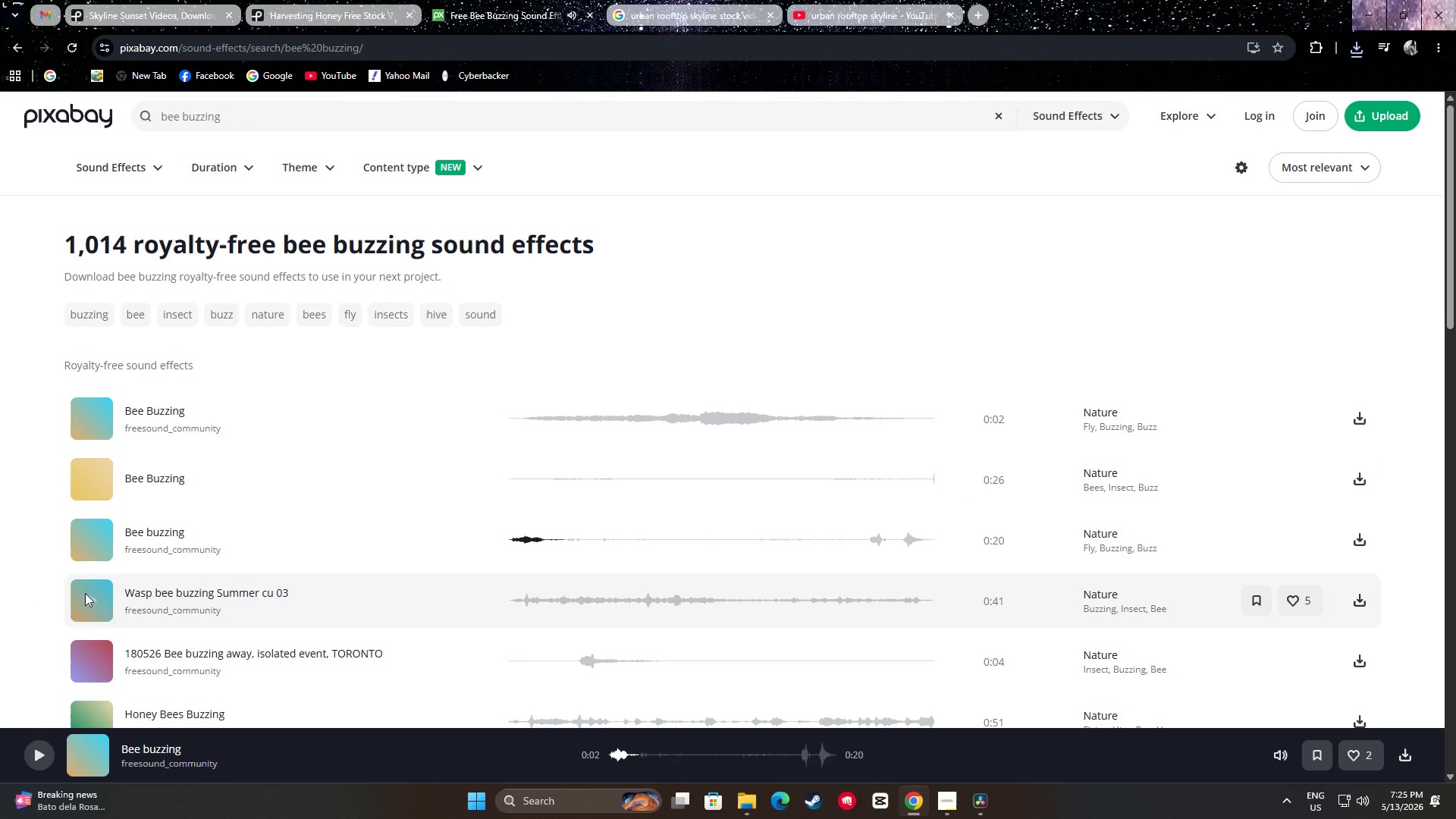 
left_click([86, 602])
 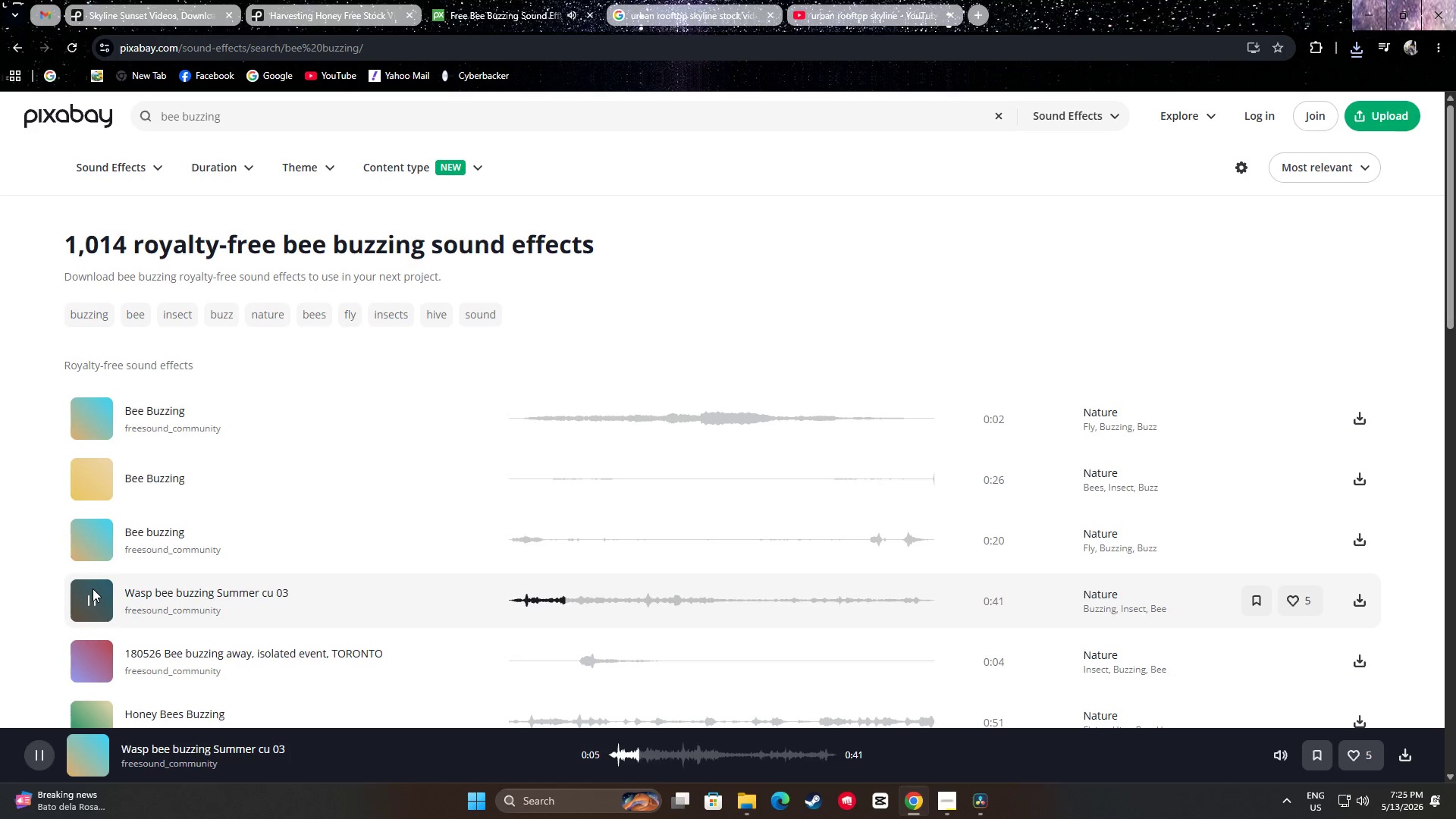 
wait(7.89)
 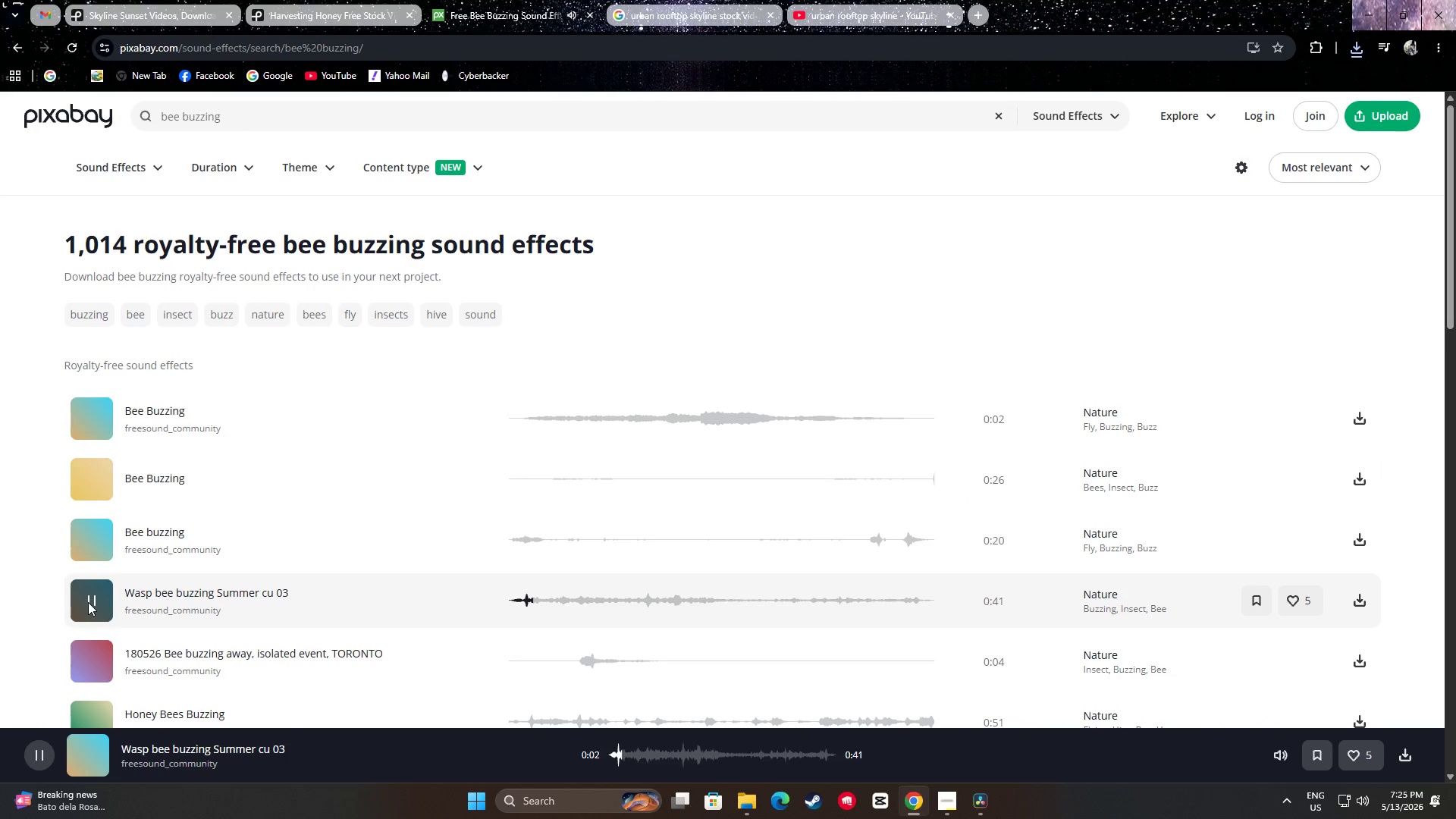 
left_click([974, 805])
 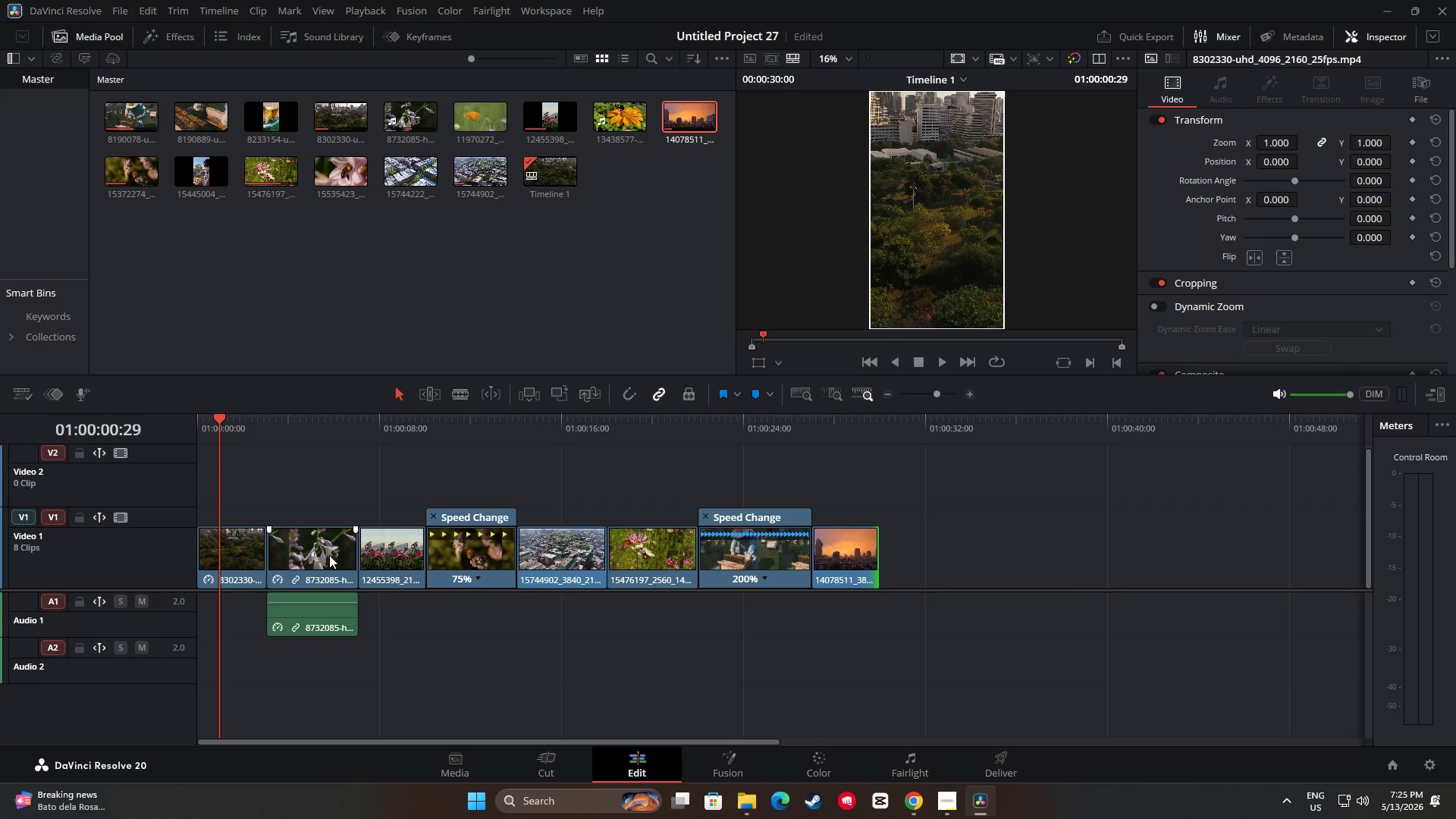 
left_click_drag(start_coordinate=[223, 423], to_coordinate=[280, 433])
 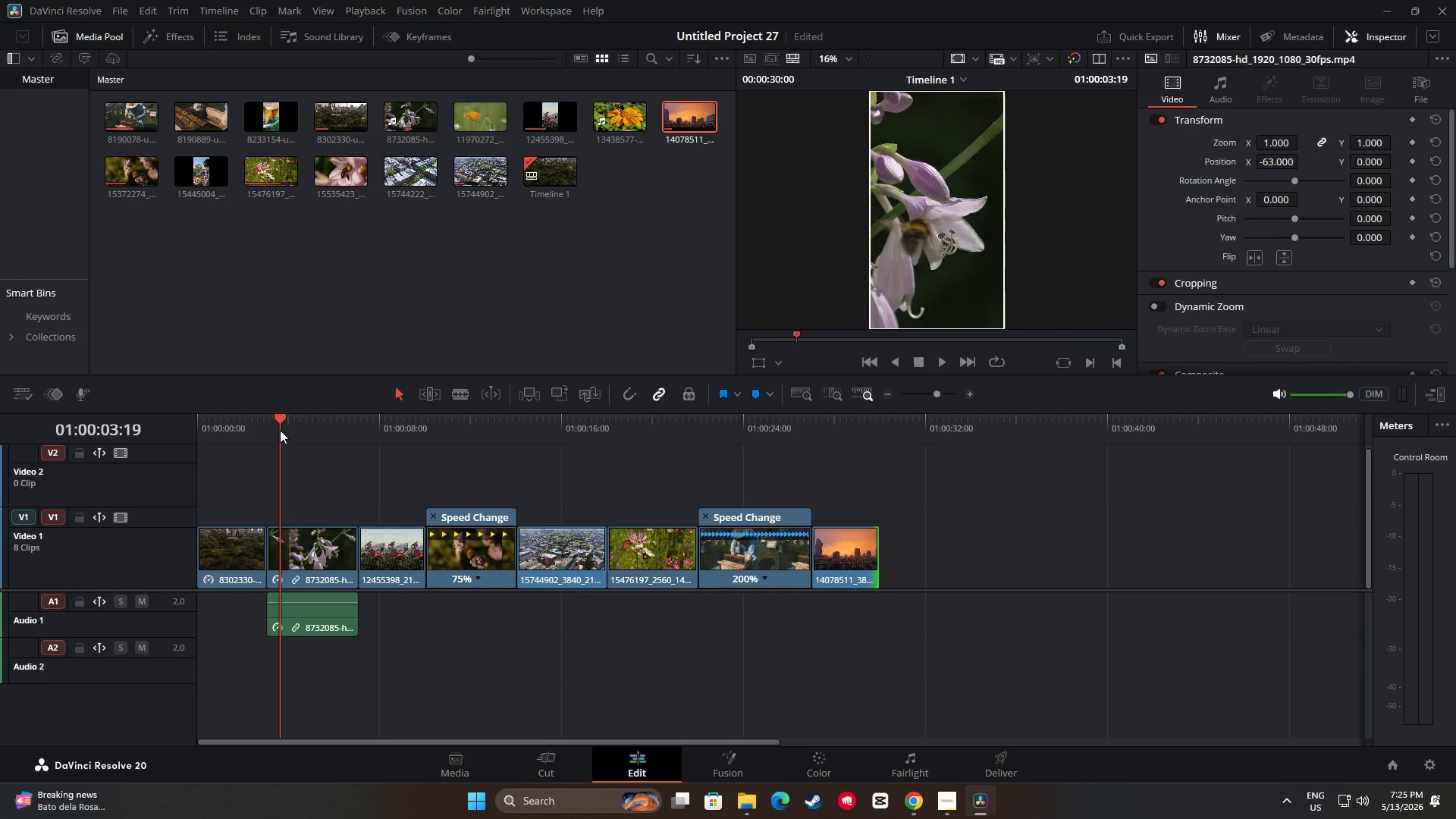 
key(Space)
 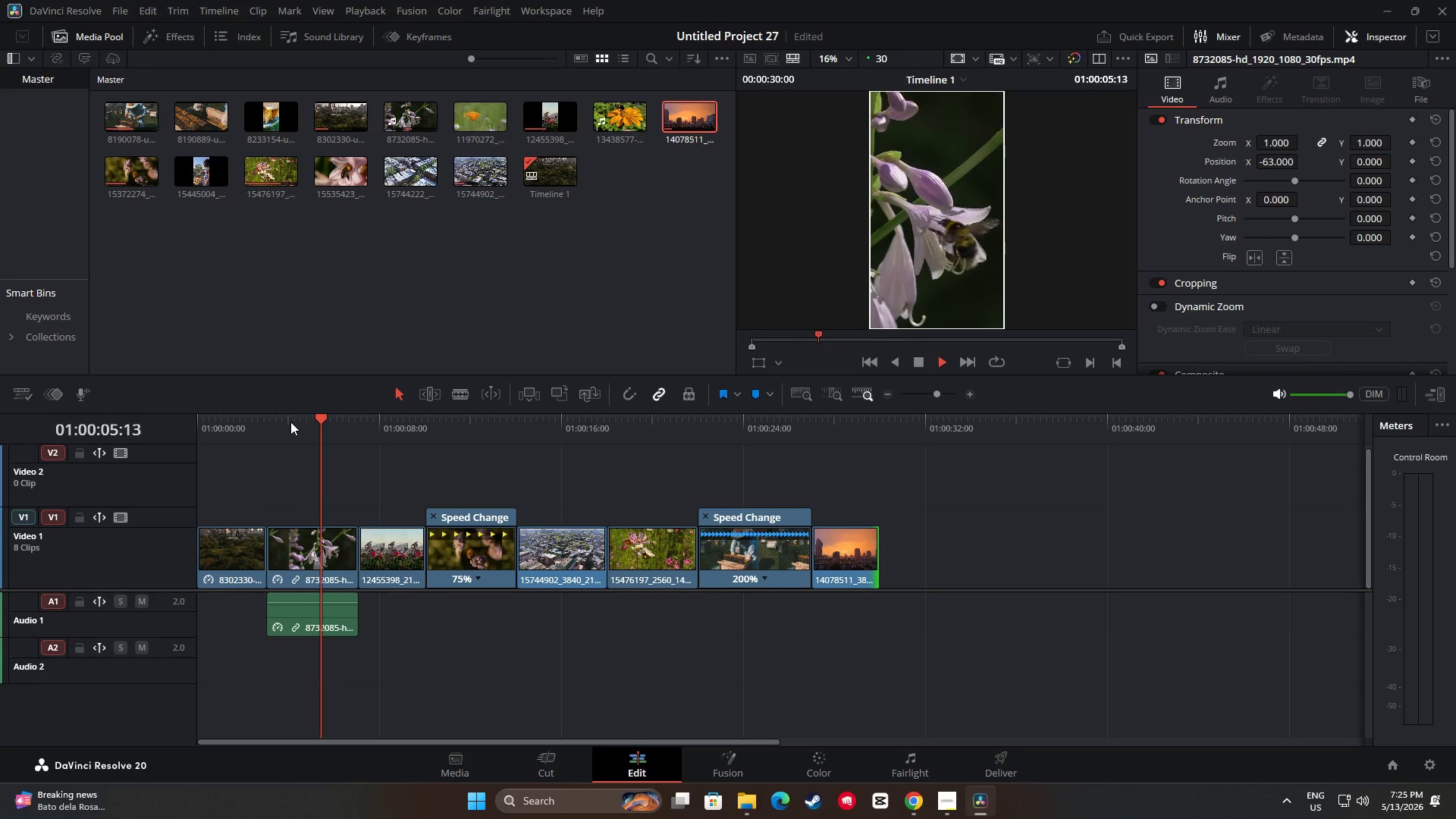 
key(Space)
 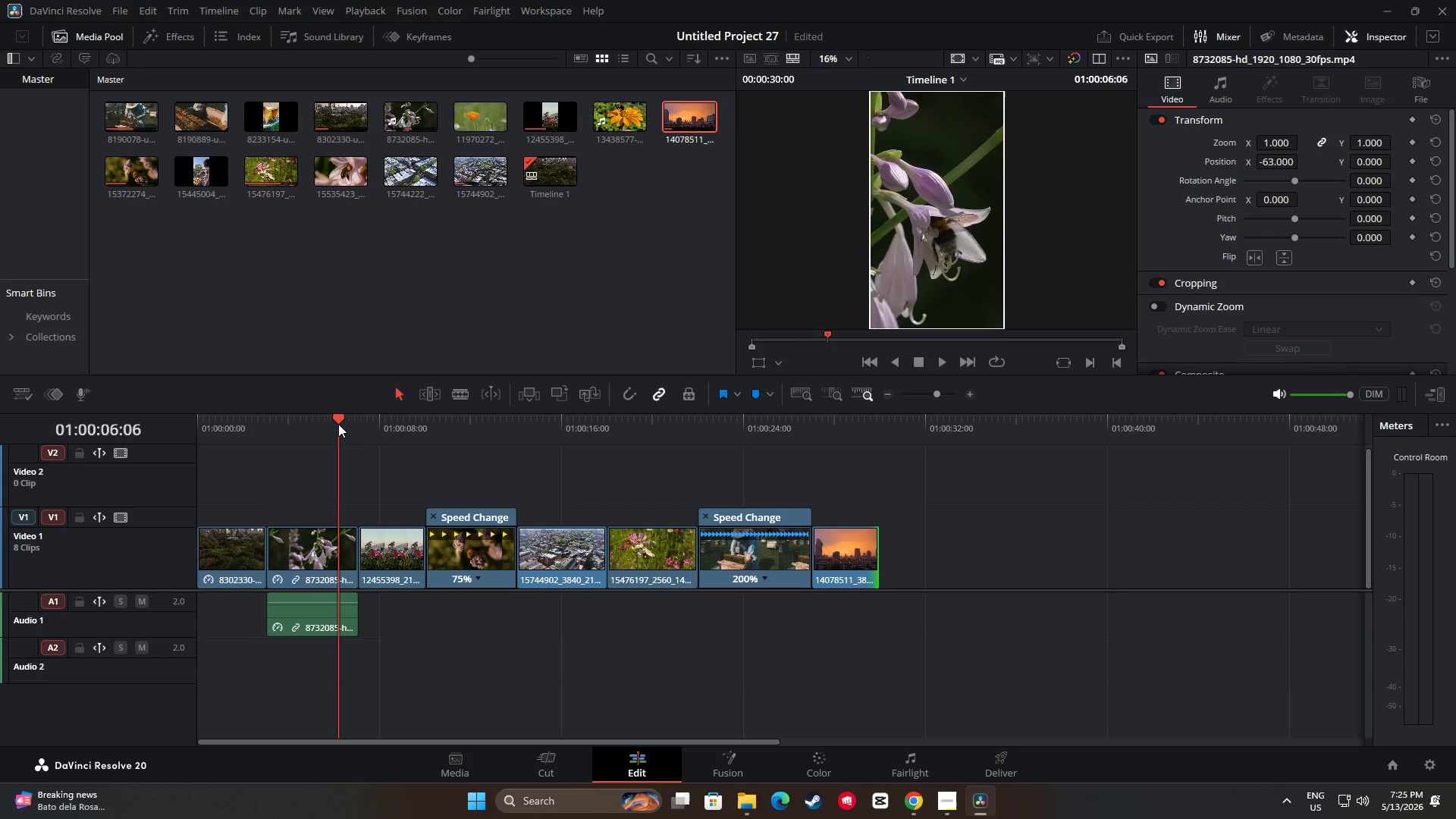 
left_click_drag(start_coordinate=[338, 424], to_coordinate=[290, 428])
 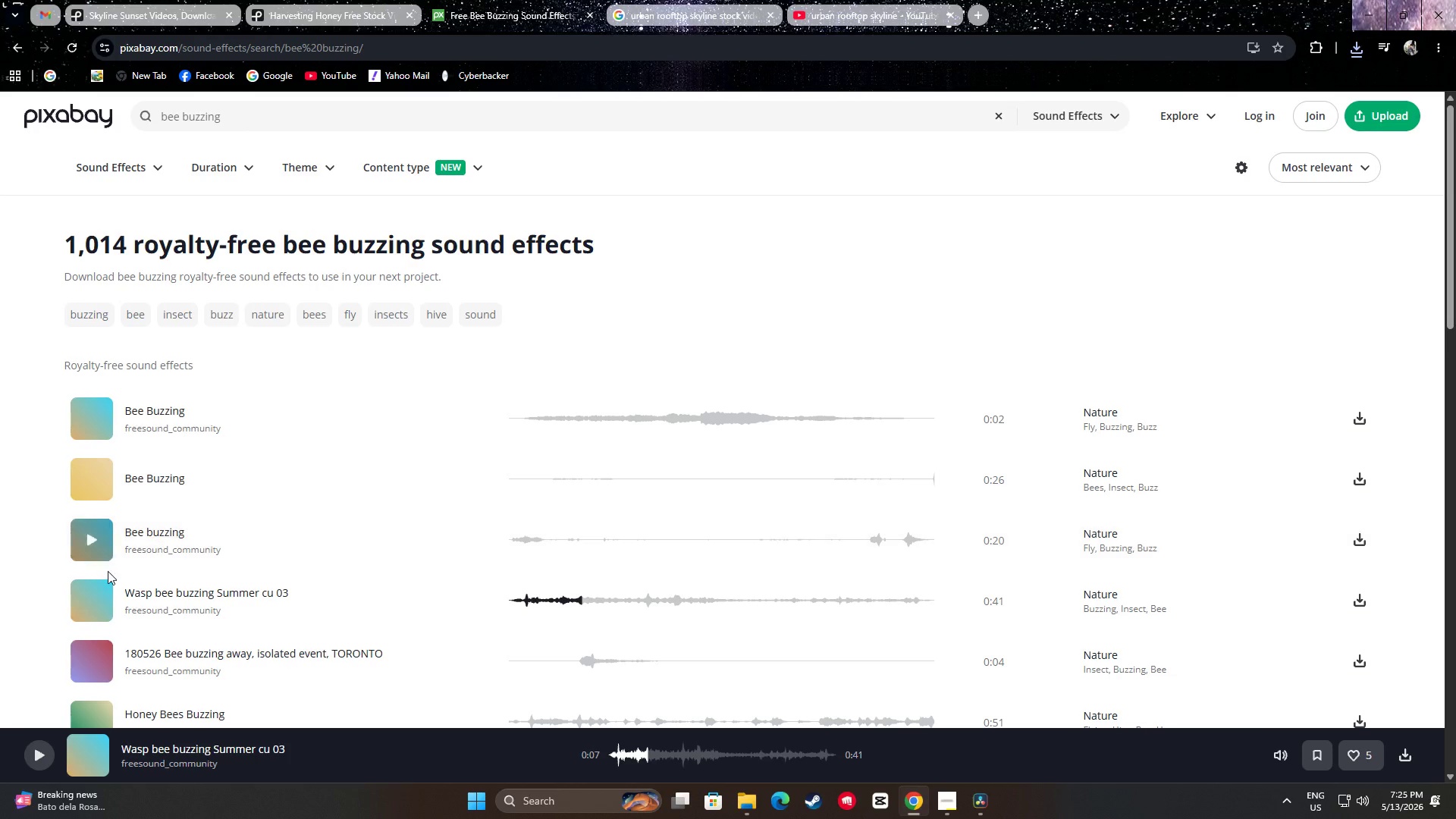 
left_click([93, 603])
 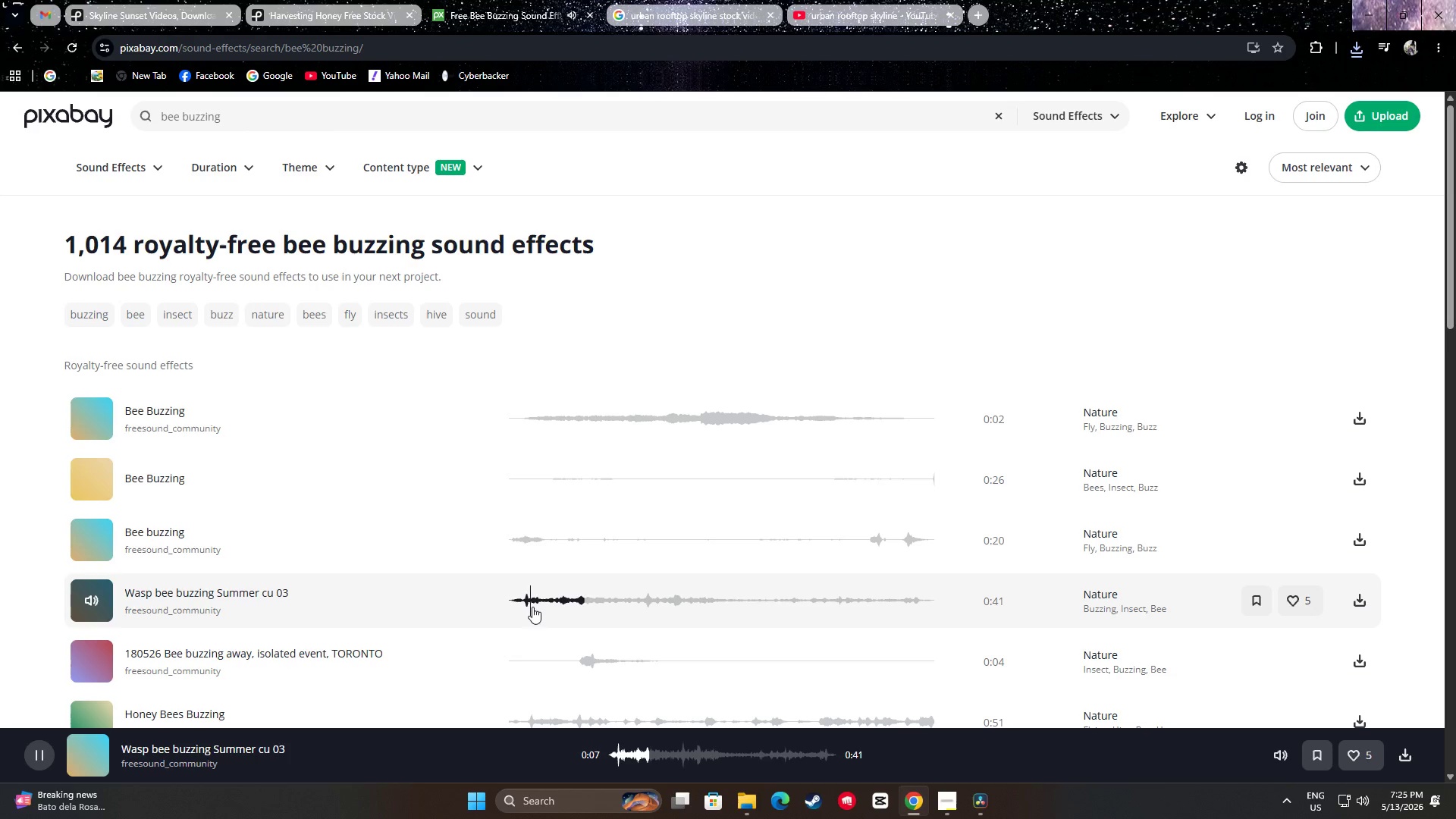 
left_click_drag(start_coordinate=[582, 598], to_coordinate=[509, 601])
 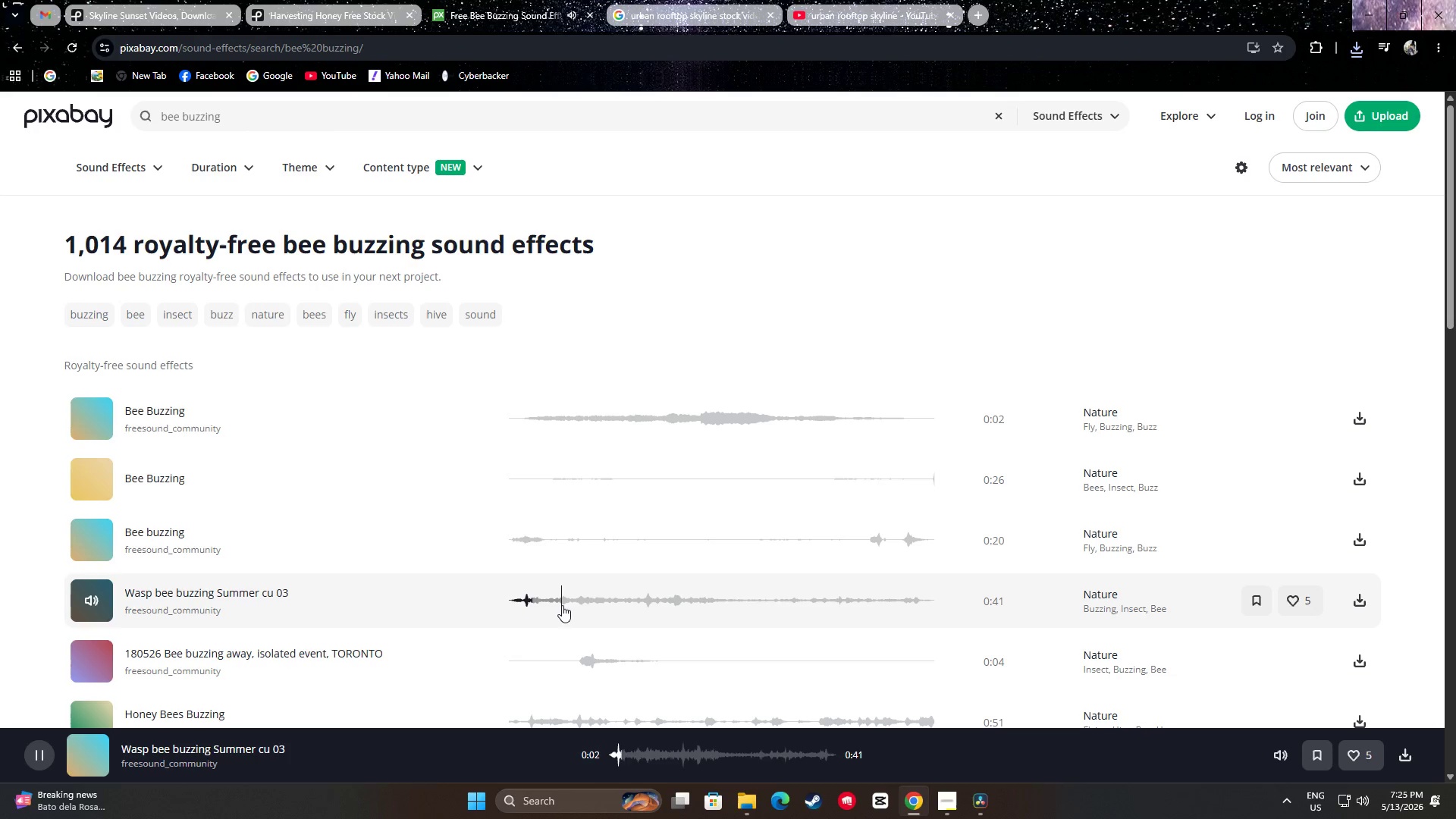 
key(Space)
 